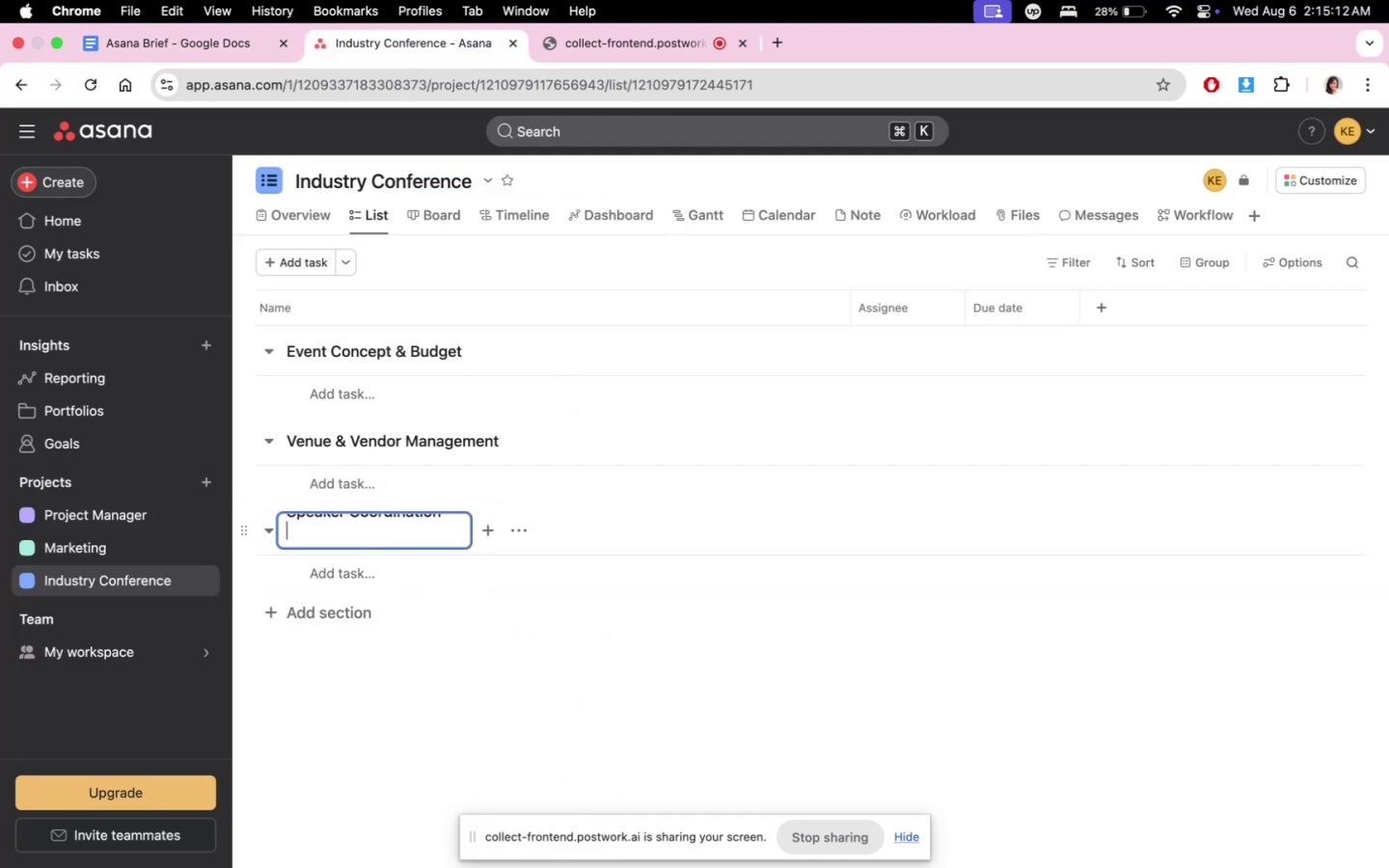 
key(Backspace)
 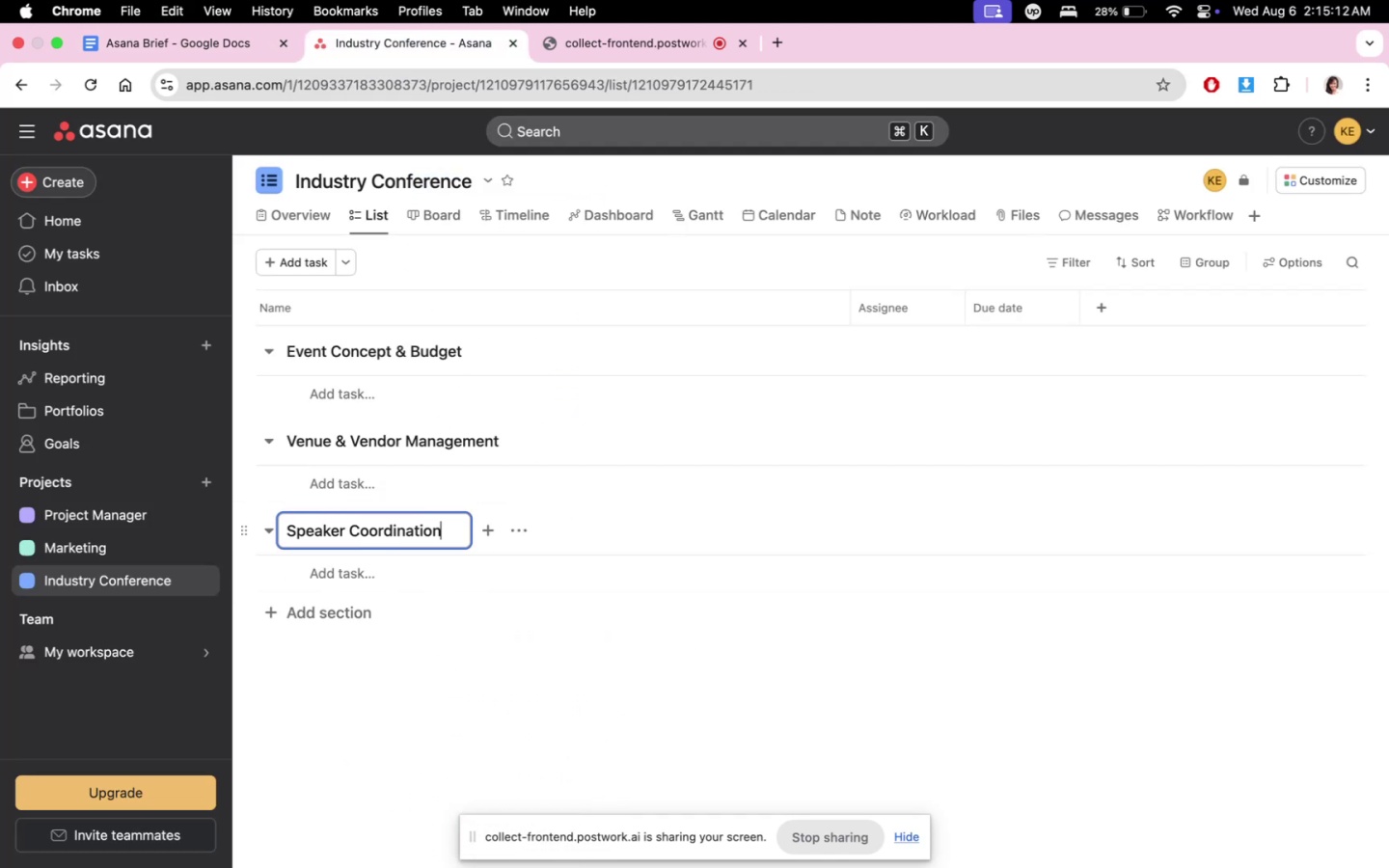 
key(Meta+V)
 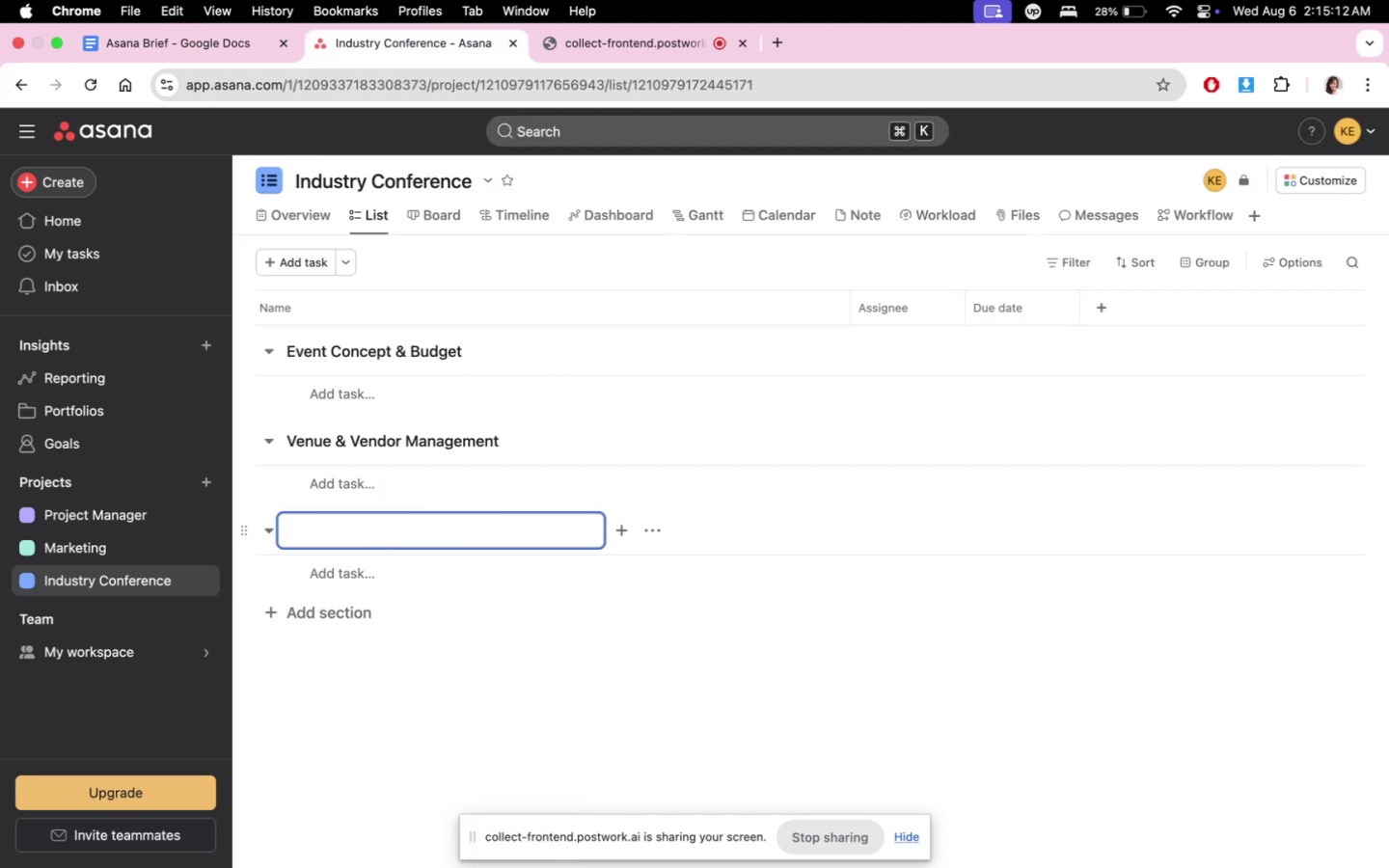 
key(Backspace)
 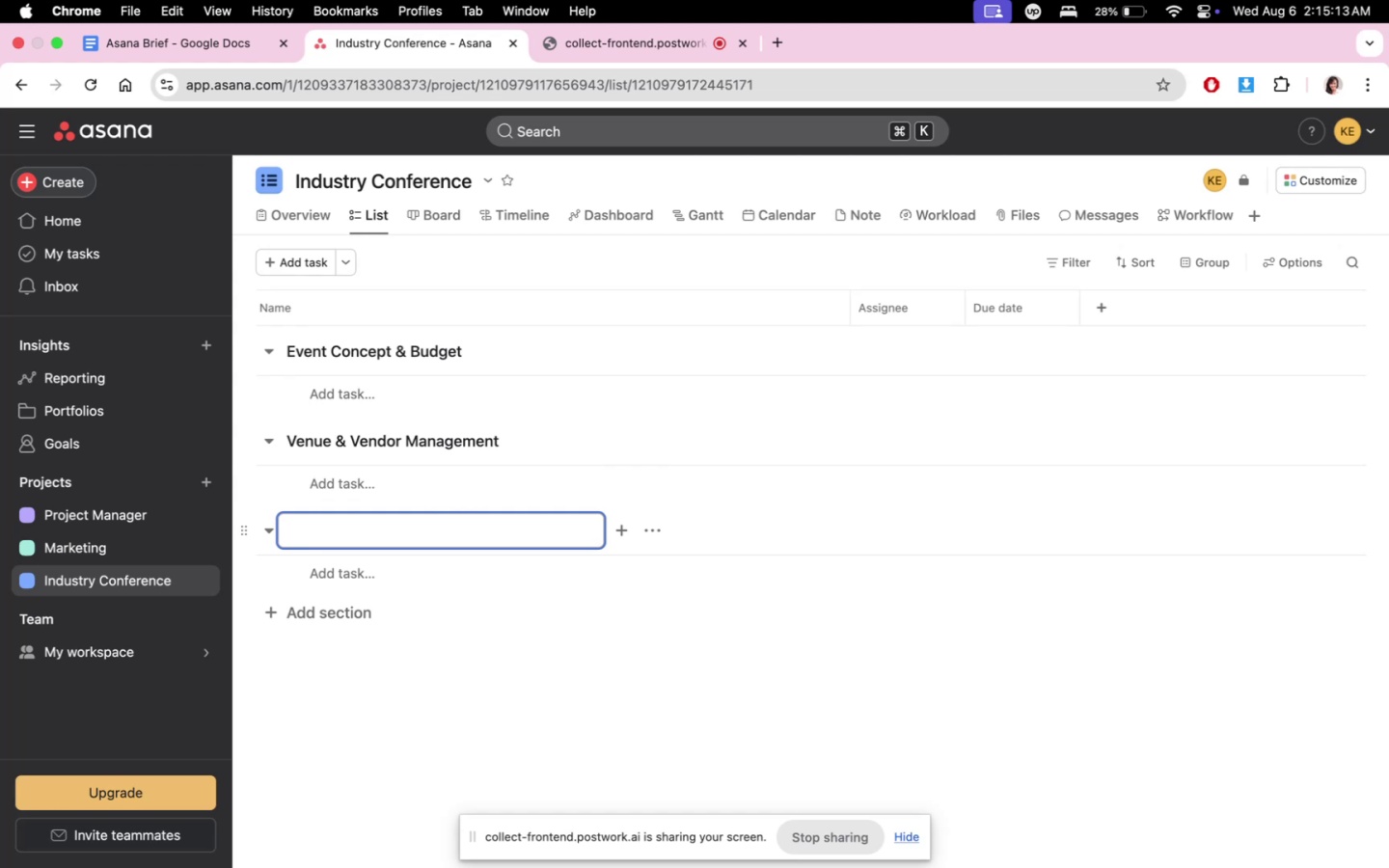 
key(Backspace)
 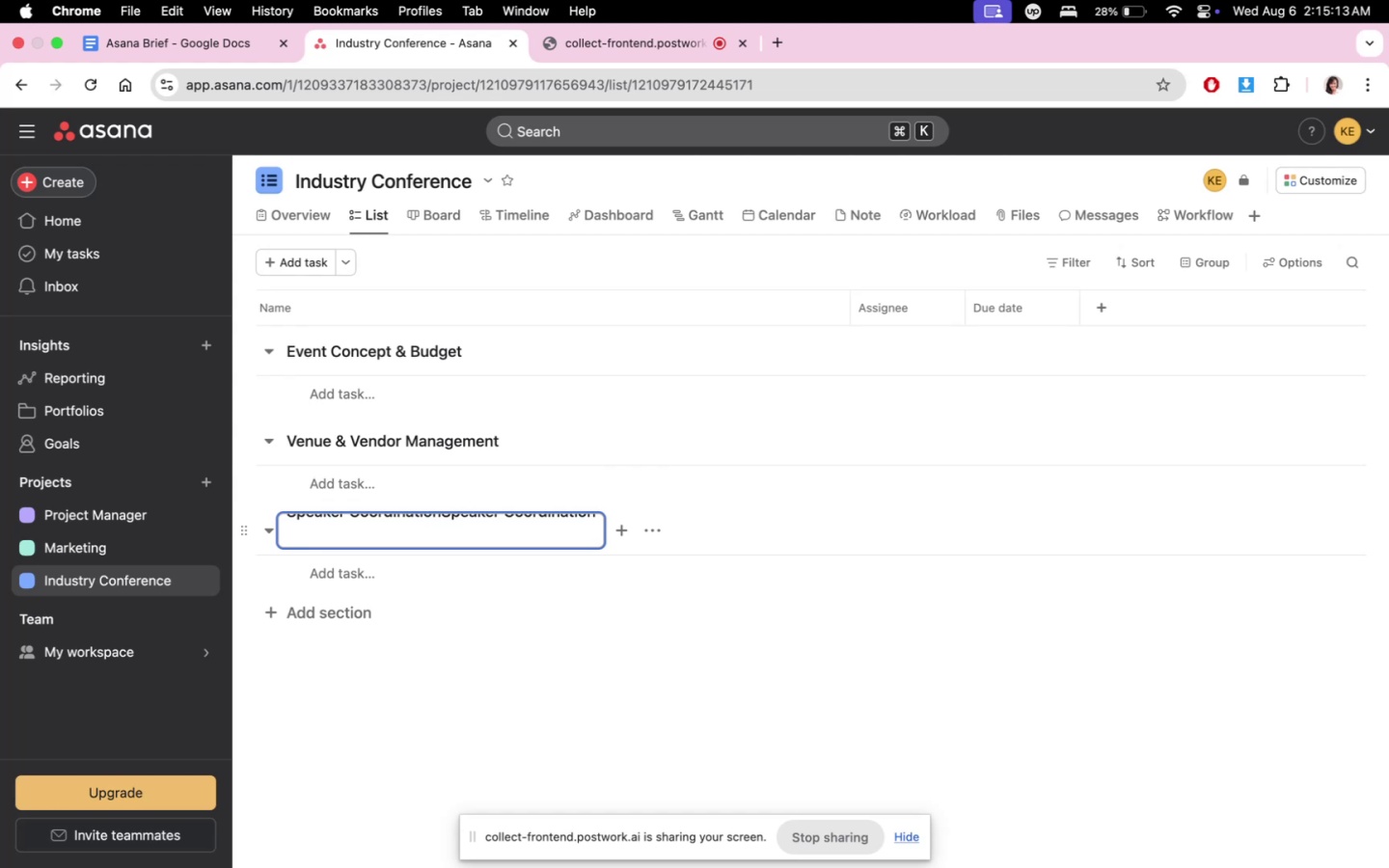 
key(Backspace)
 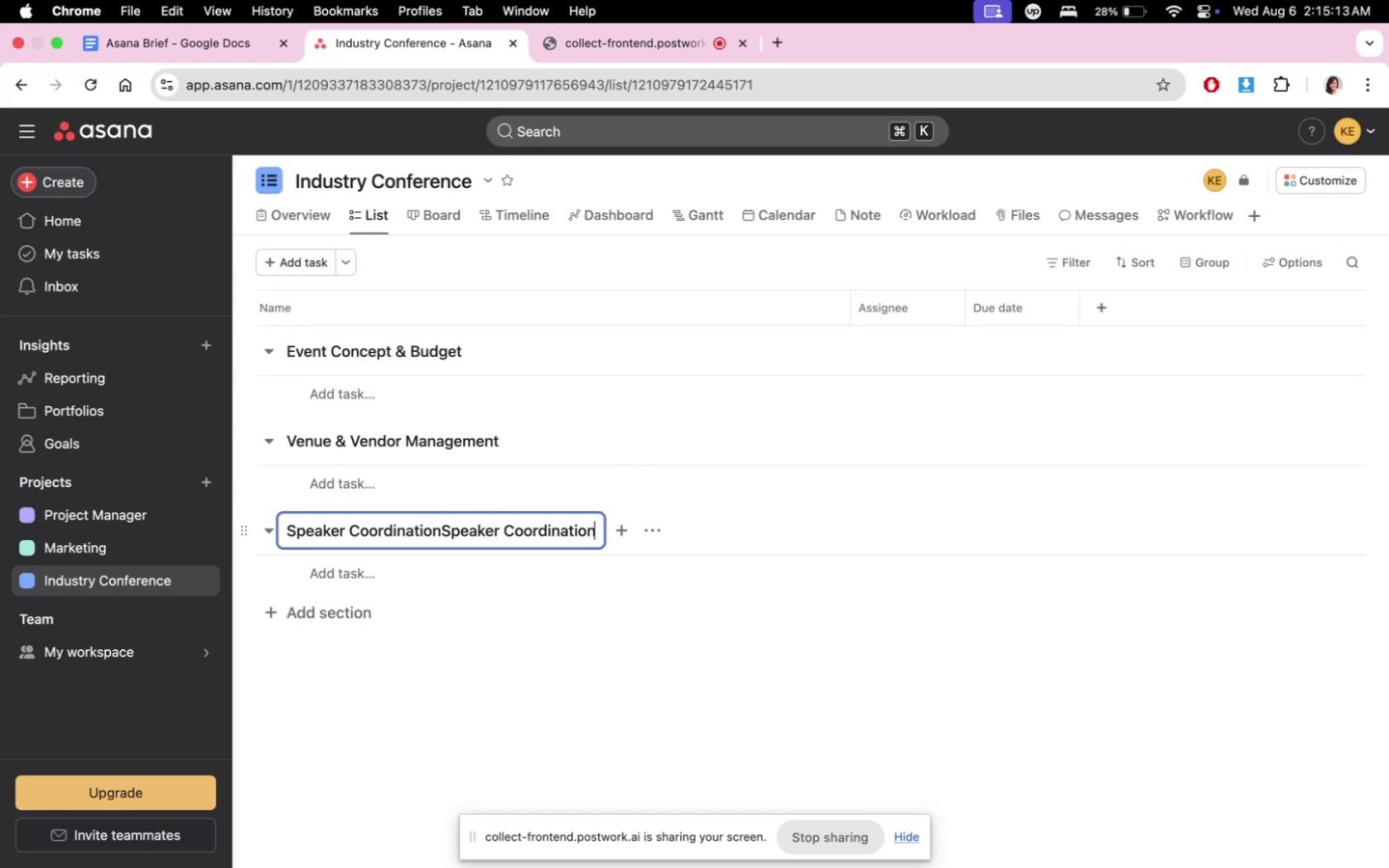 
key(Backspace)
 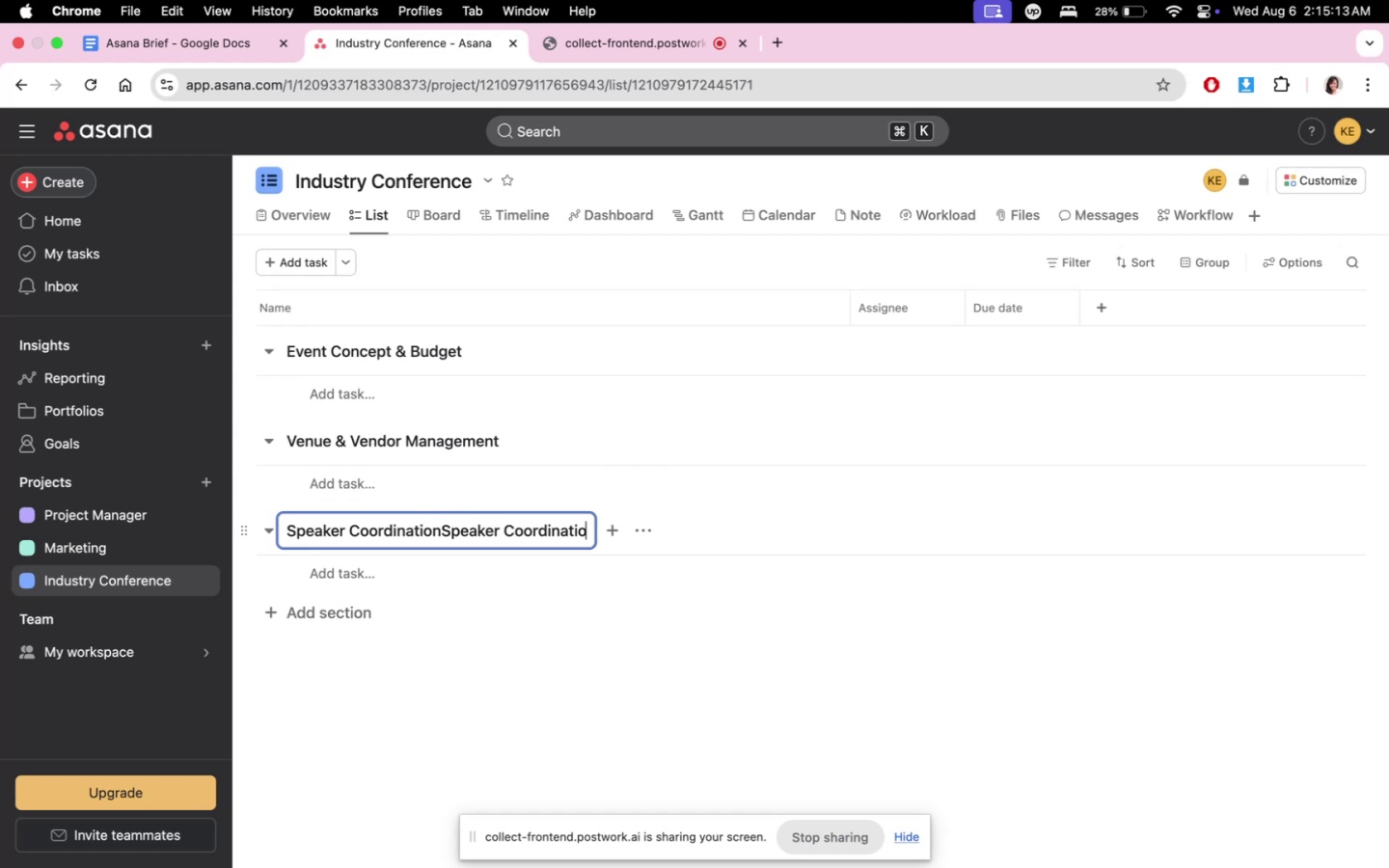 
key(Backspace)
 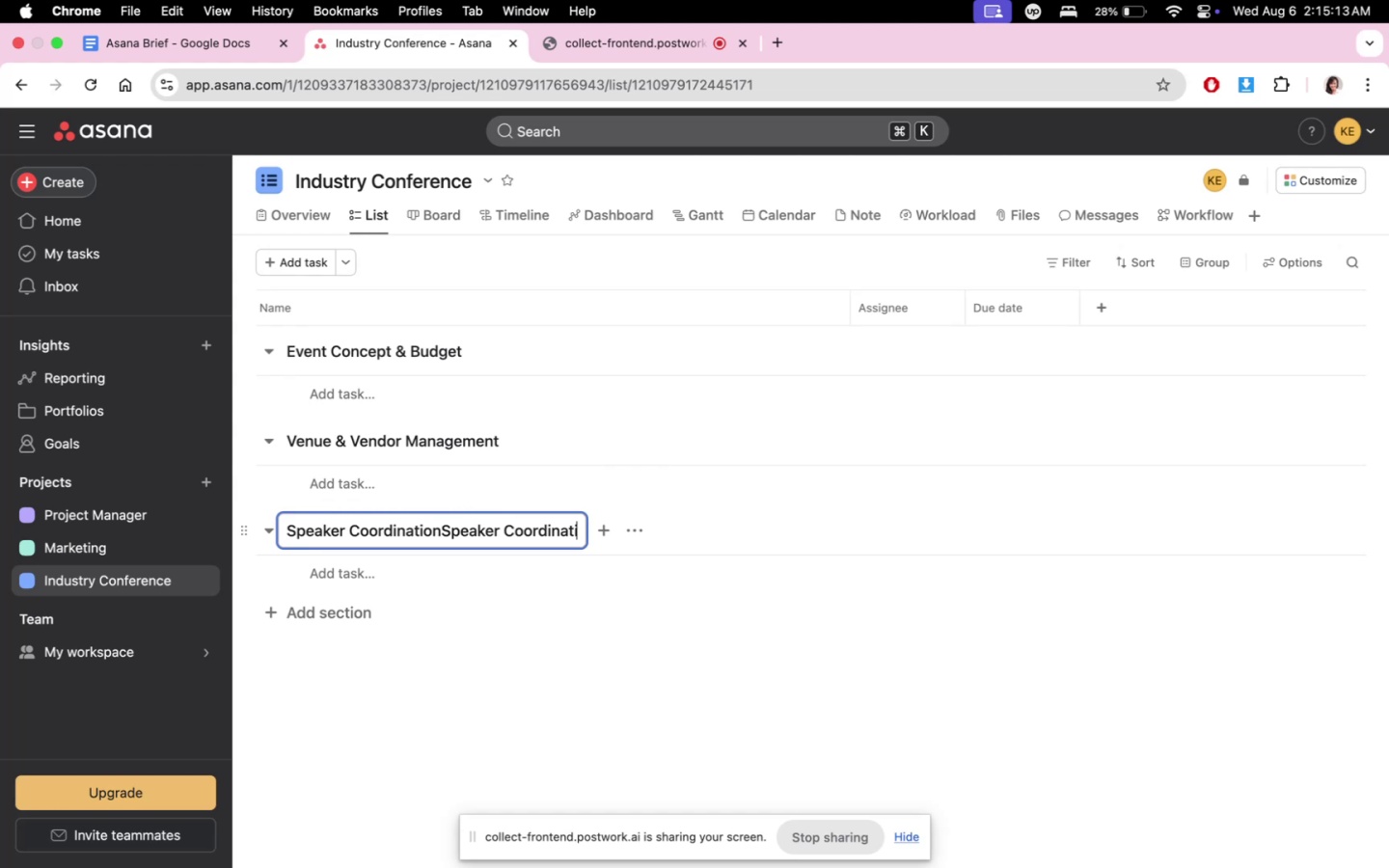 
key(Meta+A)
 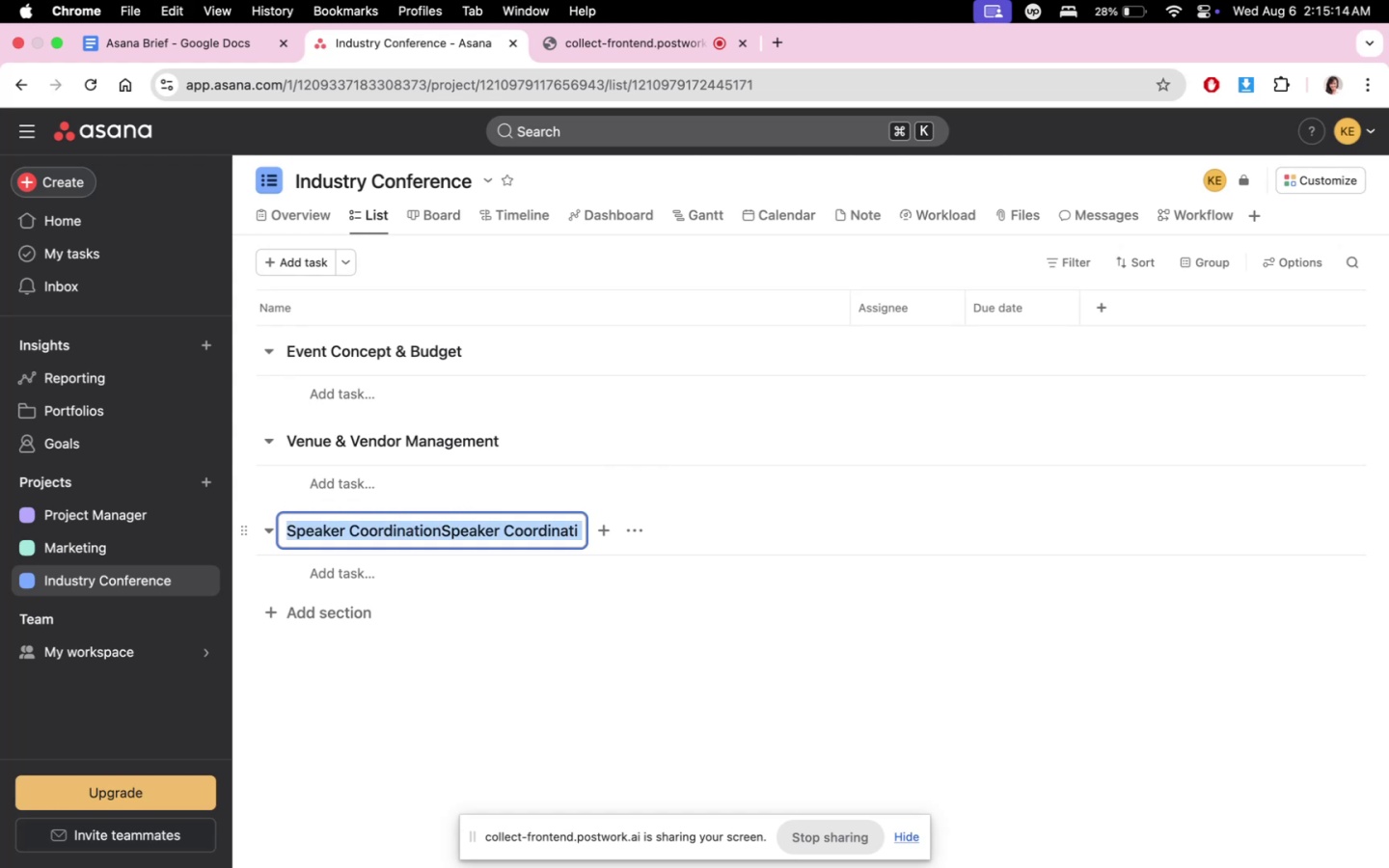 
key(Backspace)
 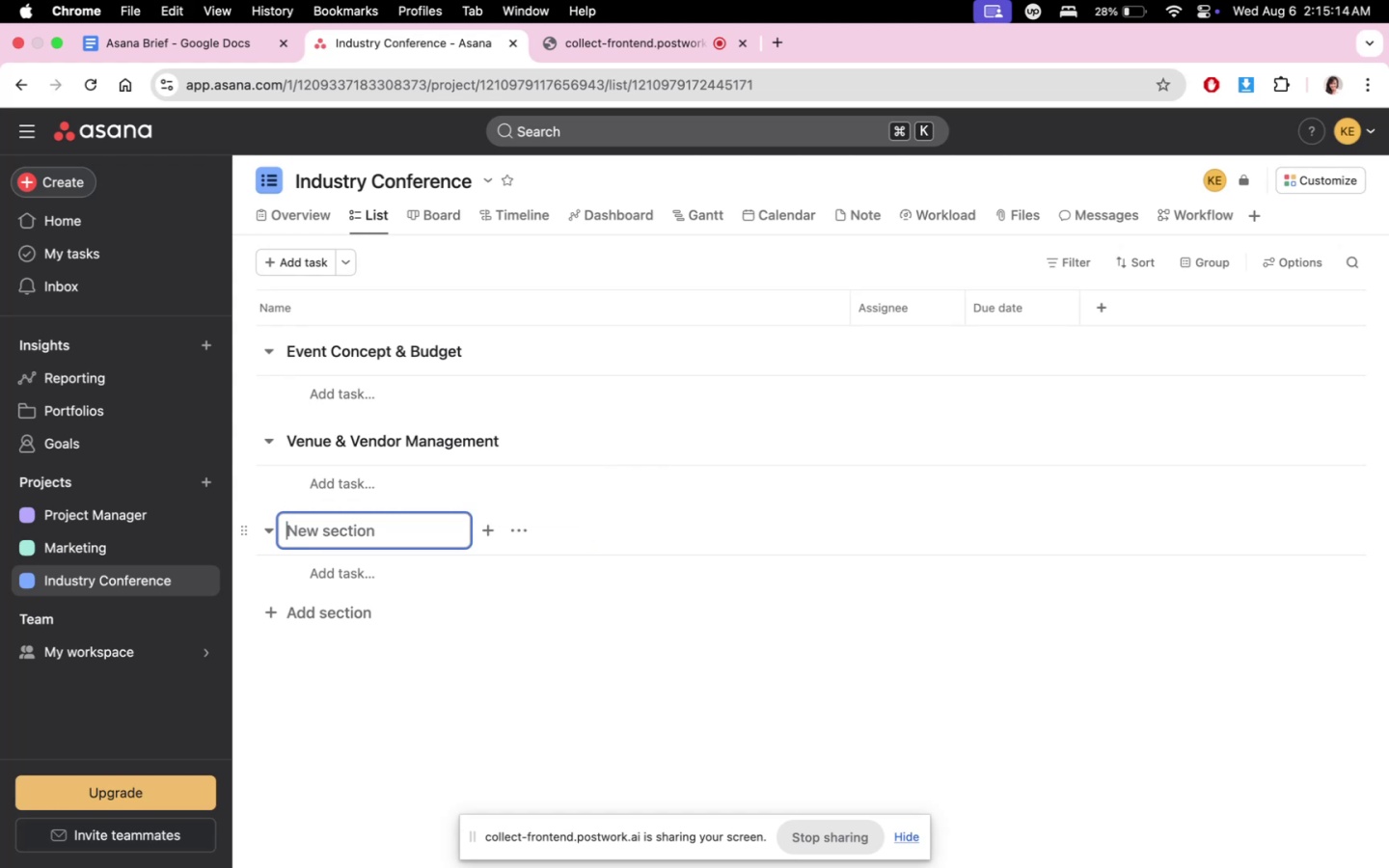 
key(Meta+CommandLeft)
 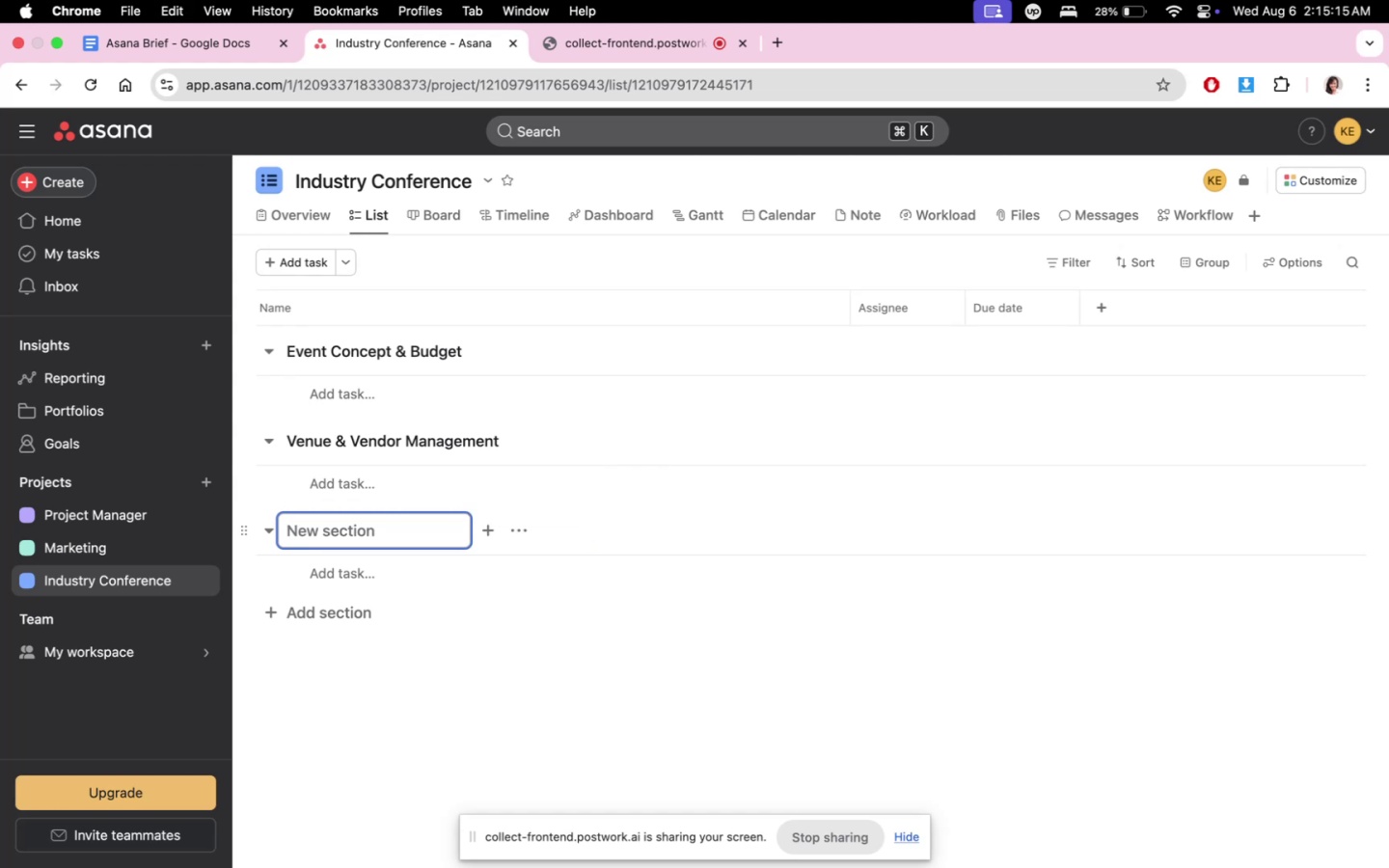 
key(Meta+V)
 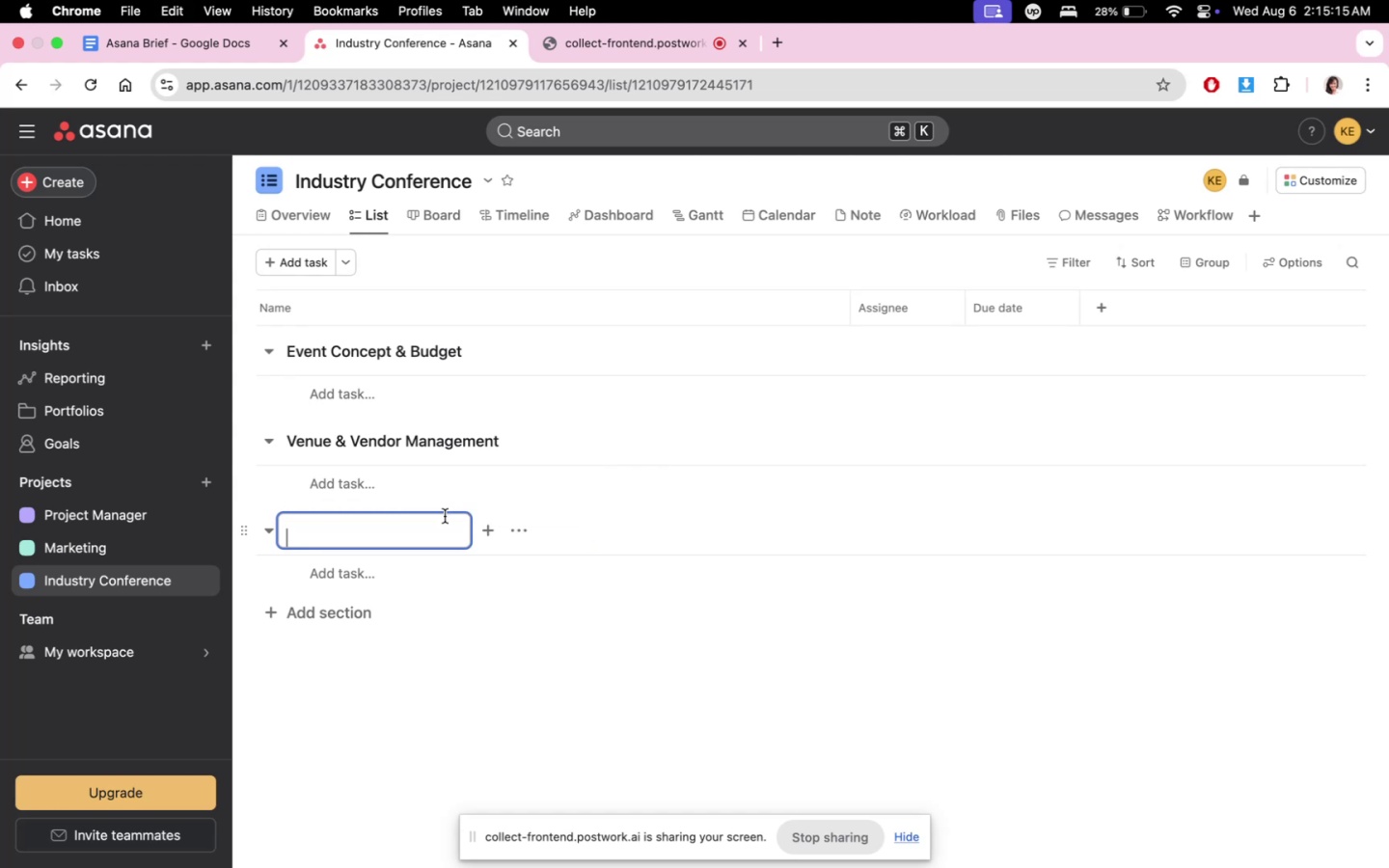 
key(Backspace)
 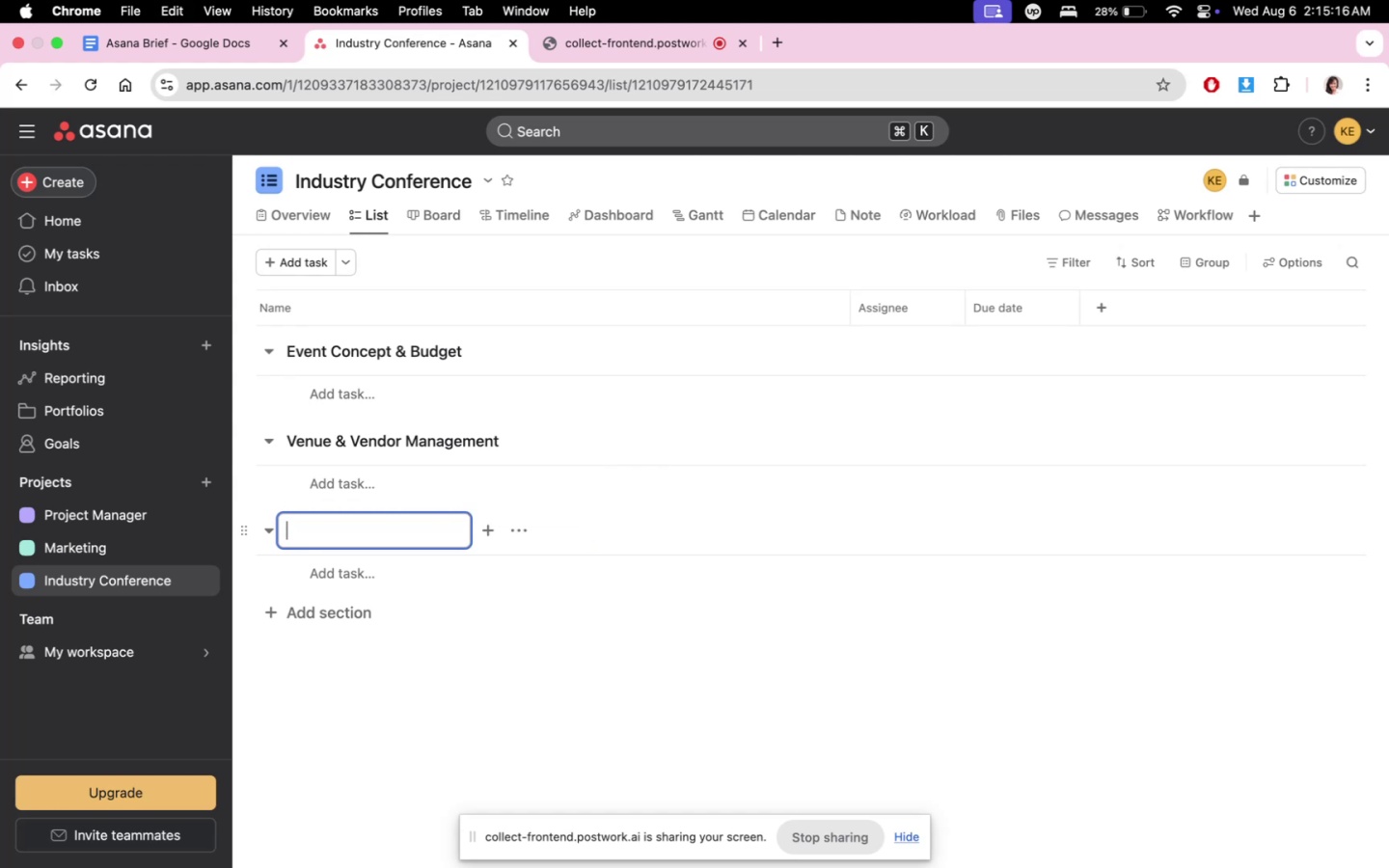 
key(Backspace)
 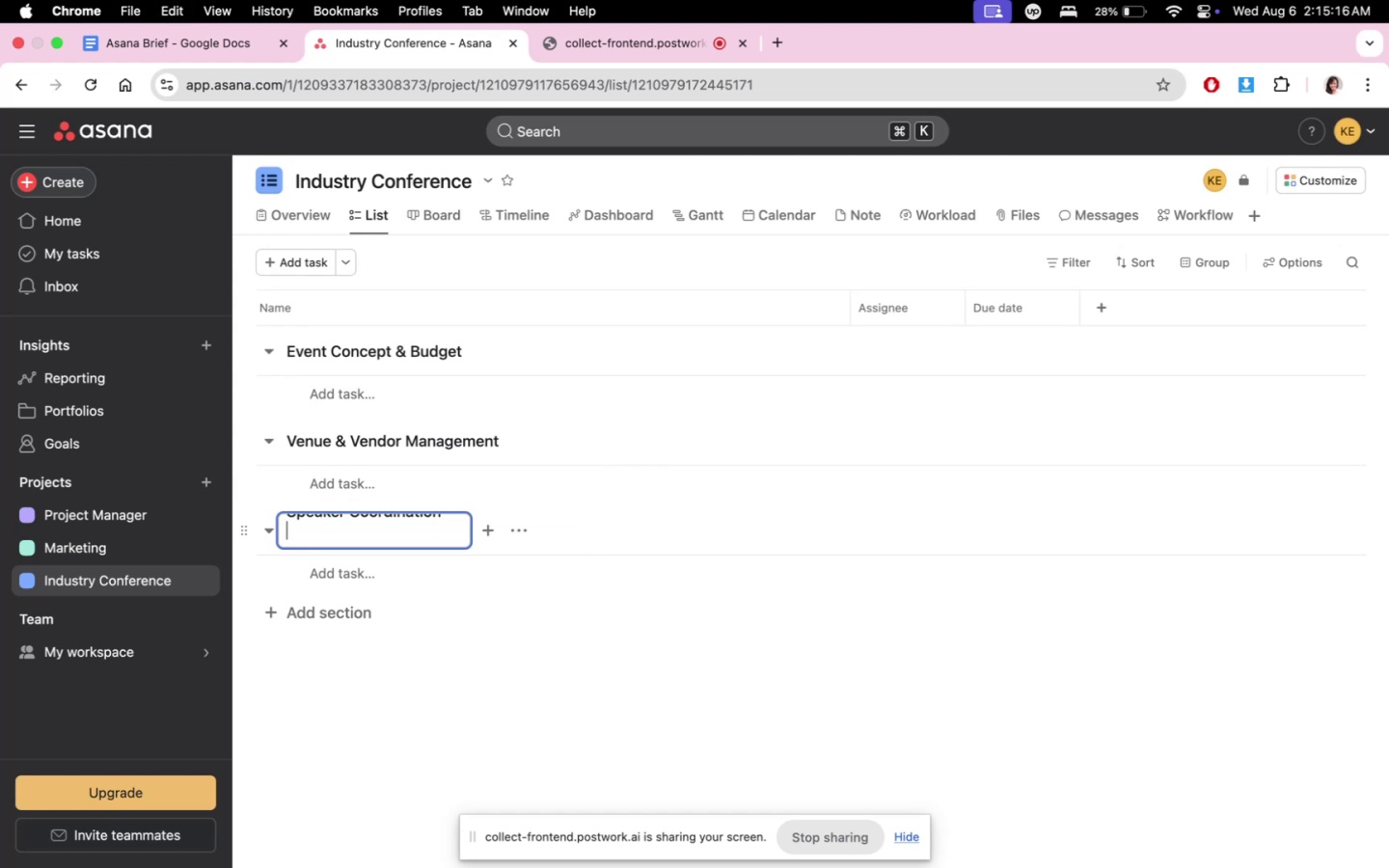 
key(Backspace)
 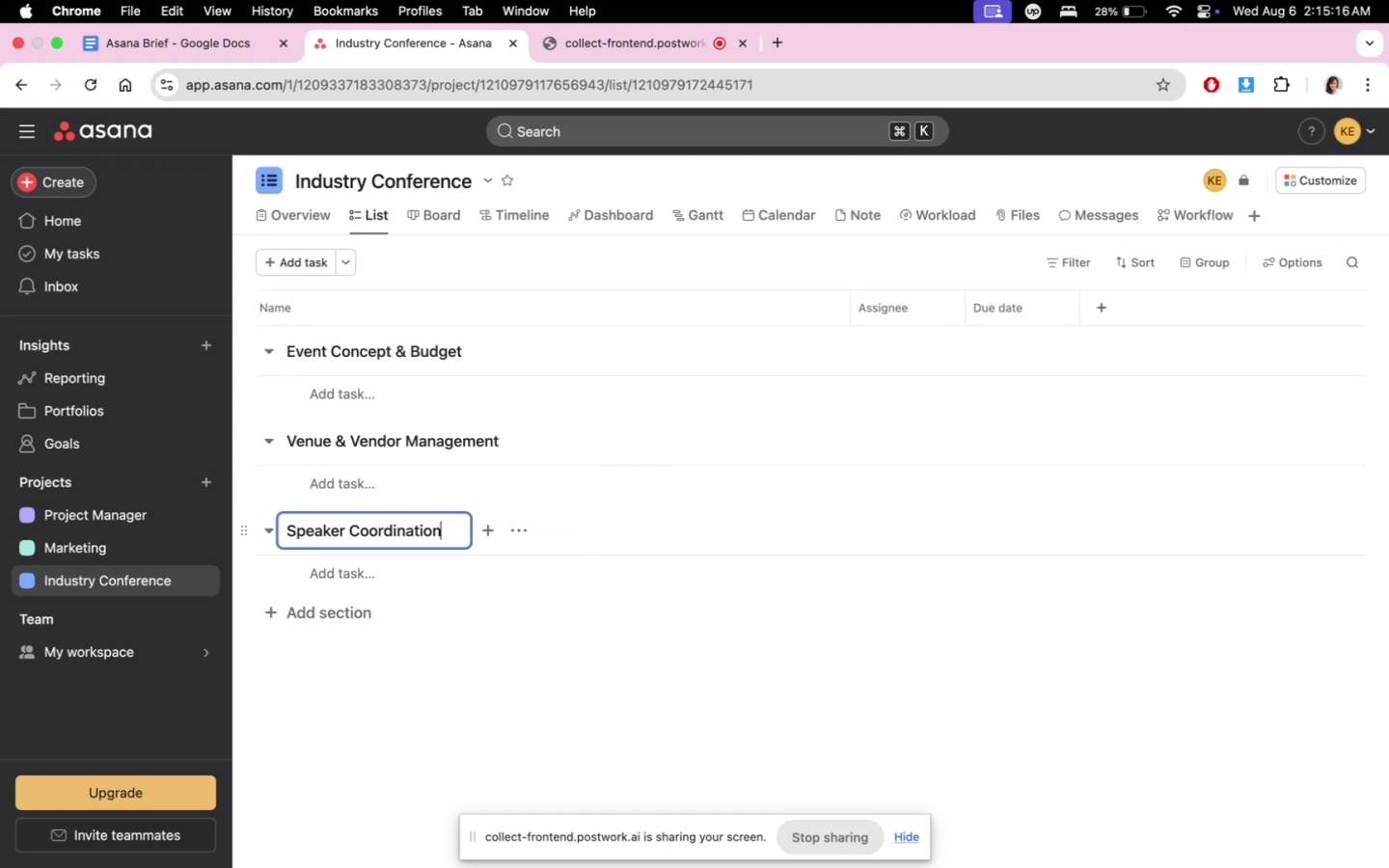 
key(Enter)
 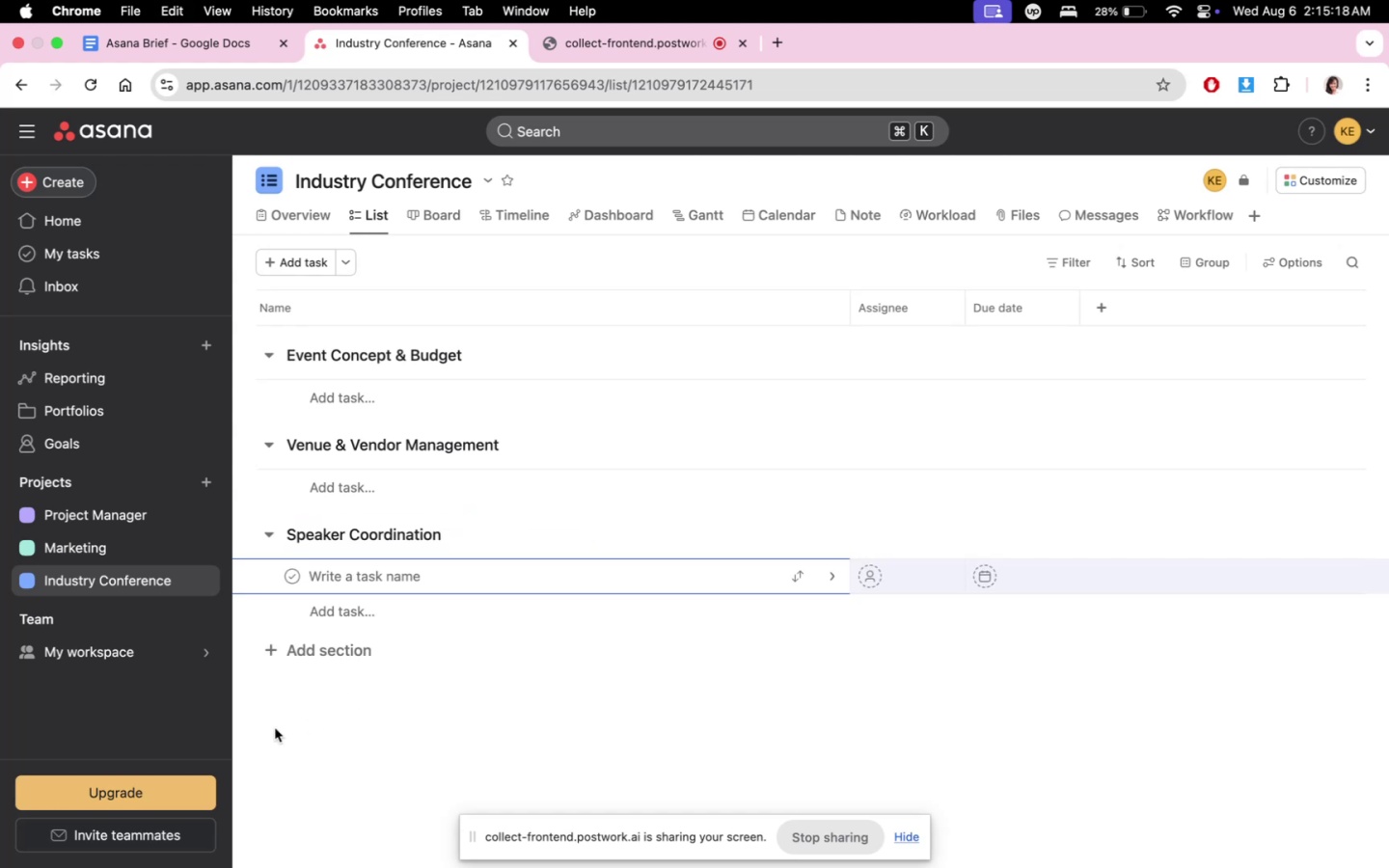 
left_click([341, 644])
 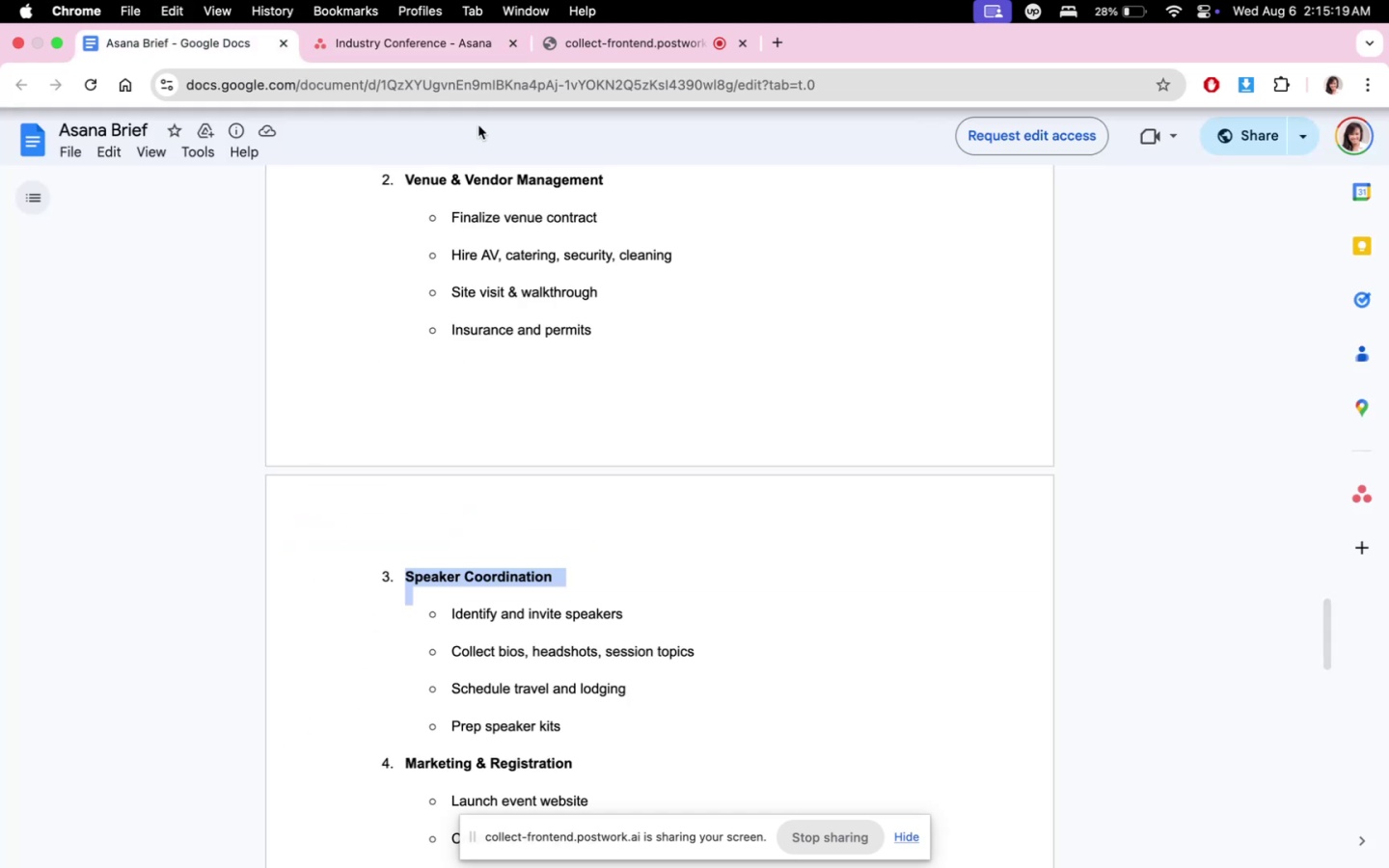 
scroll: coordinate [583, 560], scroll_direction: down, amount: 10.0
 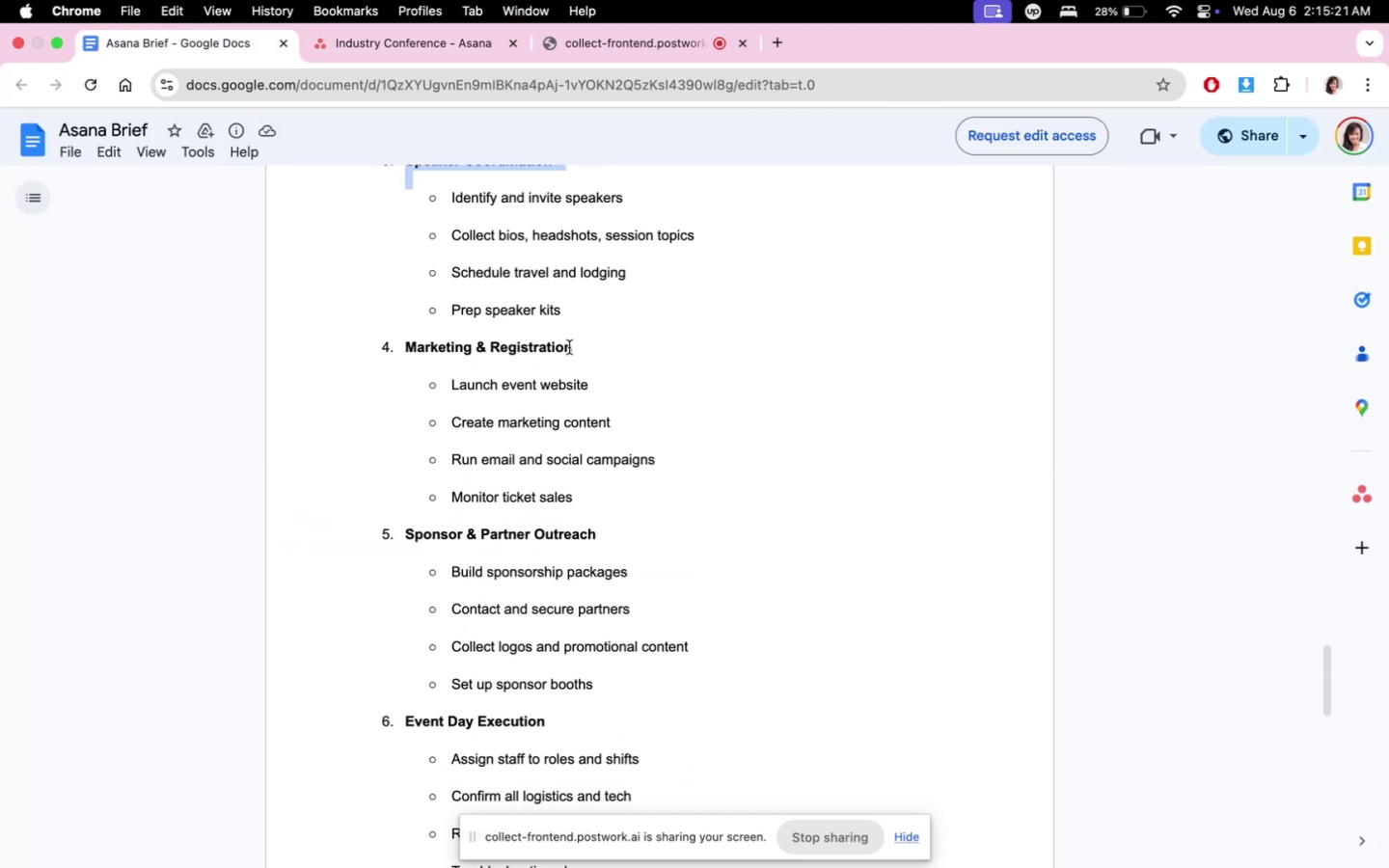 
left_click_drag(start_coordinate=[570, 346], to_coordinate=[404, 350])
 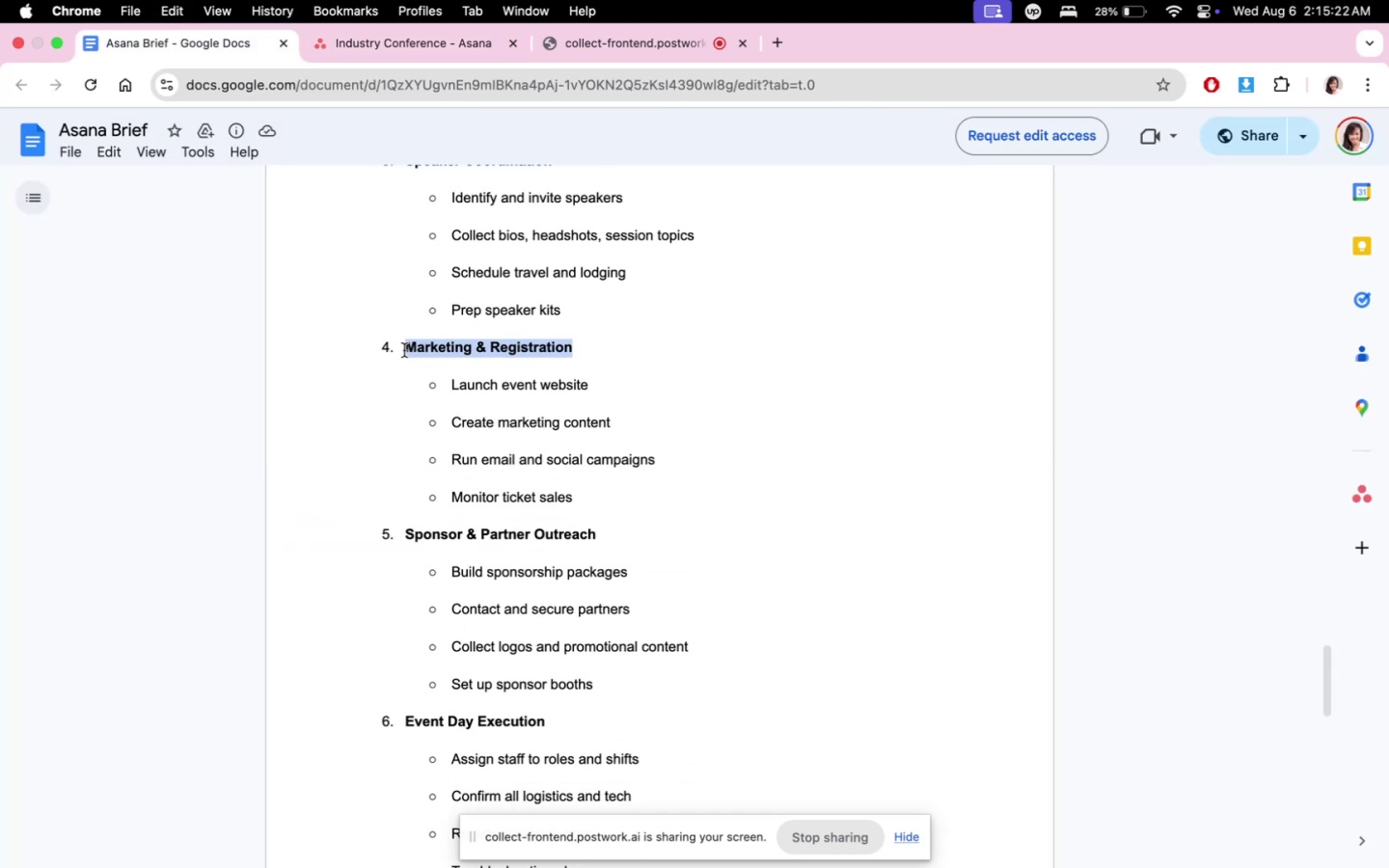 
key(Meta+C)
 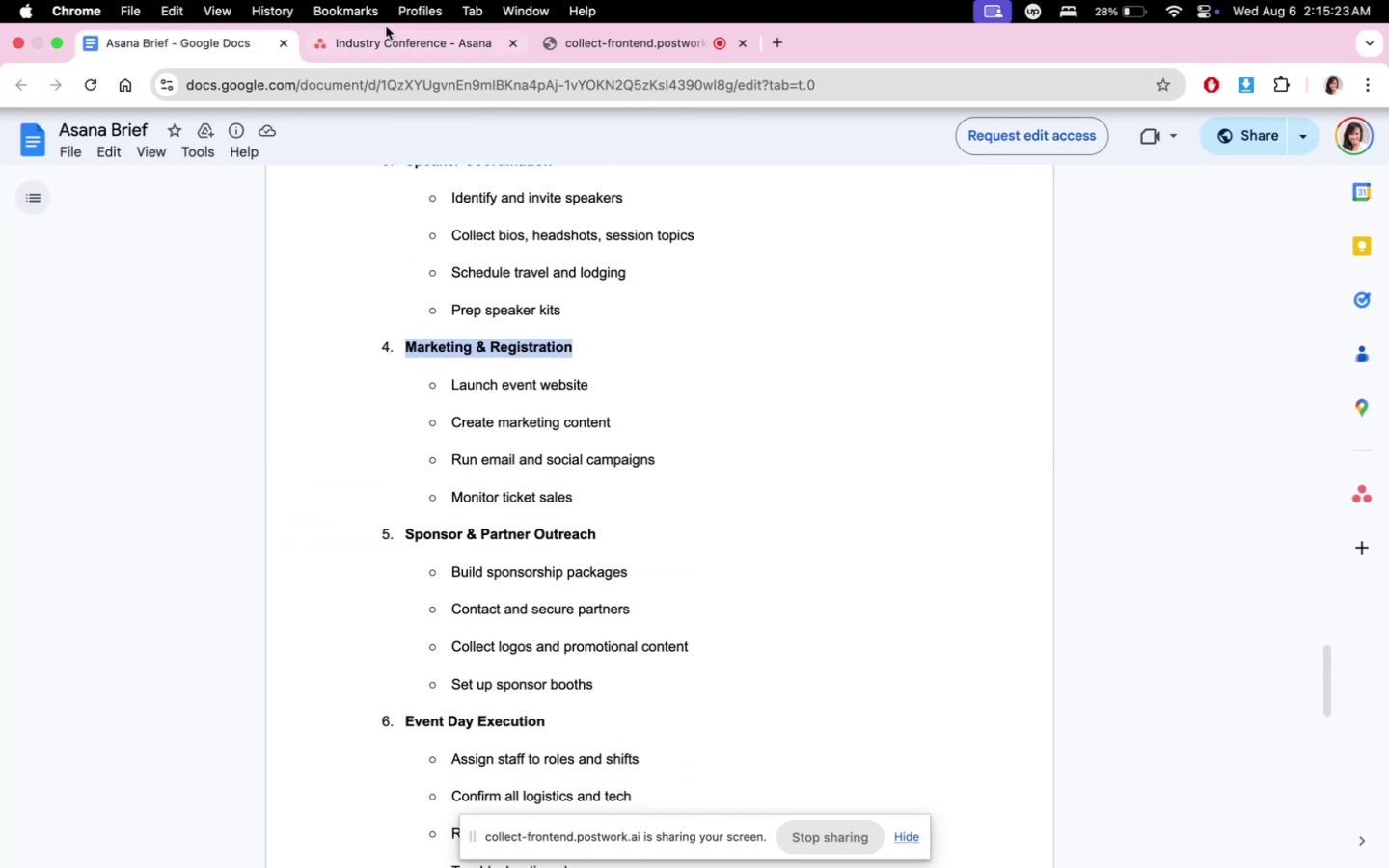 
left_click([376, 40])
 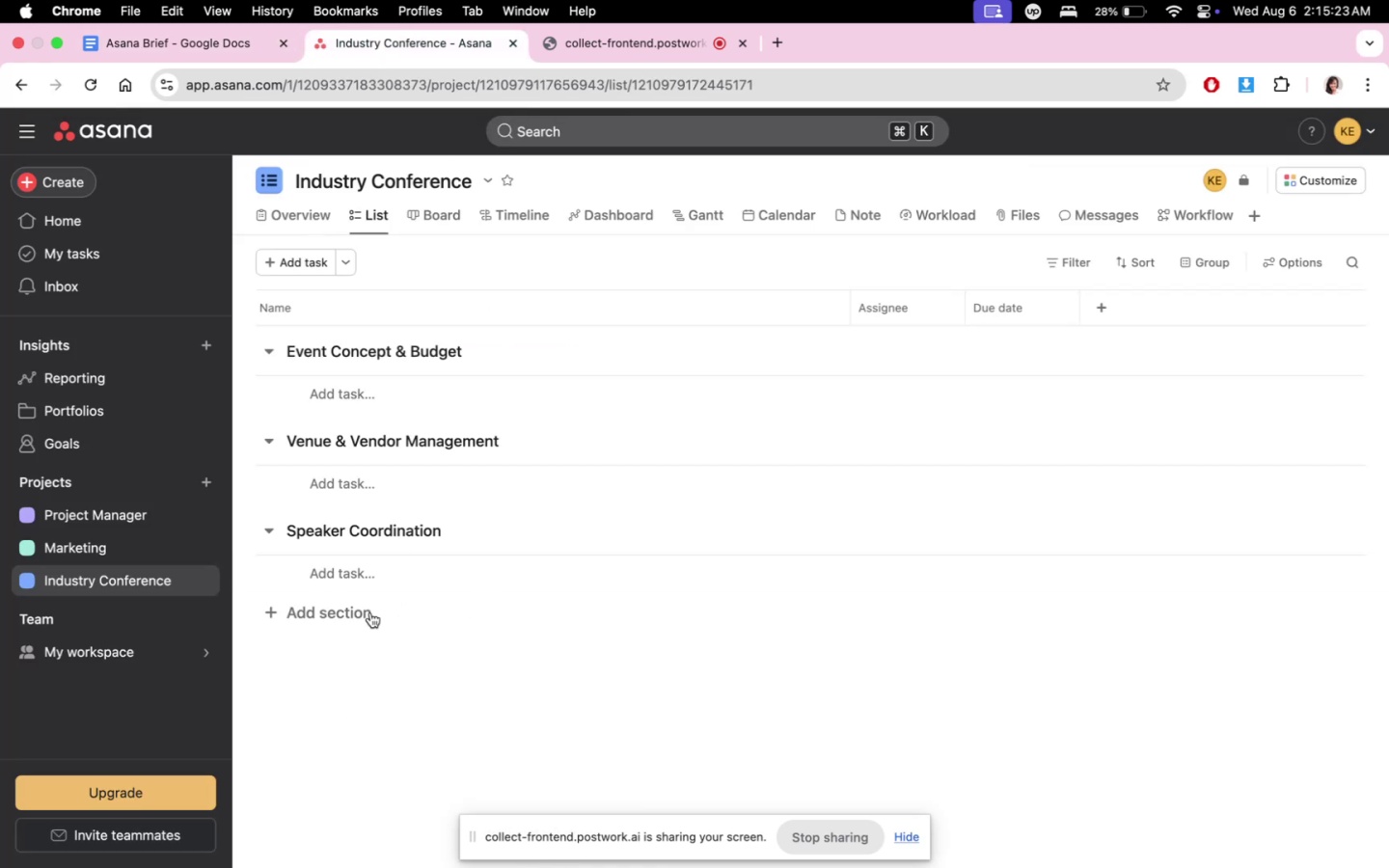 
double_click([354, 614])
 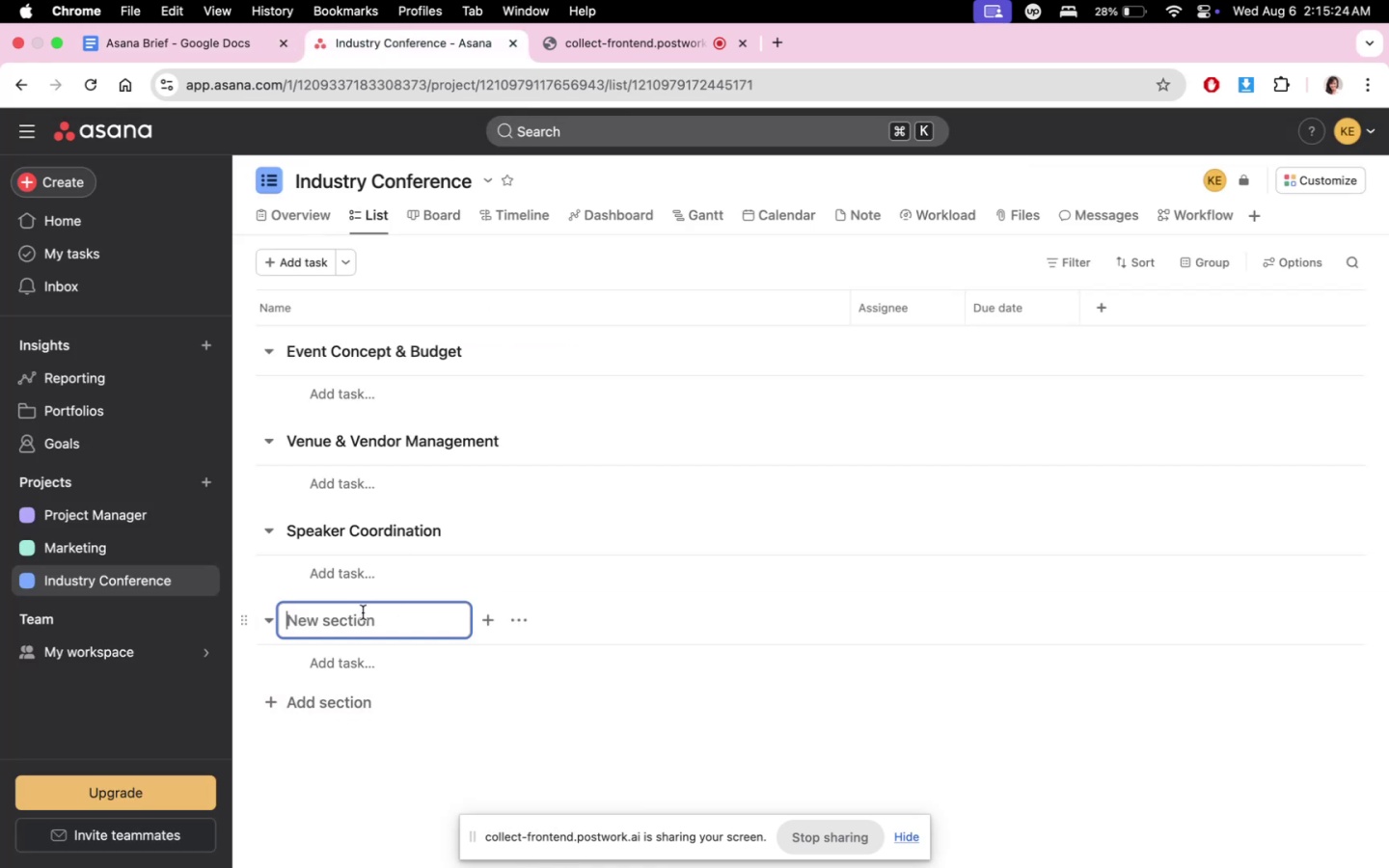 
triple_click([361, 624])
 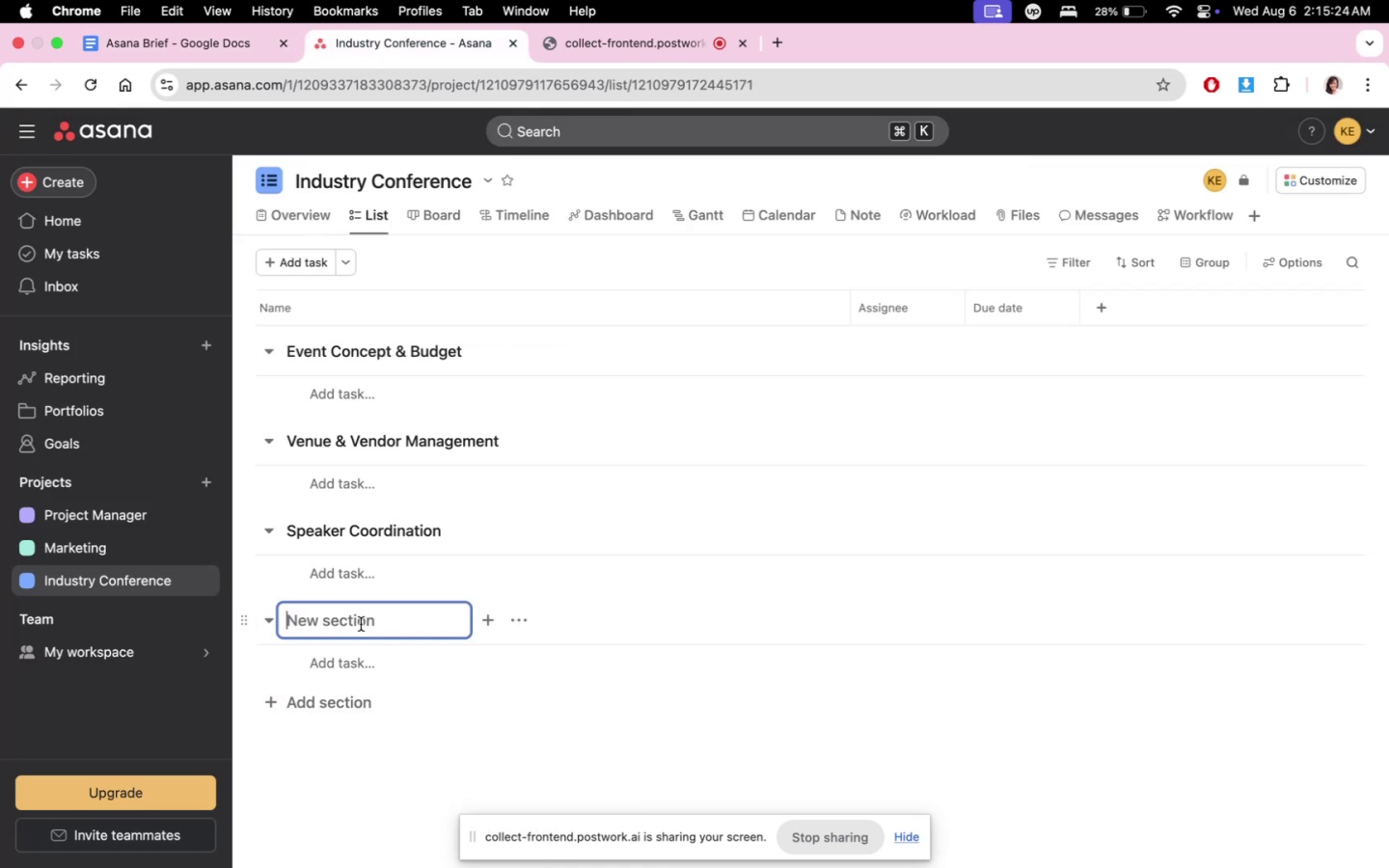 
key(Meta+V)
 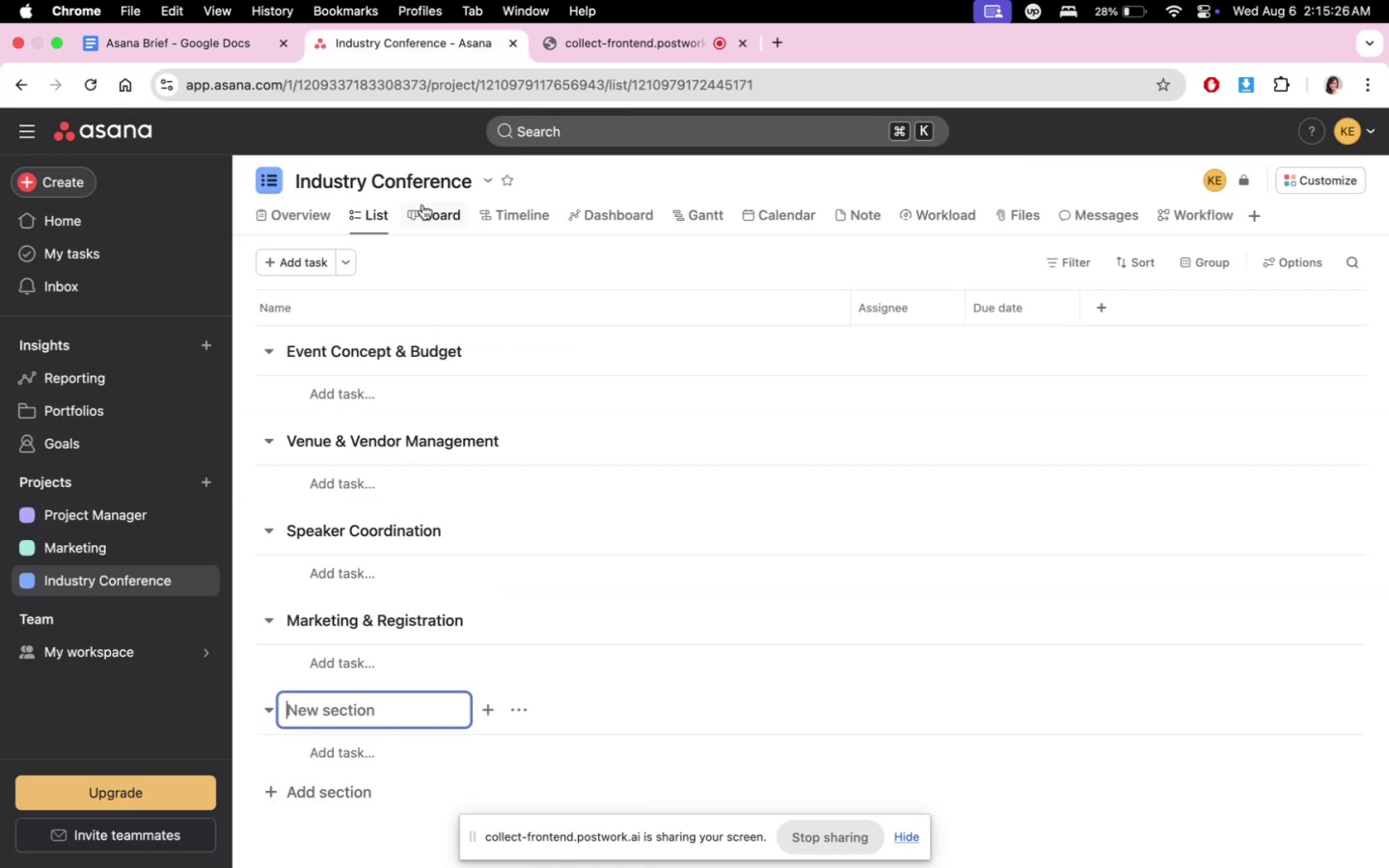 
double_click([203, 40])
 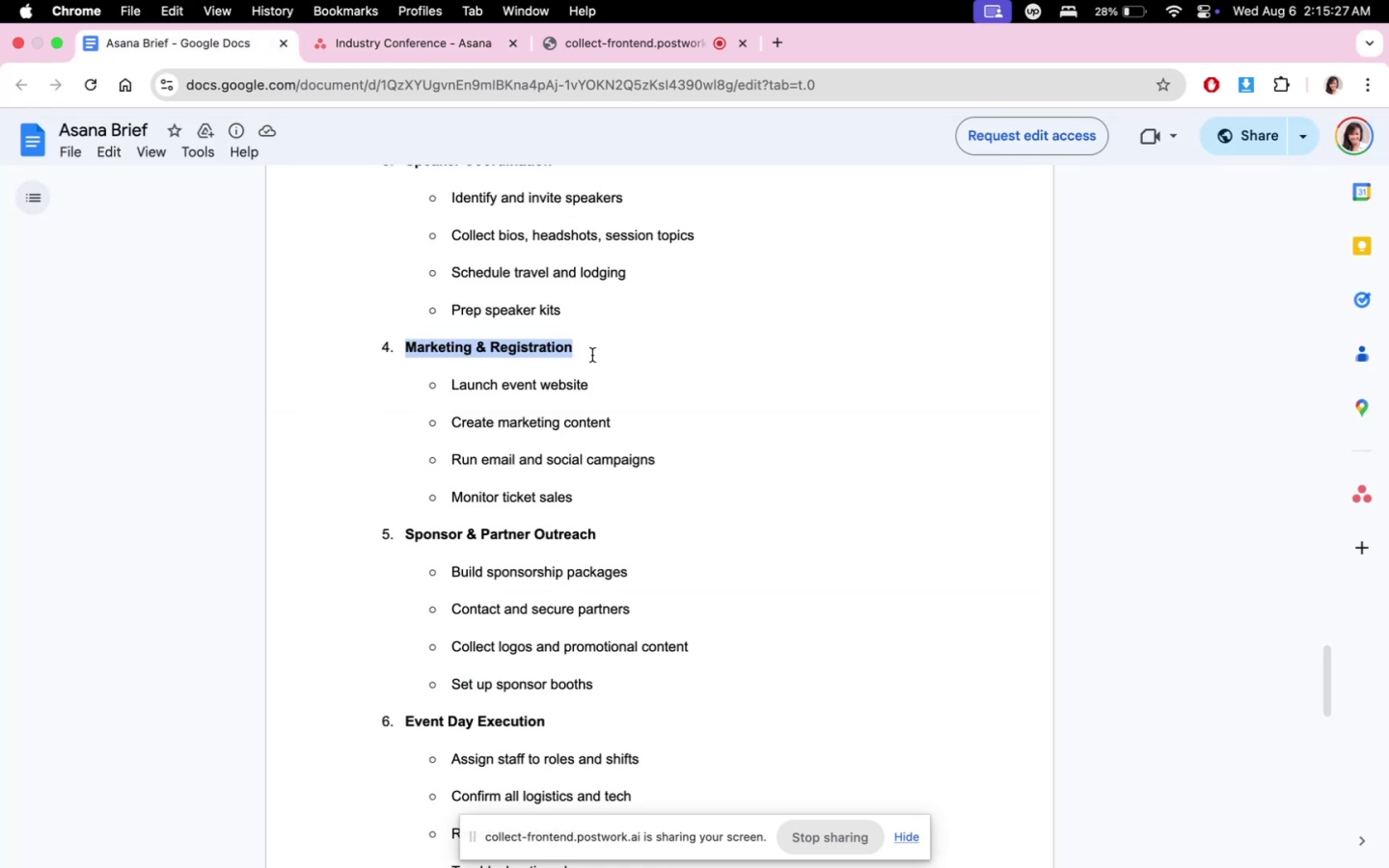 
scroll: coordinate [633, 531], scroll_direction: down, amount: 3.0
 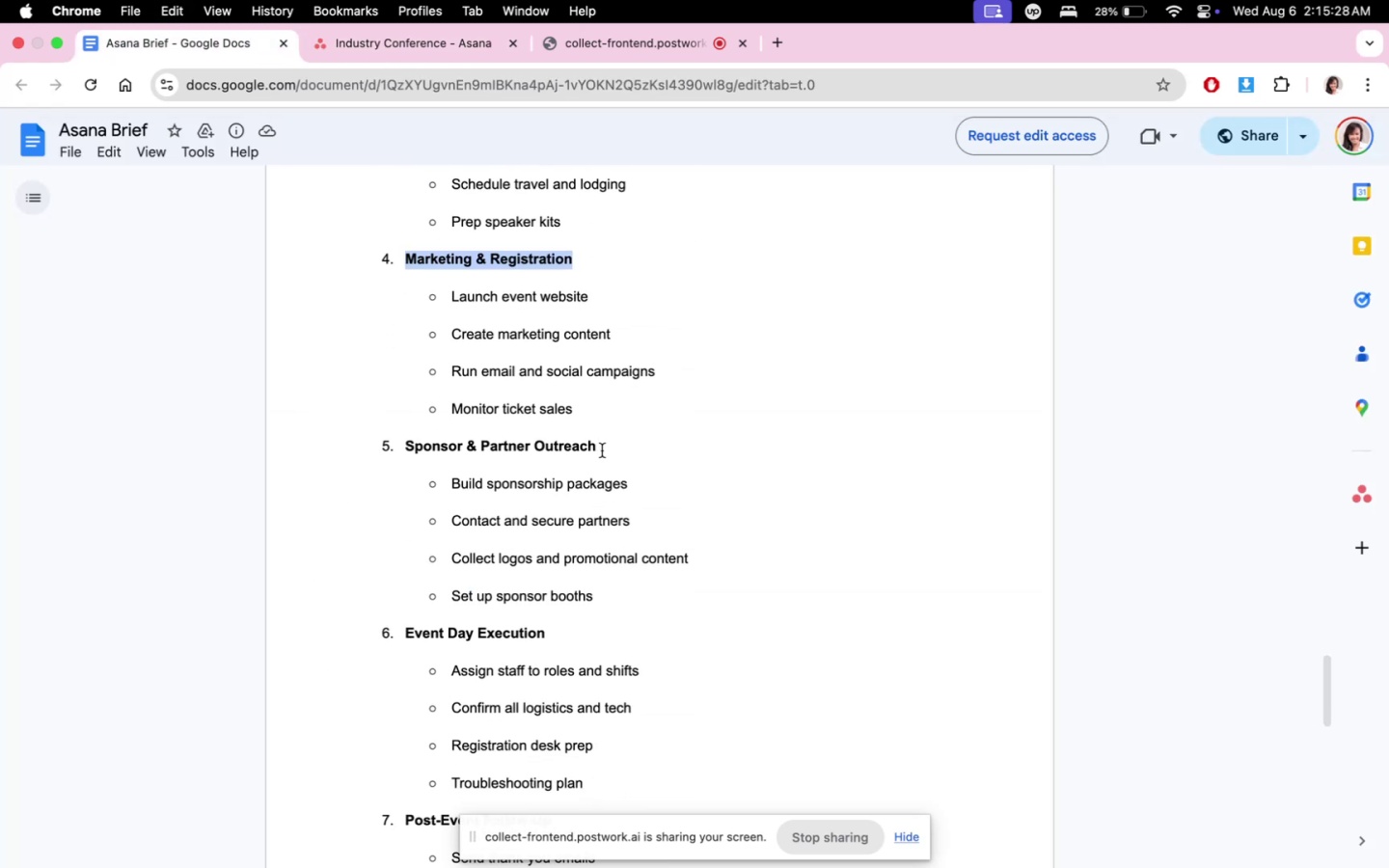 
left_click_drag(start_coordinate=[603, 444], to_coordinate=[390, 434])
 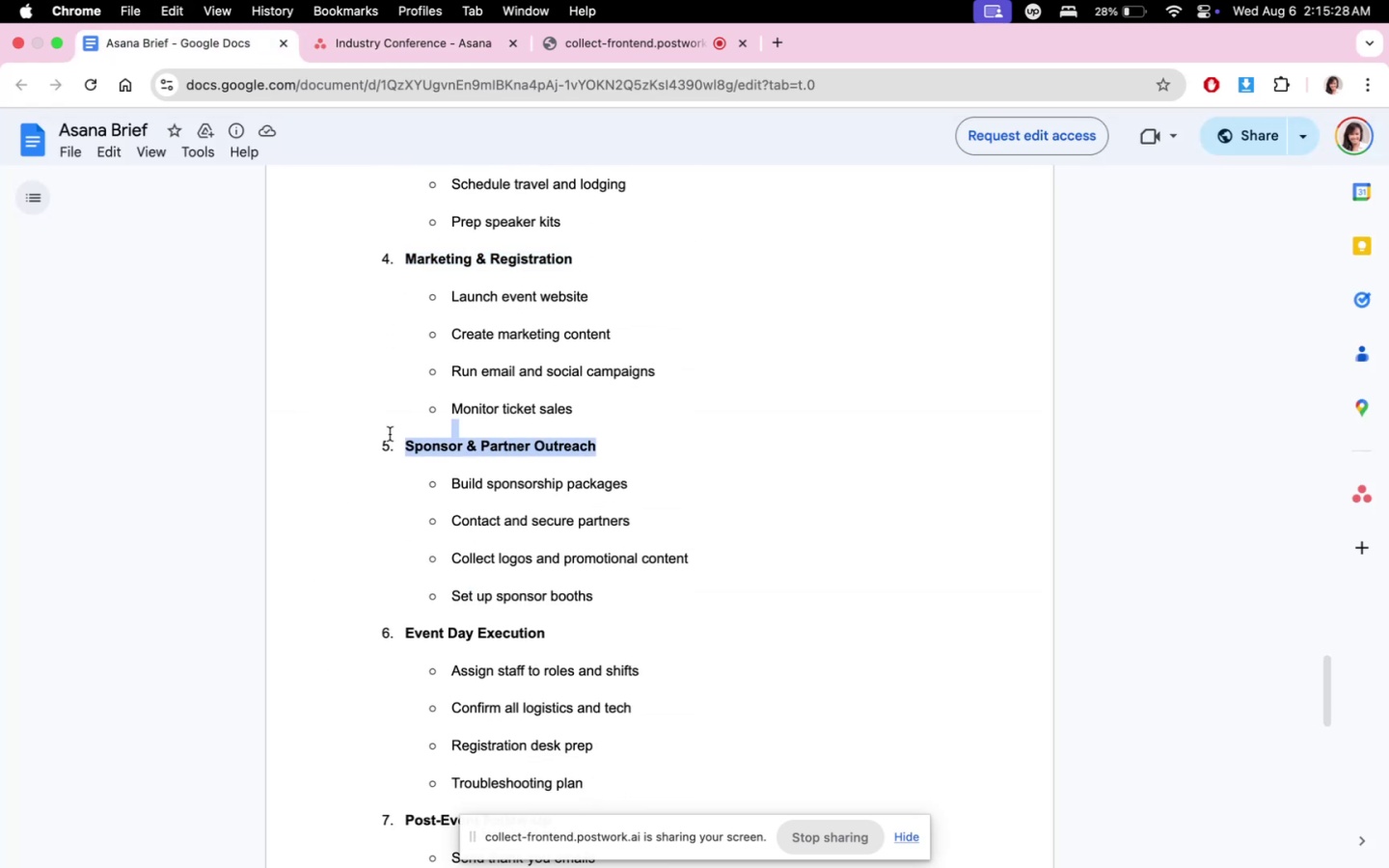 
key(Meta+C)
 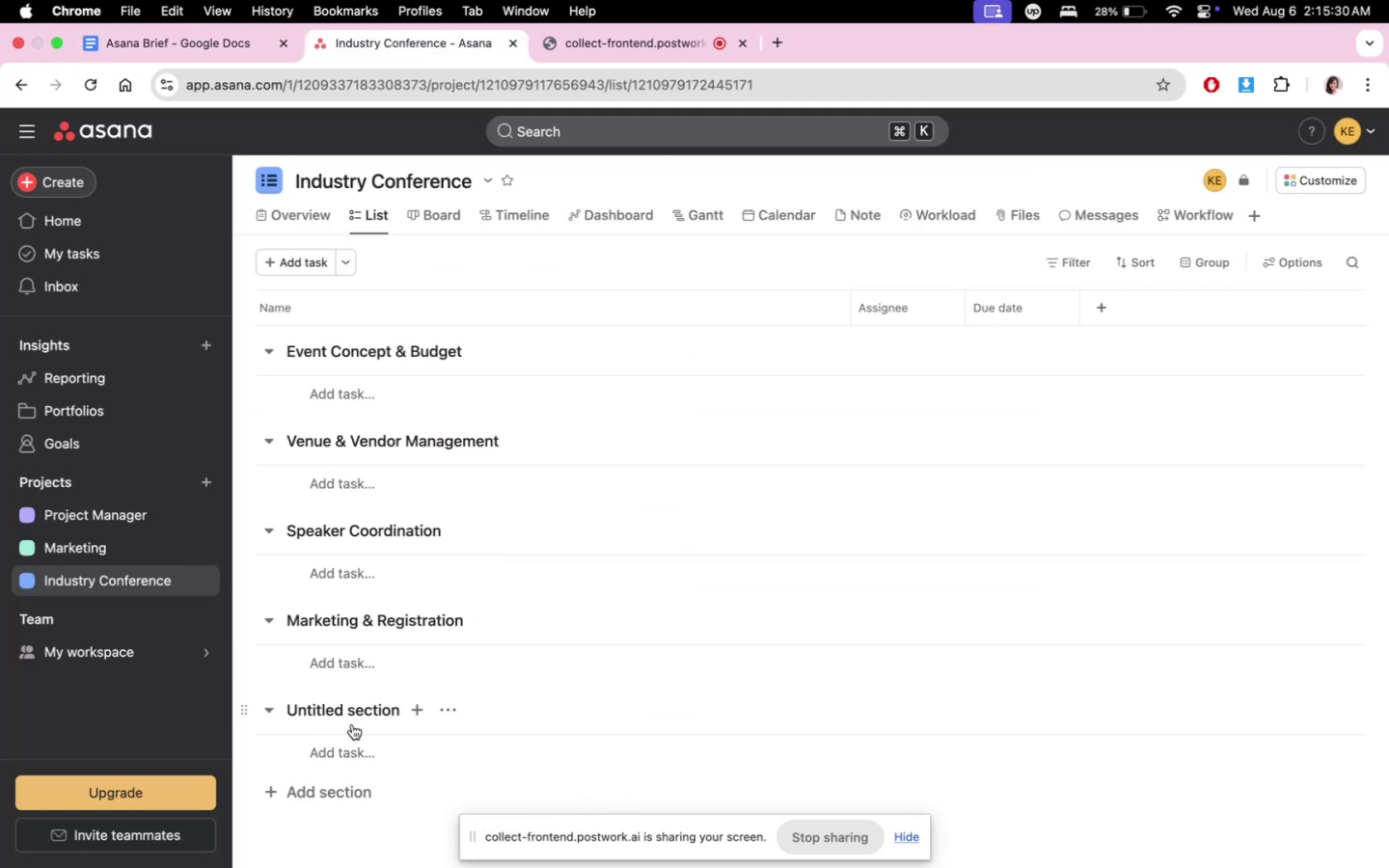 
double_click([365, 712])
 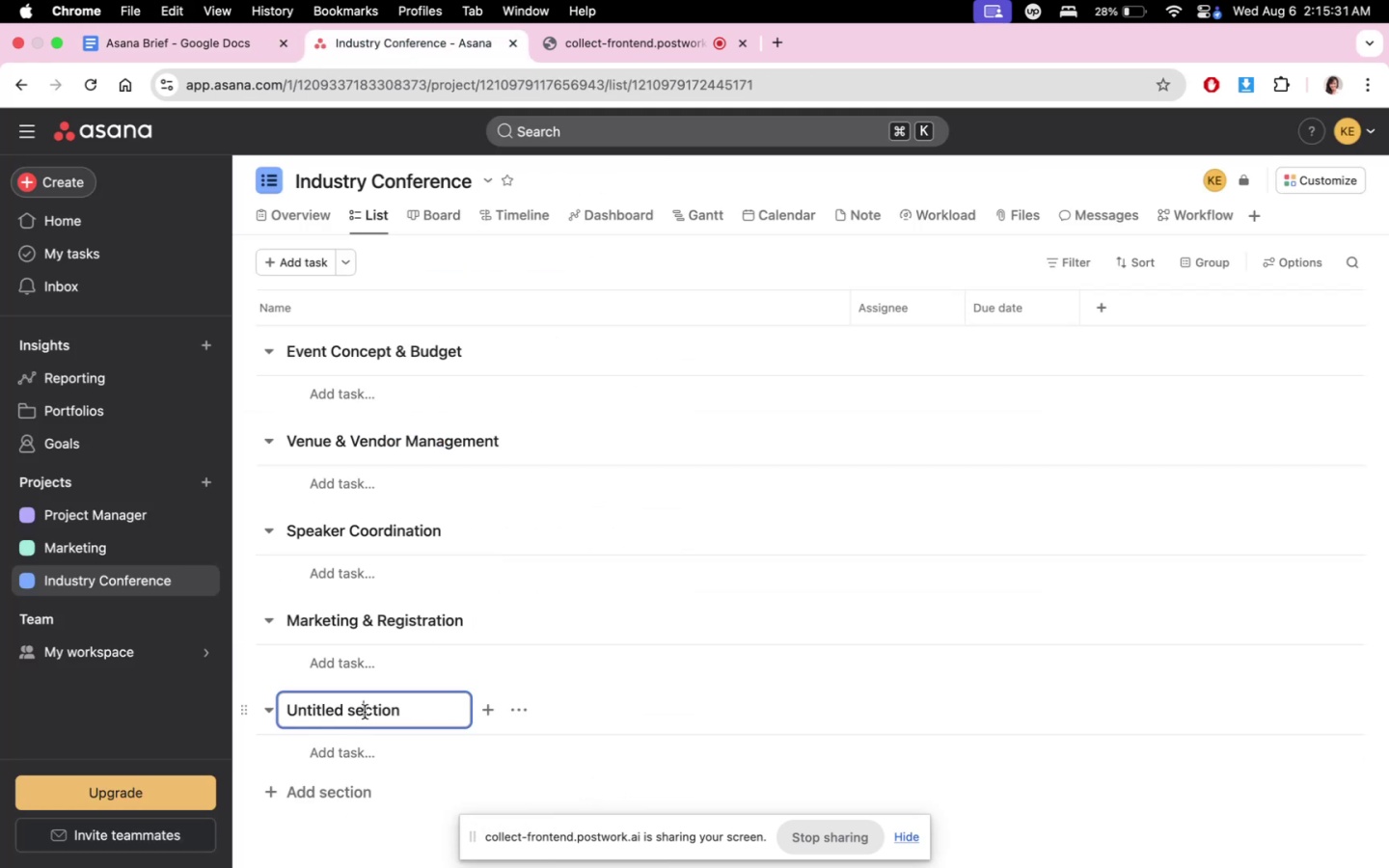 
hold_key(key=CommandLeft, duration=0.51)
triple_click([365, 712])
 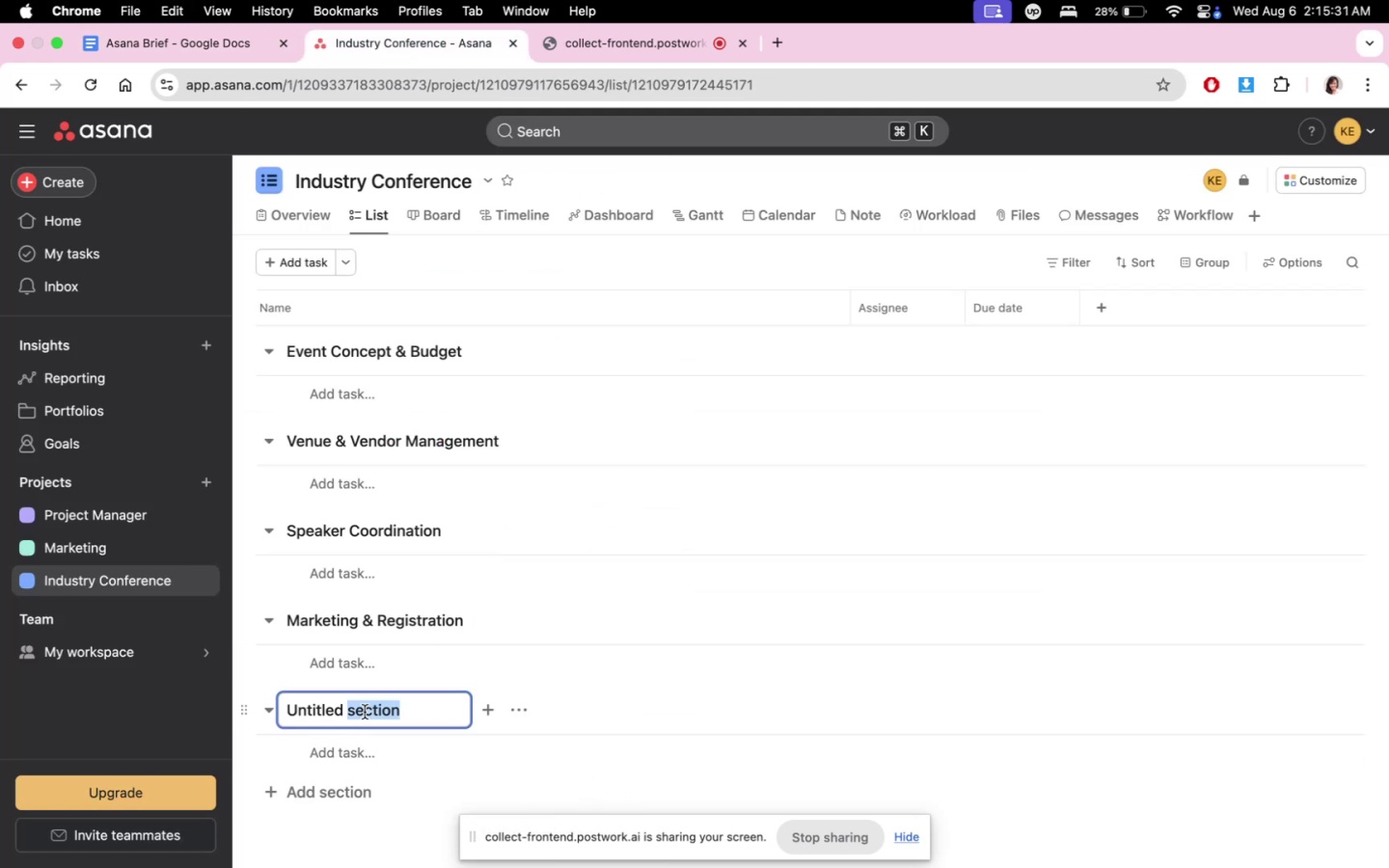 
triple_click([365, 712])
 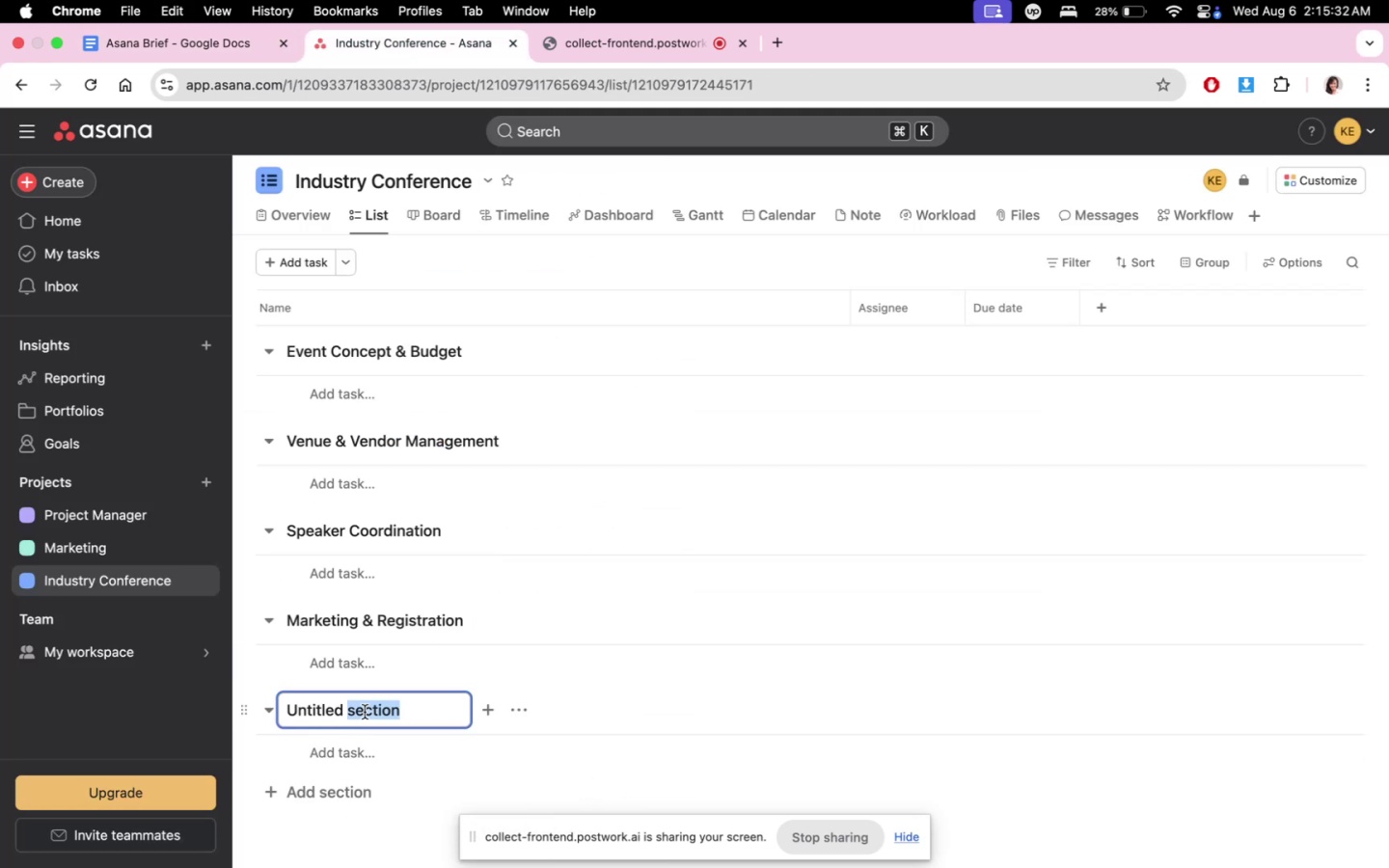 
key(Meta+V)
 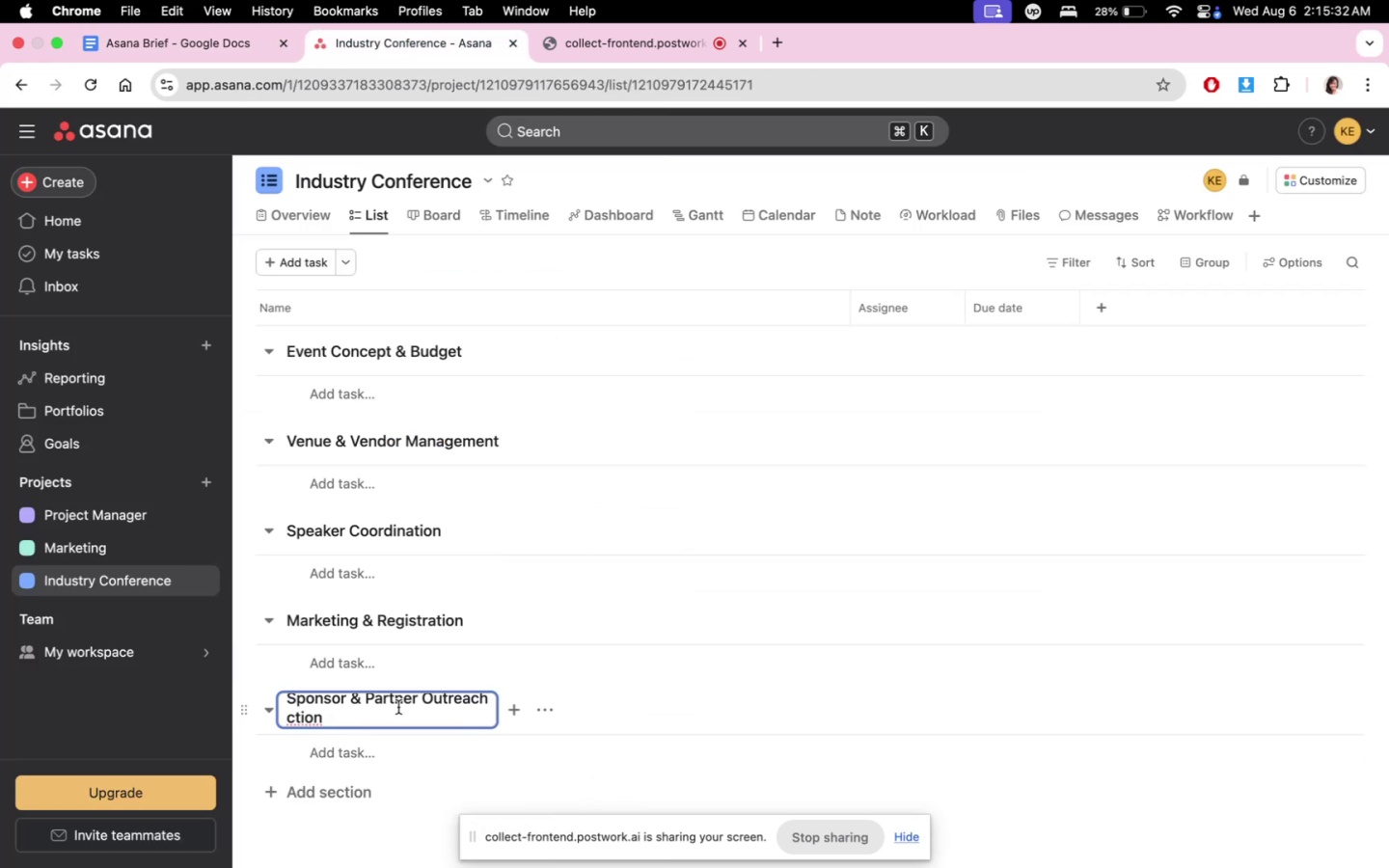 
key(Meta+CommandLeft)
 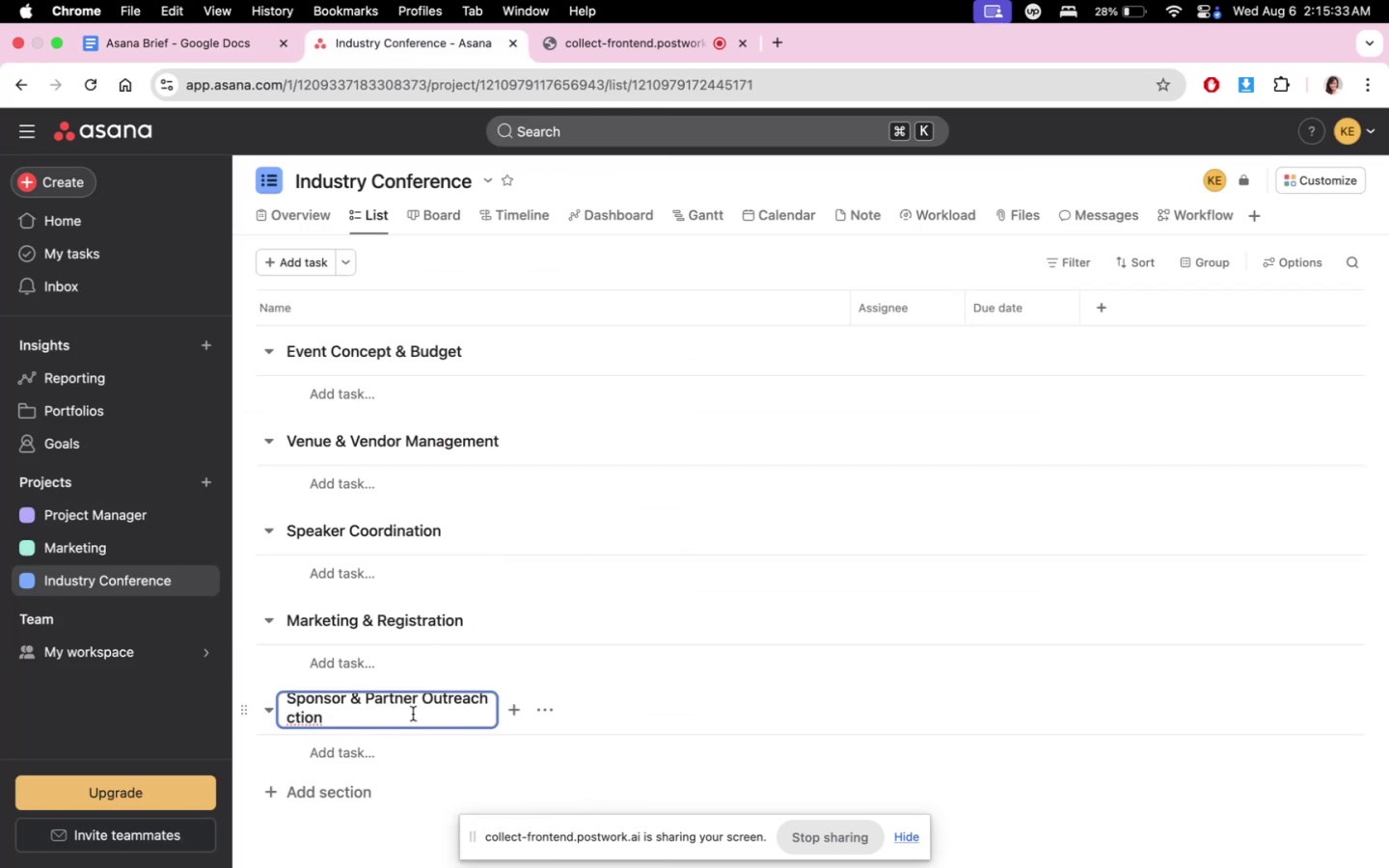 
key(Meta+A)
 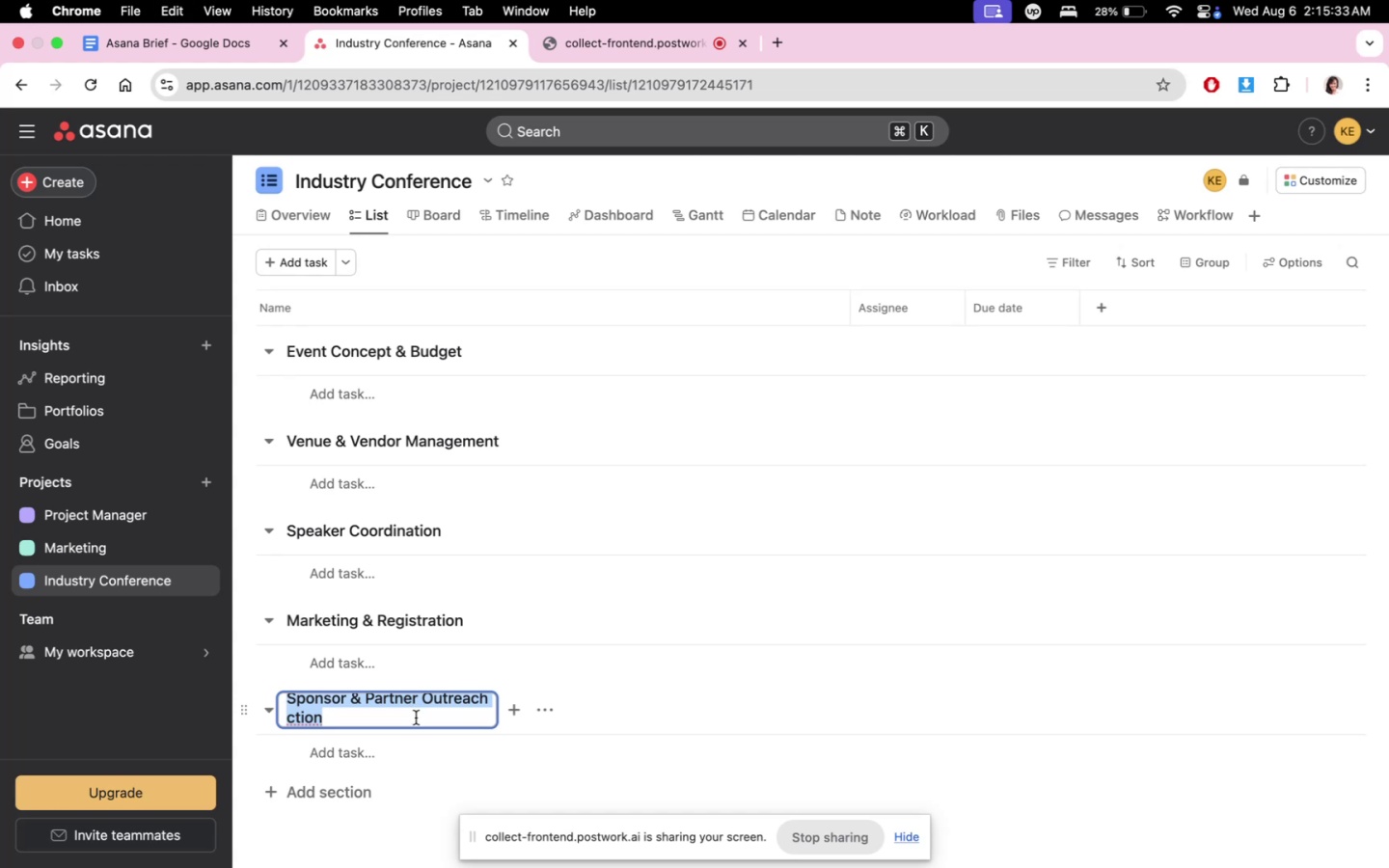 
key(Meta+V)
 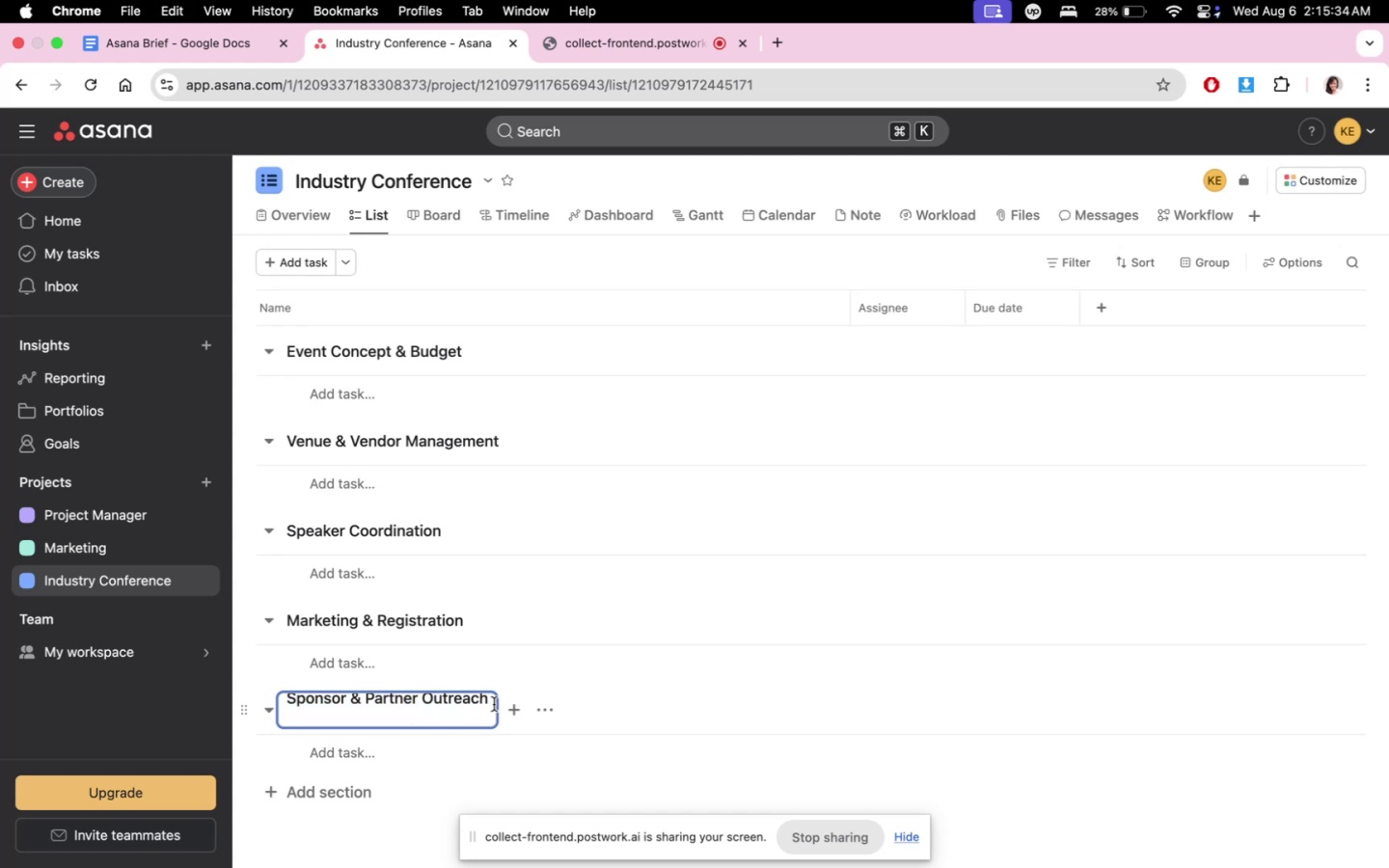 
key(Backspace)
 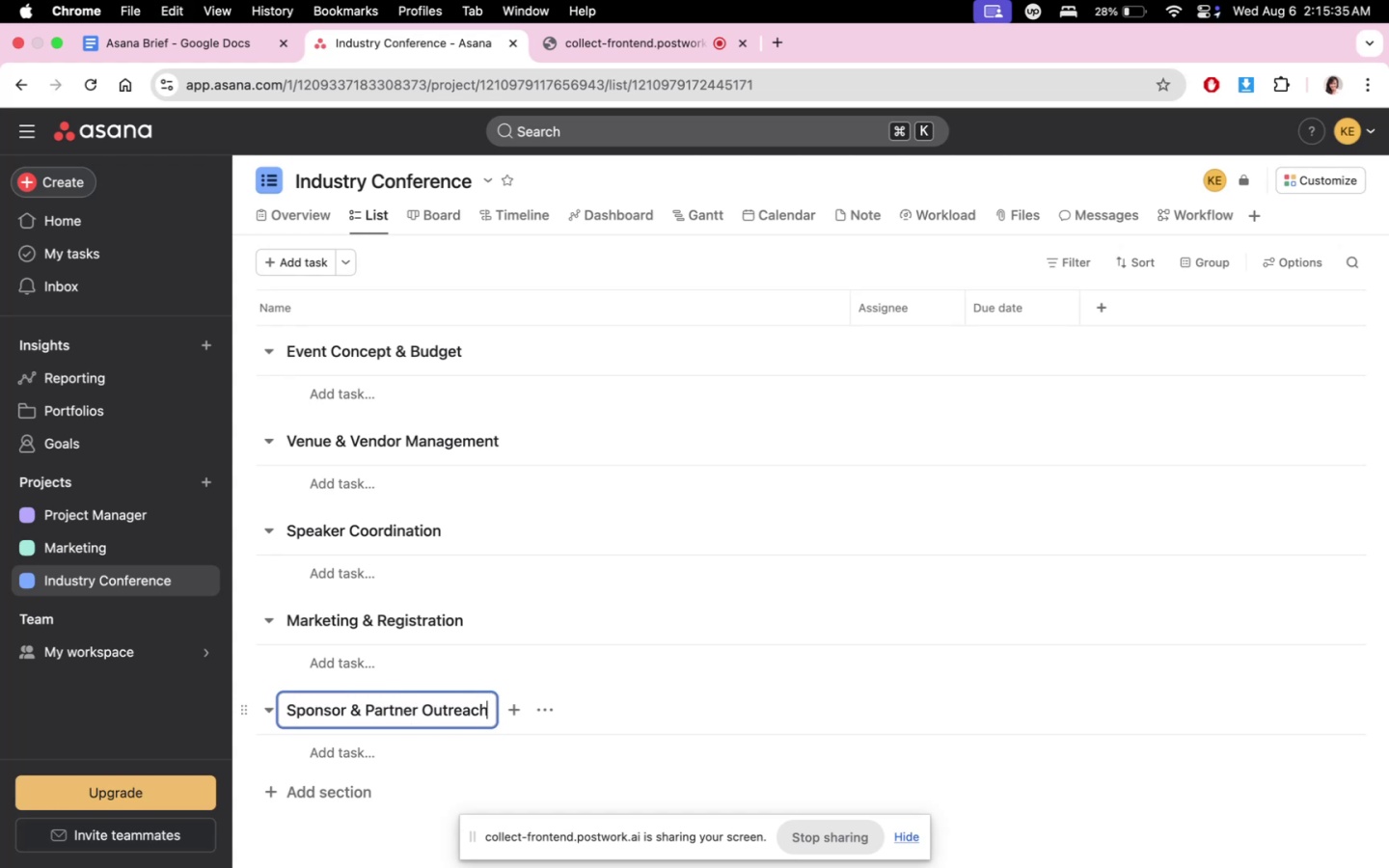 
key(Enter)
 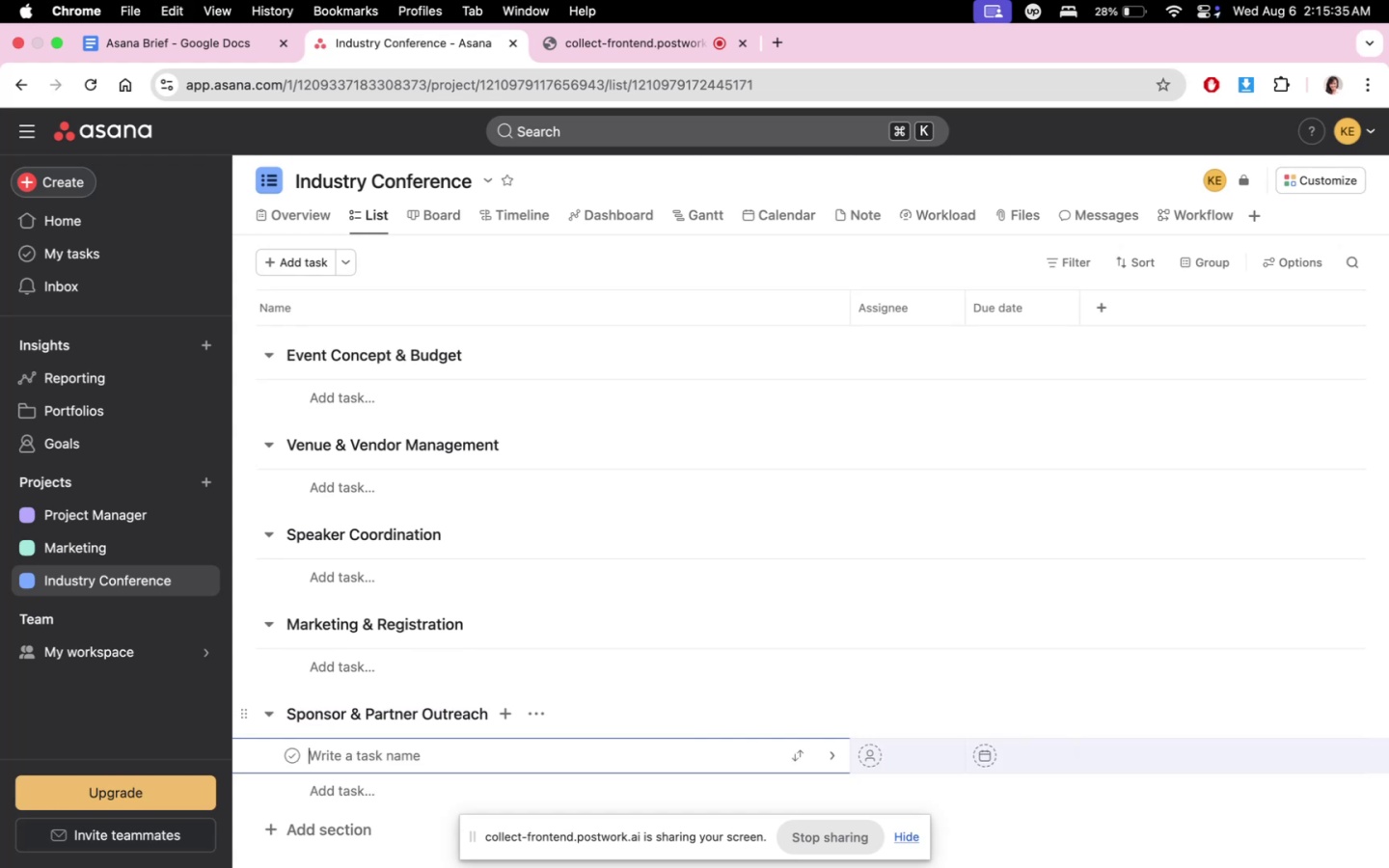 
scroll: coordinate [508, 682], scroll_direction: down, amount: 6.0
 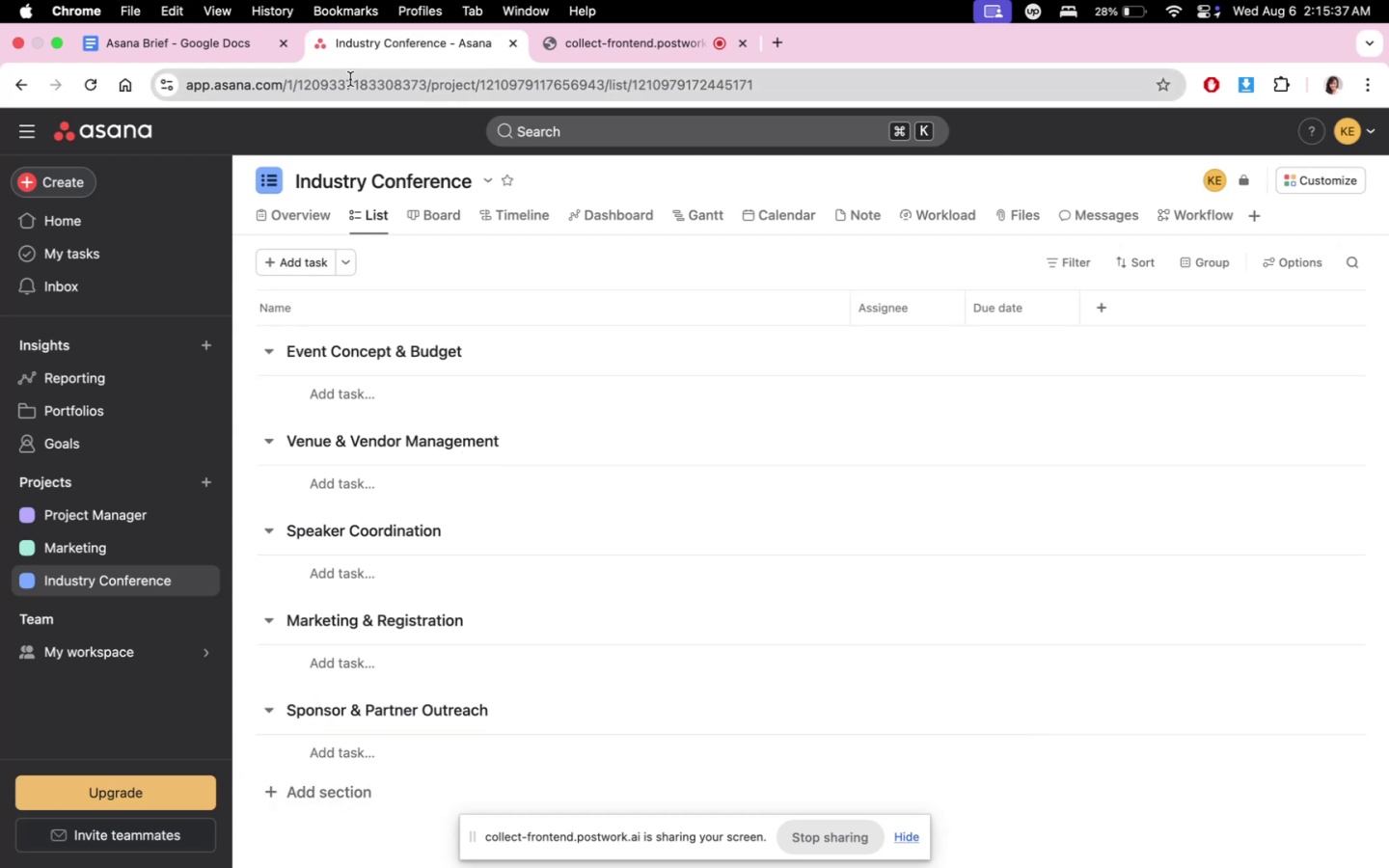 
left_click([238, 55])
 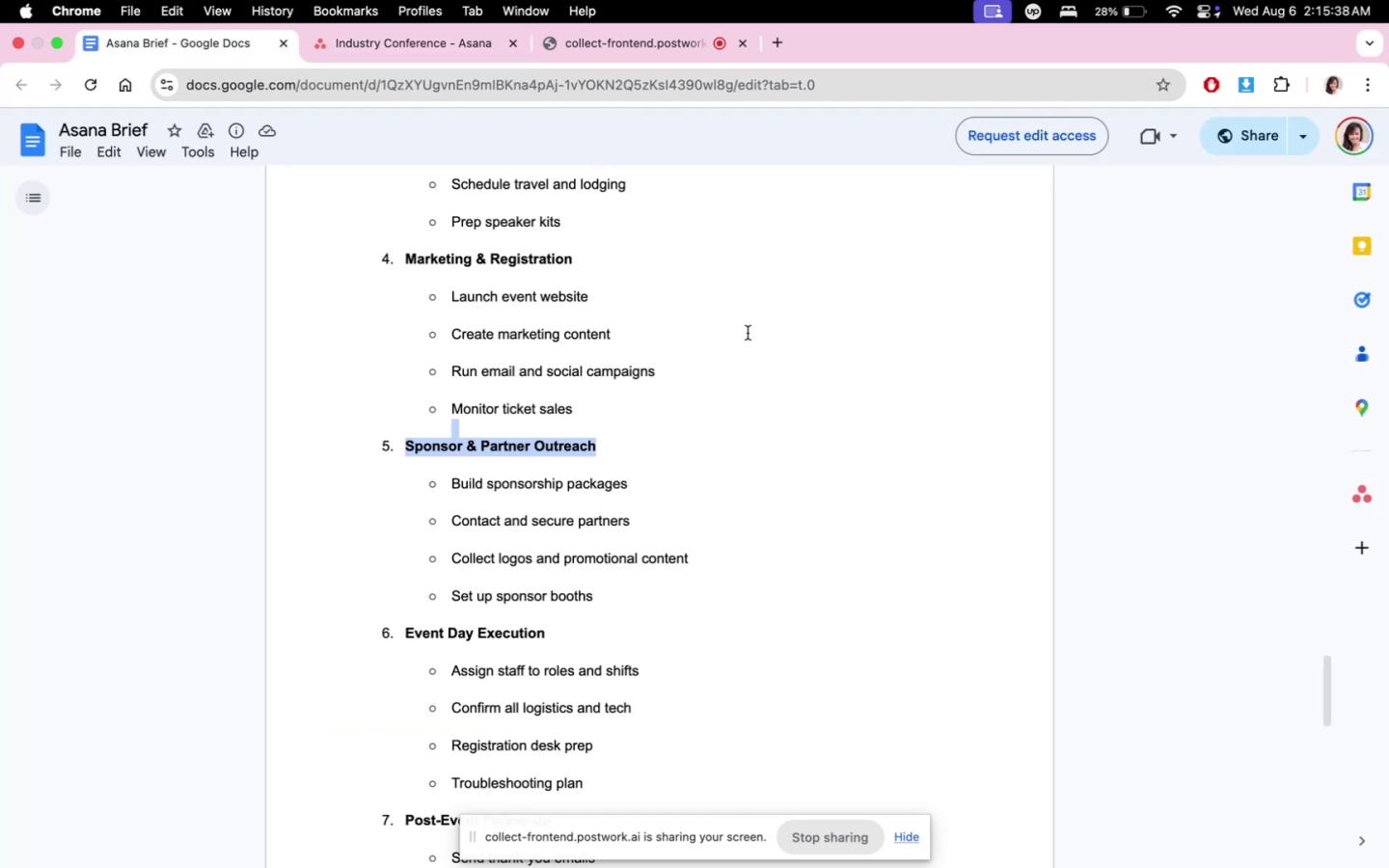 
scroll: coordinate [740, 442], scroll_direction: down, amount: 3.0
 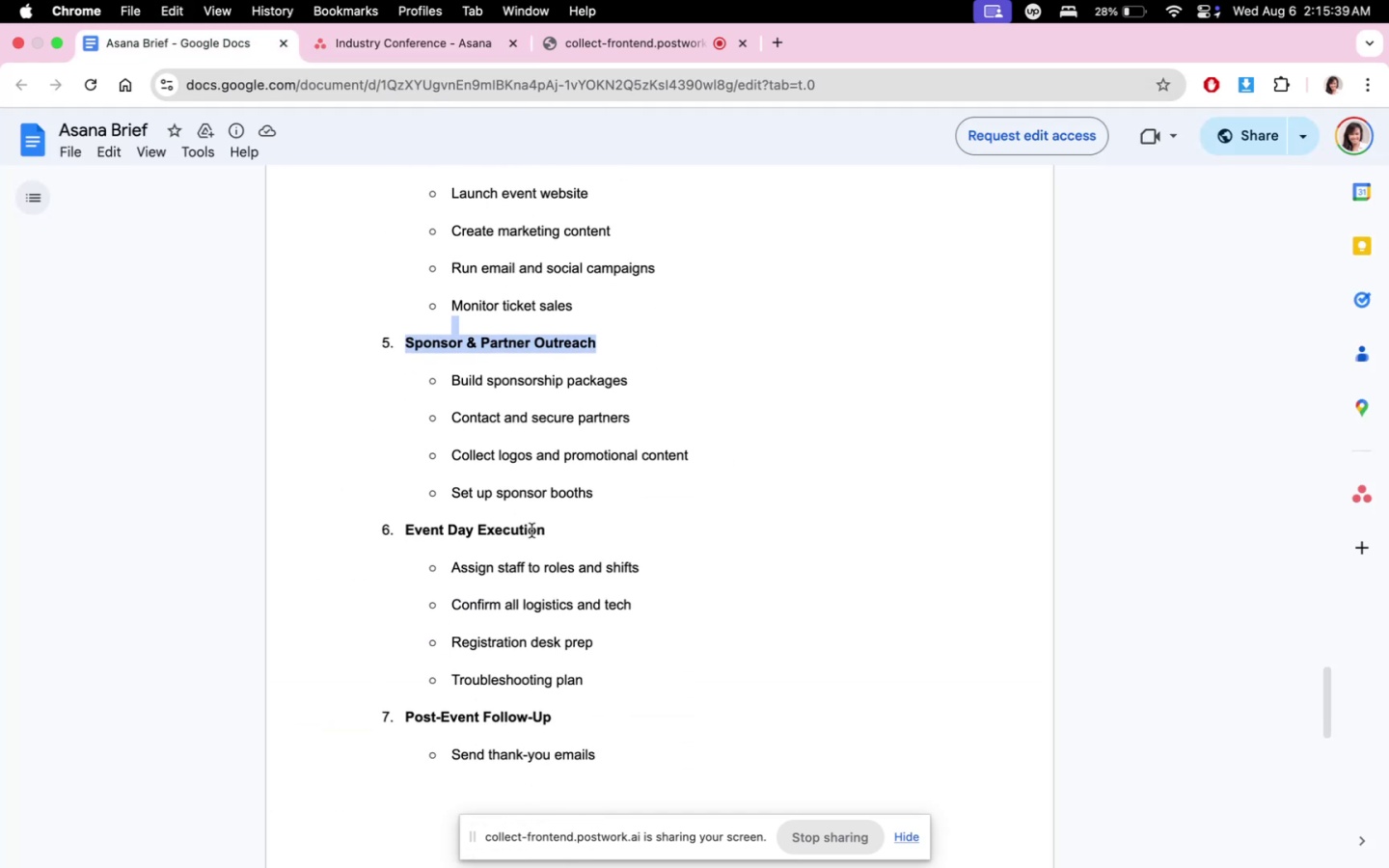 
left_click_drag(start_coordinate=[541, 530], to_coordinate=[407, 528])
 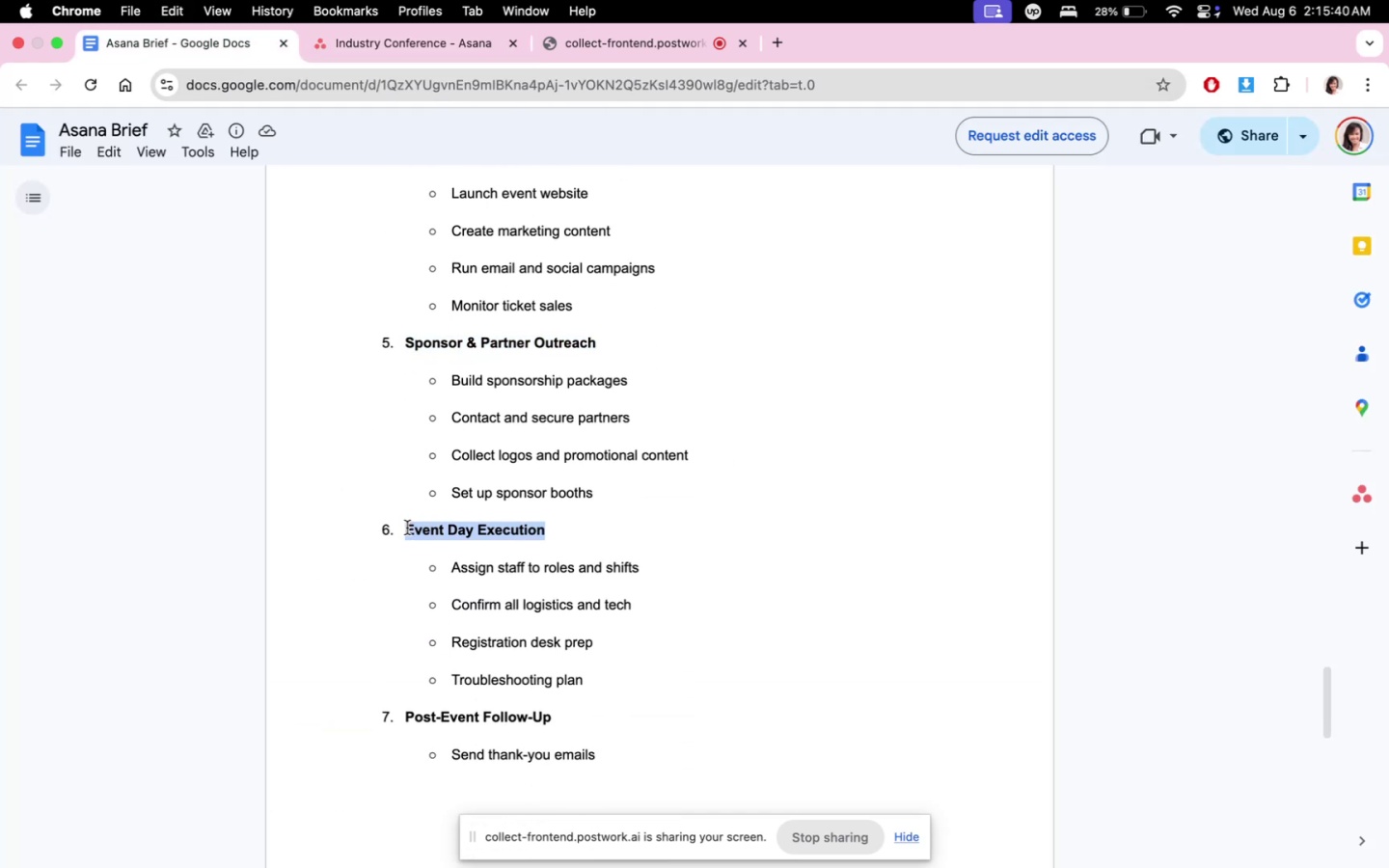 
key(Meta+C)
 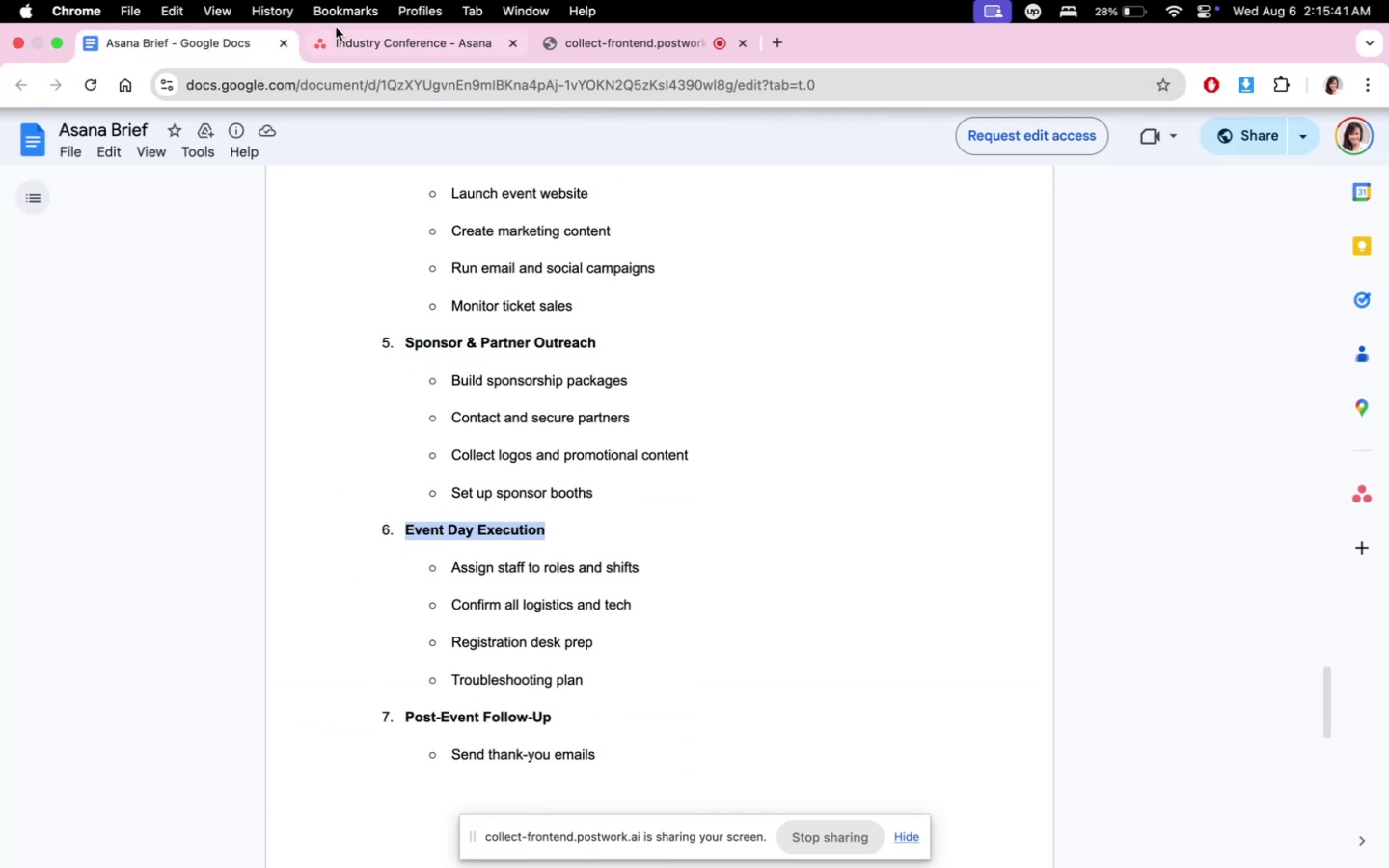 
left_click([395, 43])
 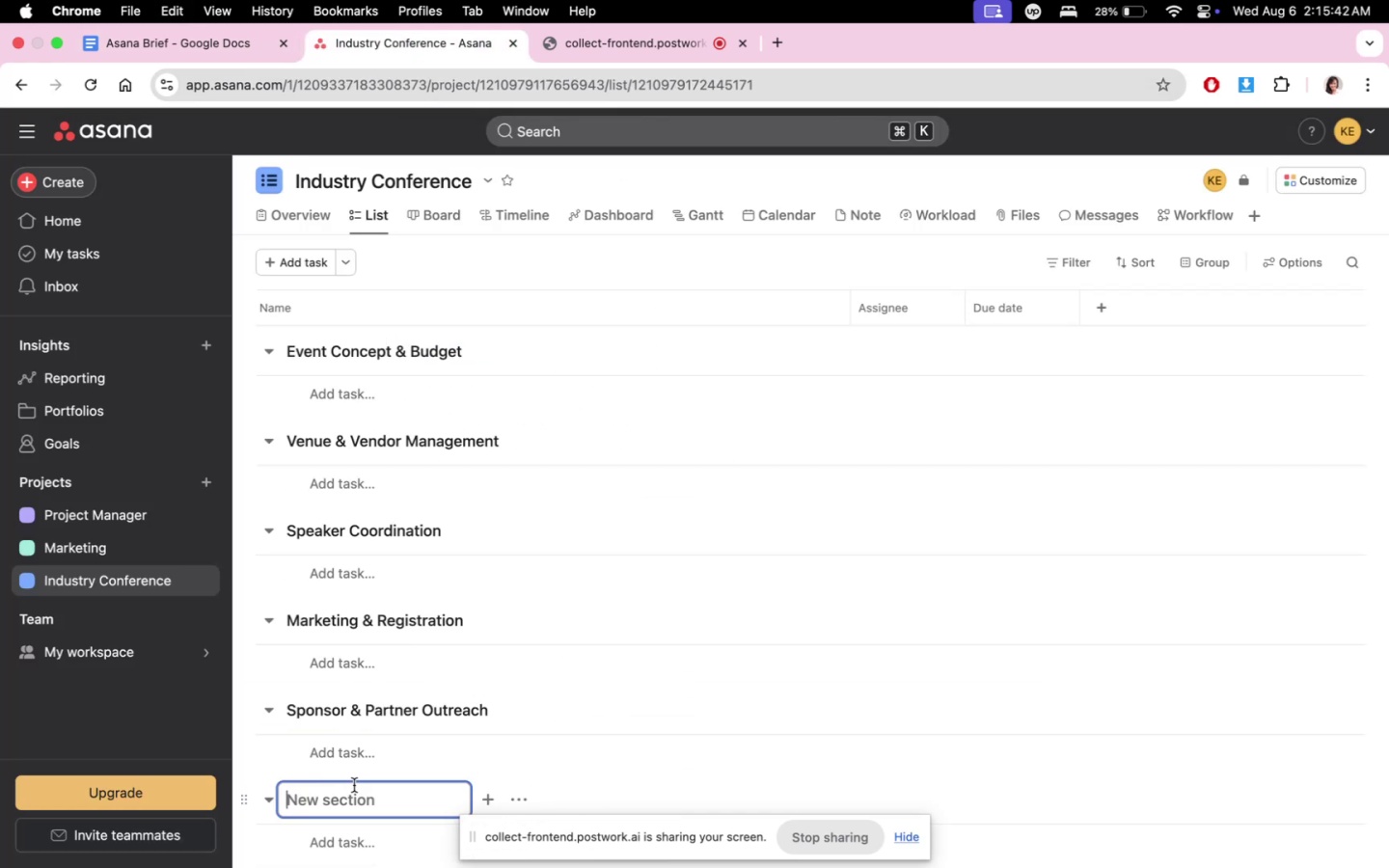 
key(Meta+V)
 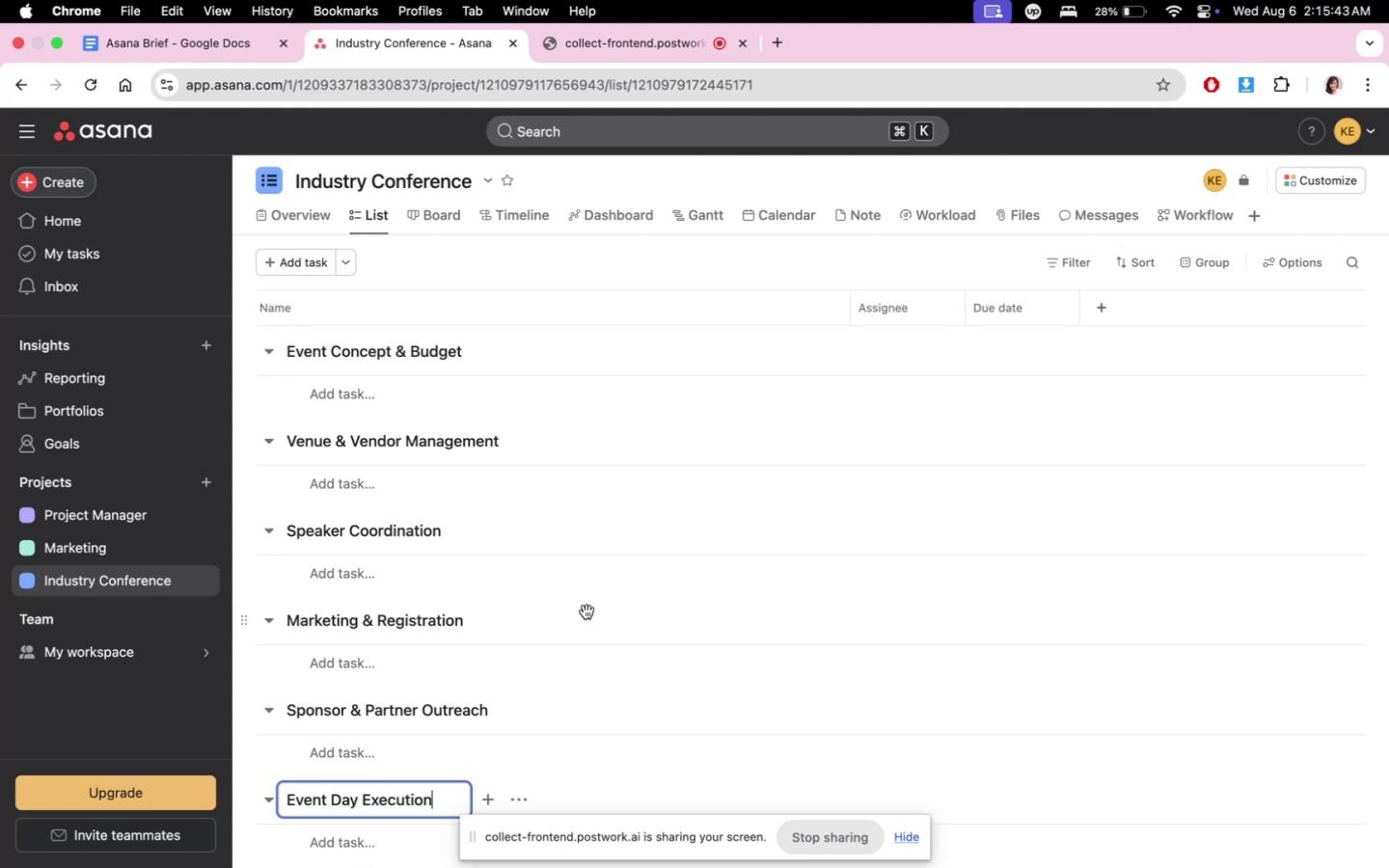 
scroll: coordinate [583, 619], scroll_direction: down, amount: 6.0
 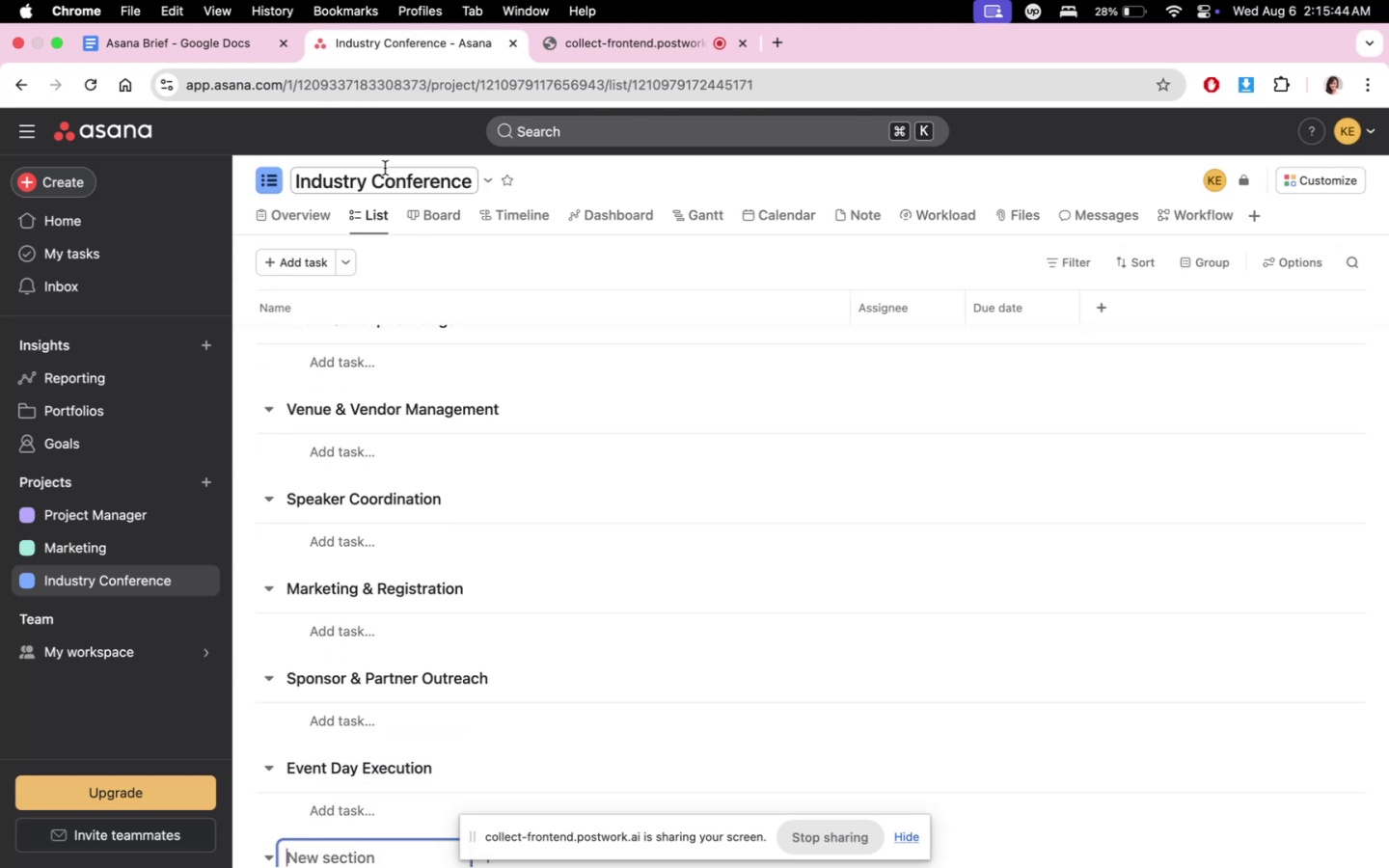 
left_click_drag(start_coordinate=[214, 58], to_coordinate=[212, 53])
 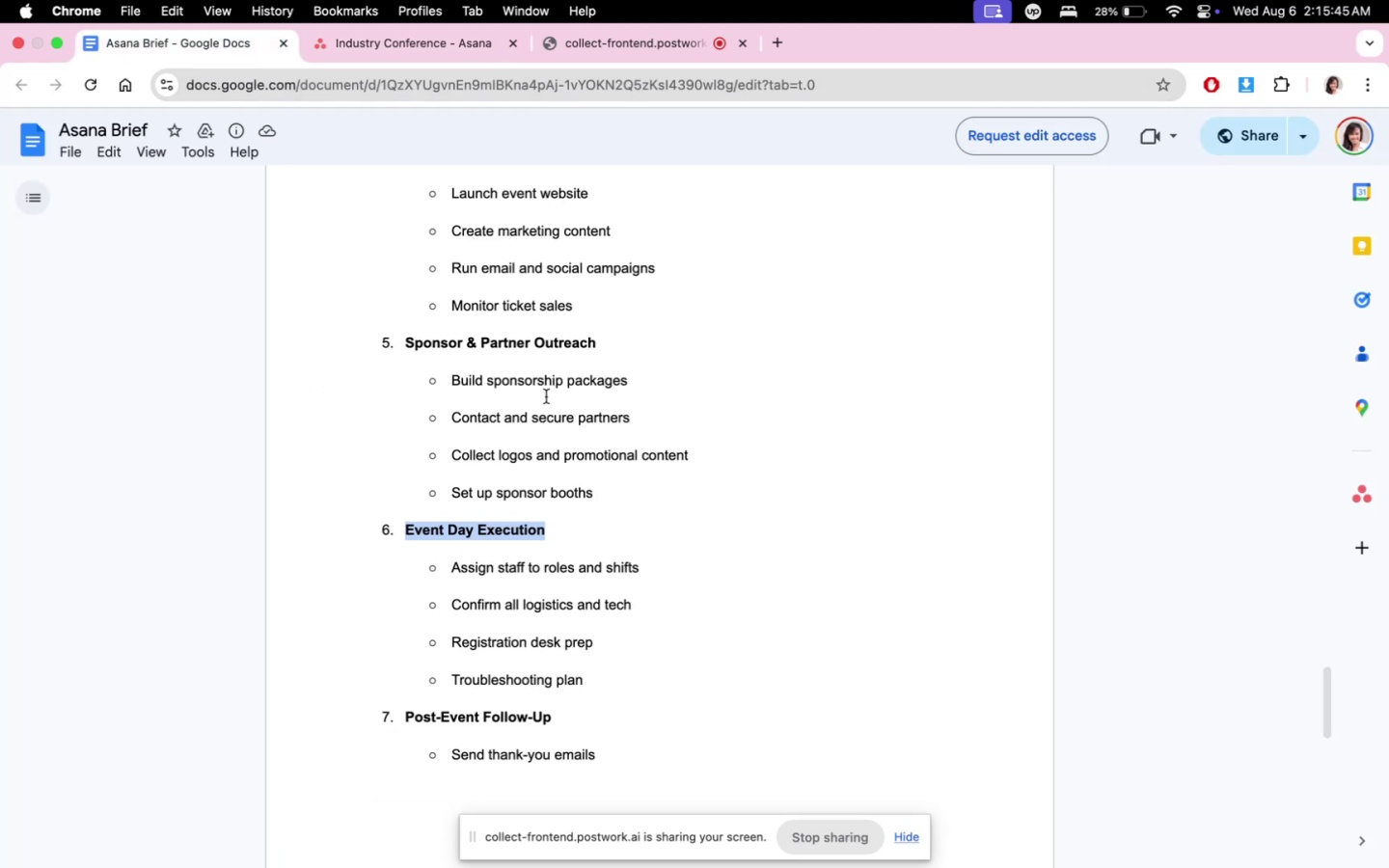 
scroll: coordinate [573, 436], scroll_direction: down, amount: 7.0
 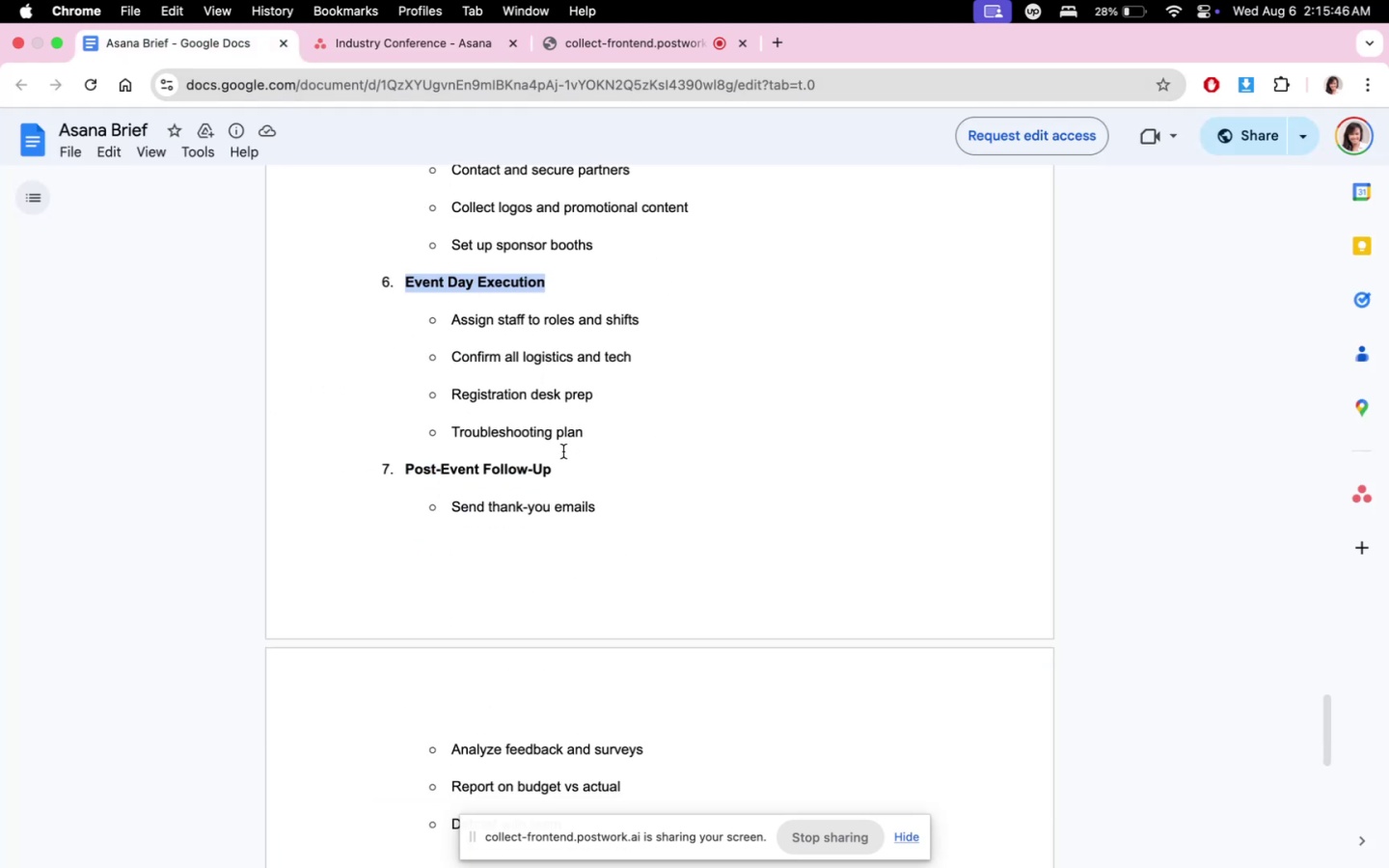 
left_click_drag(start_coordinate=[553, 465], to_coordinate=[406, 465])
 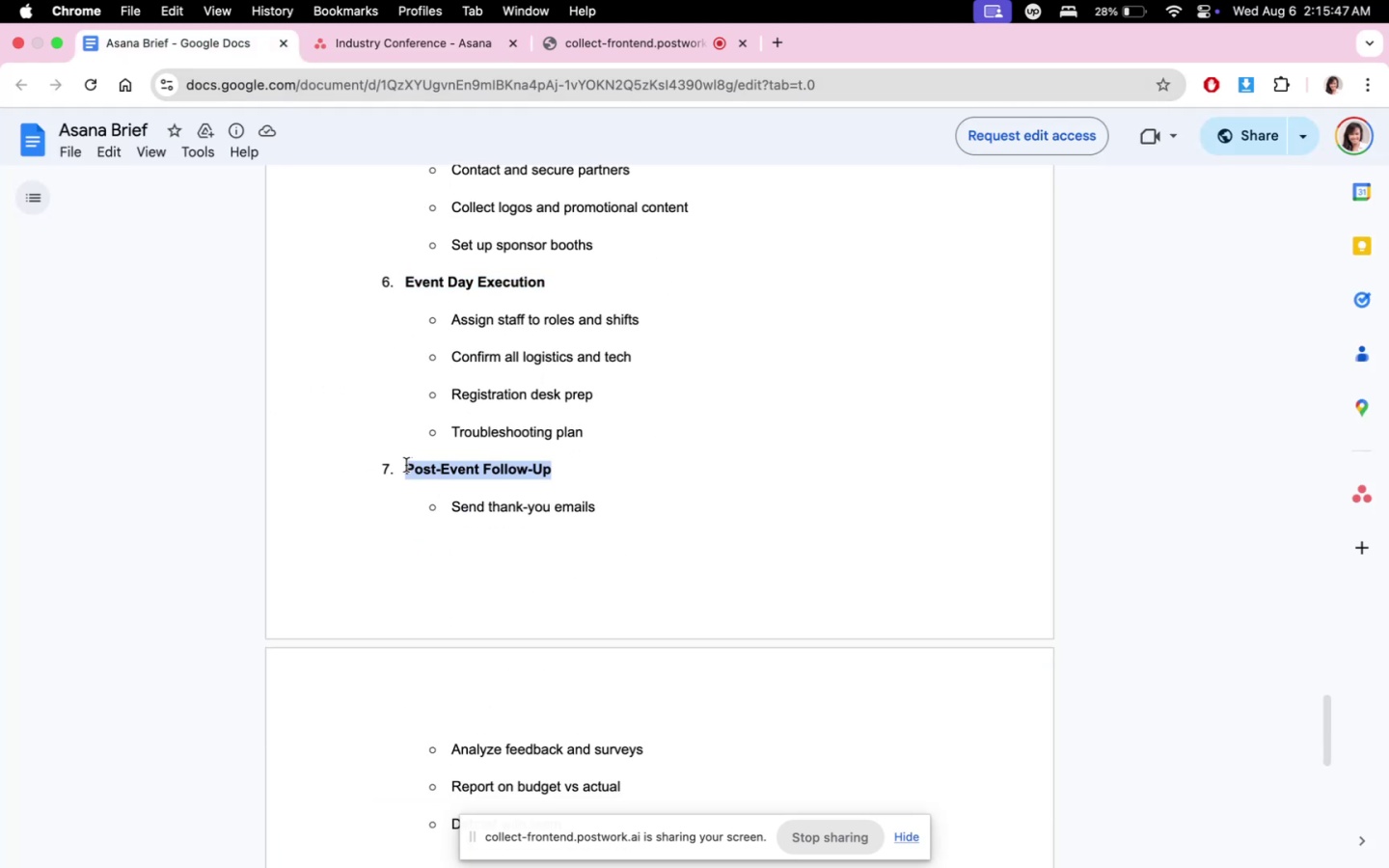 
key(Meta+C)
 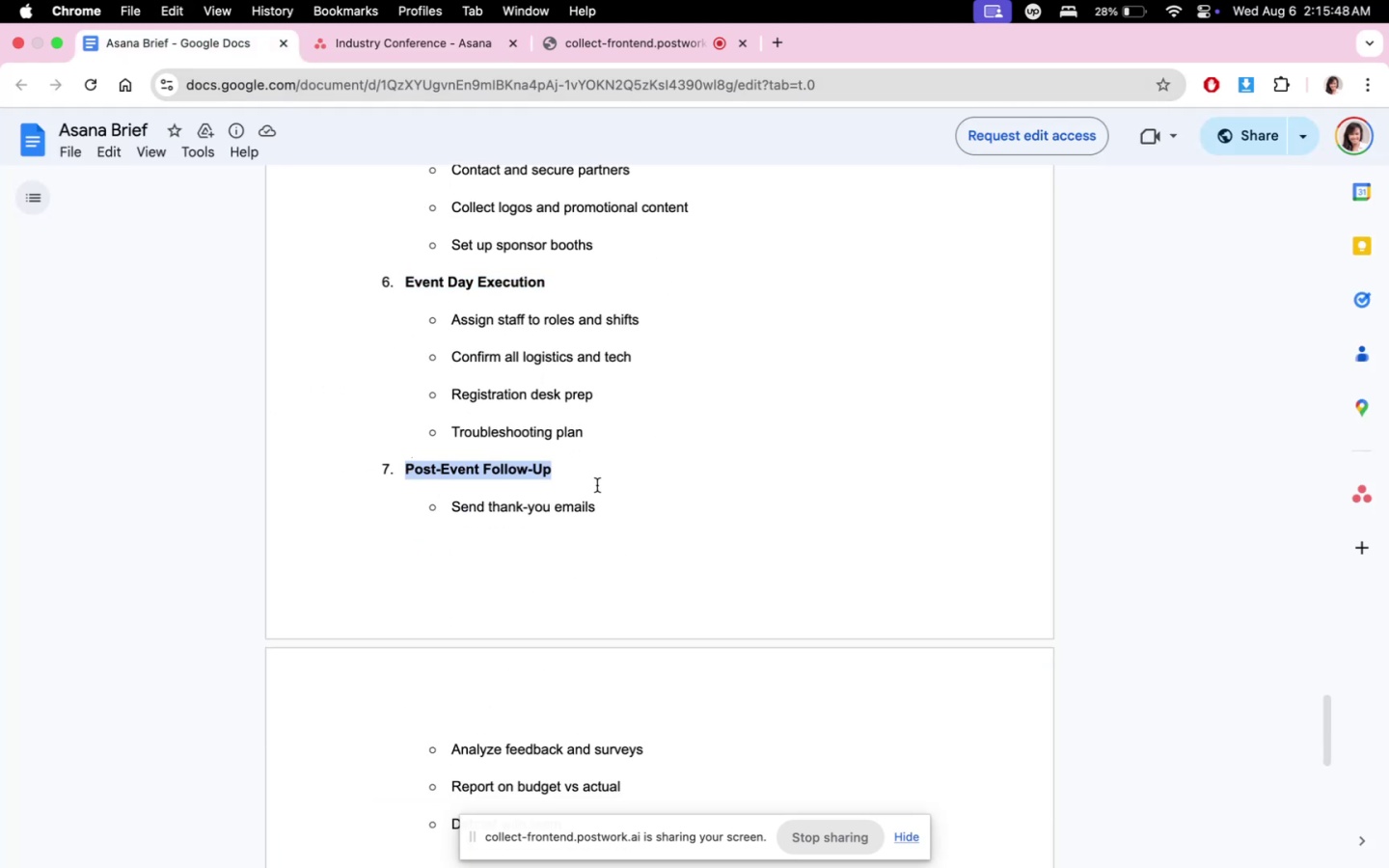 
scroll: coordinate [642, 507], scroll_direction: down, amount: 10.0
 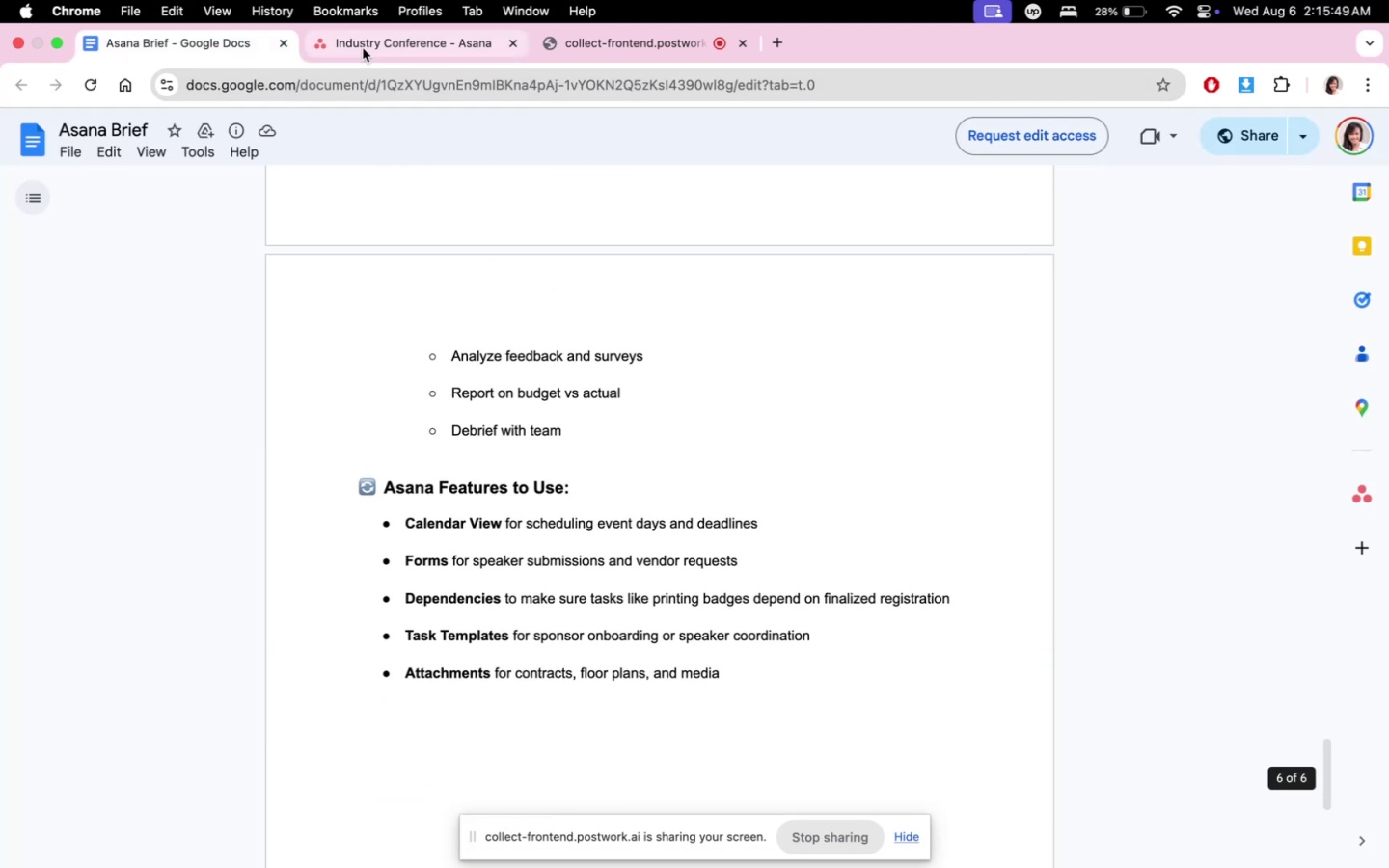 
left_click([357, 49])
 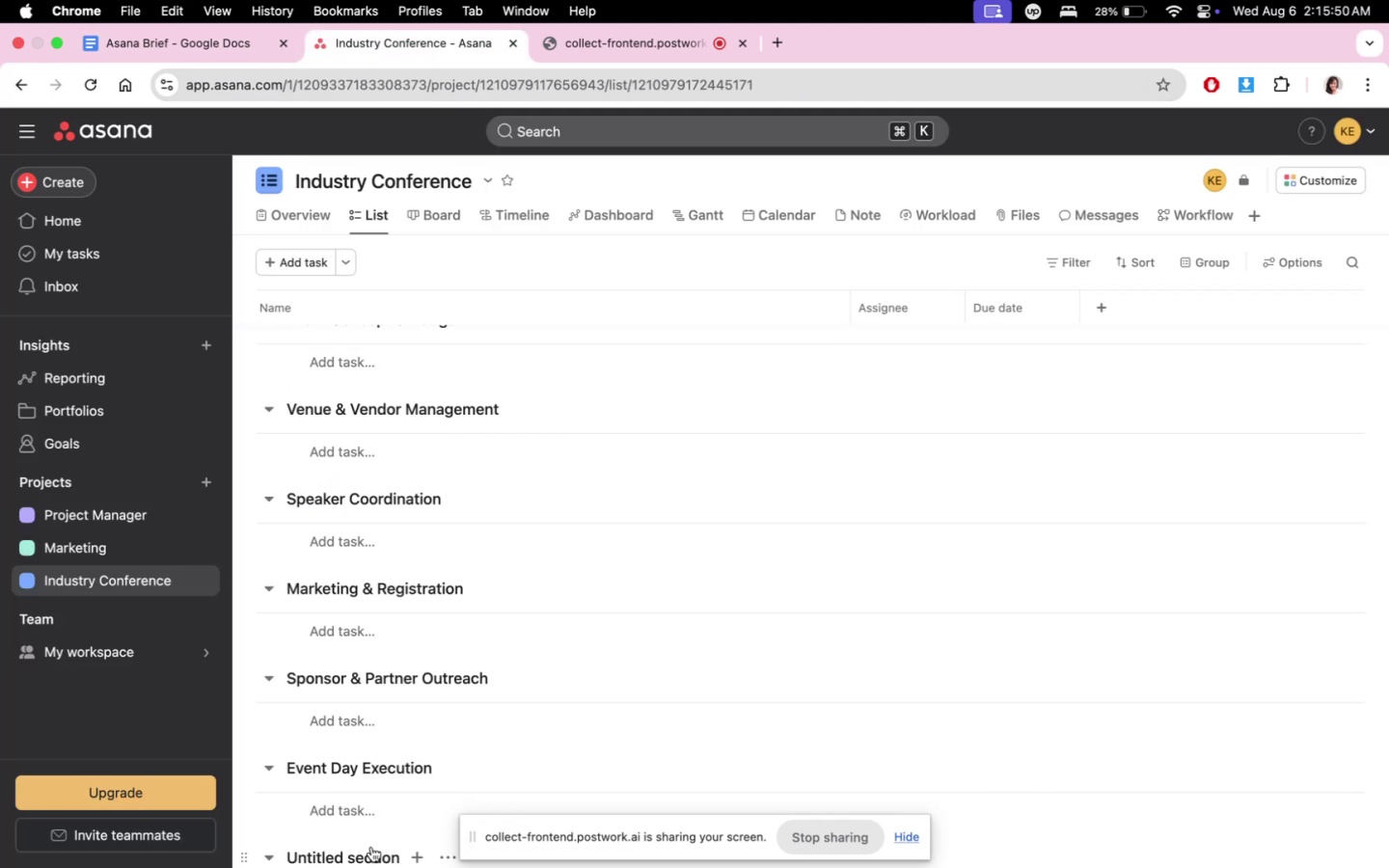 
left_click([370, 853])
 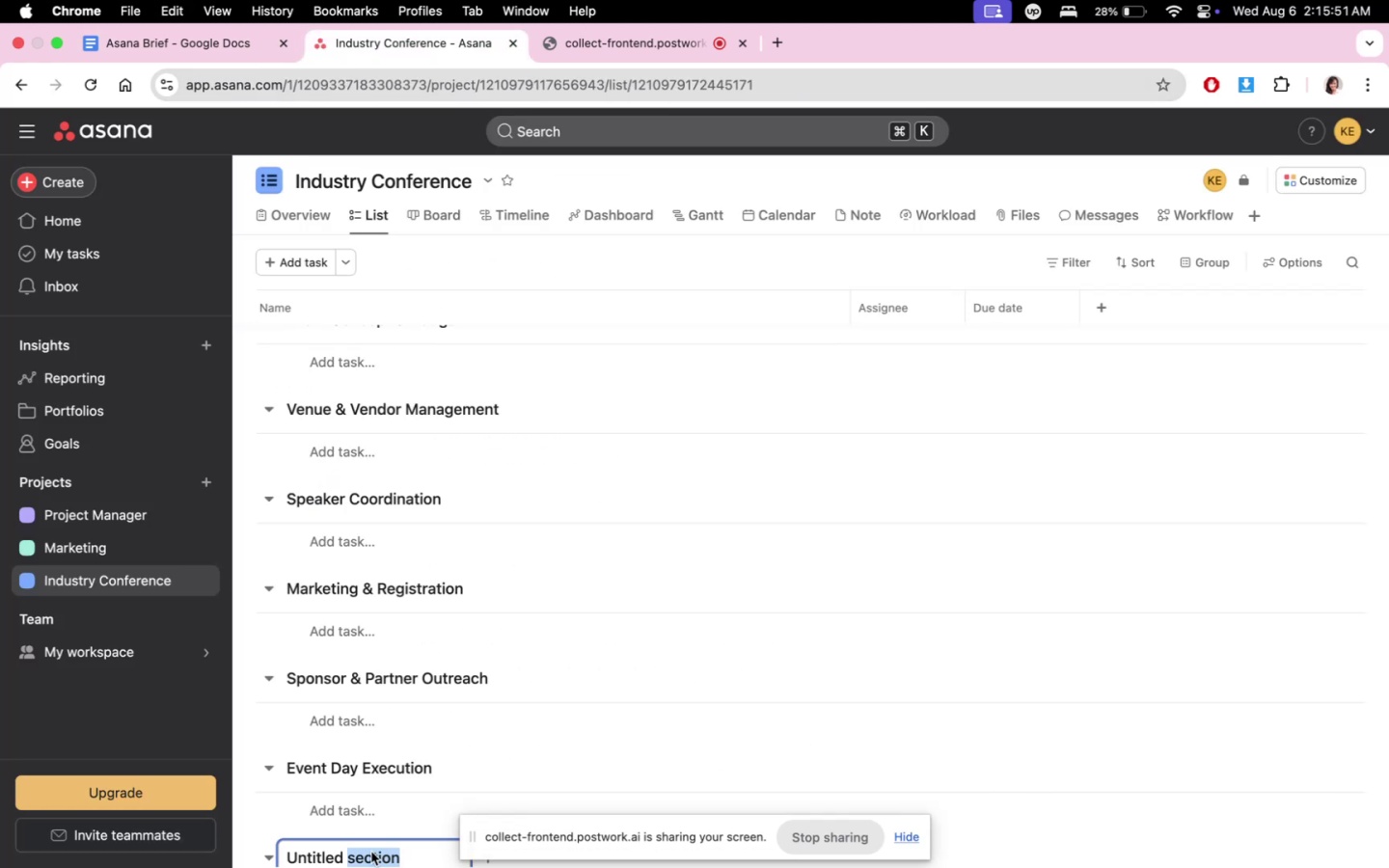 
key(Meta+CommandLeft)
 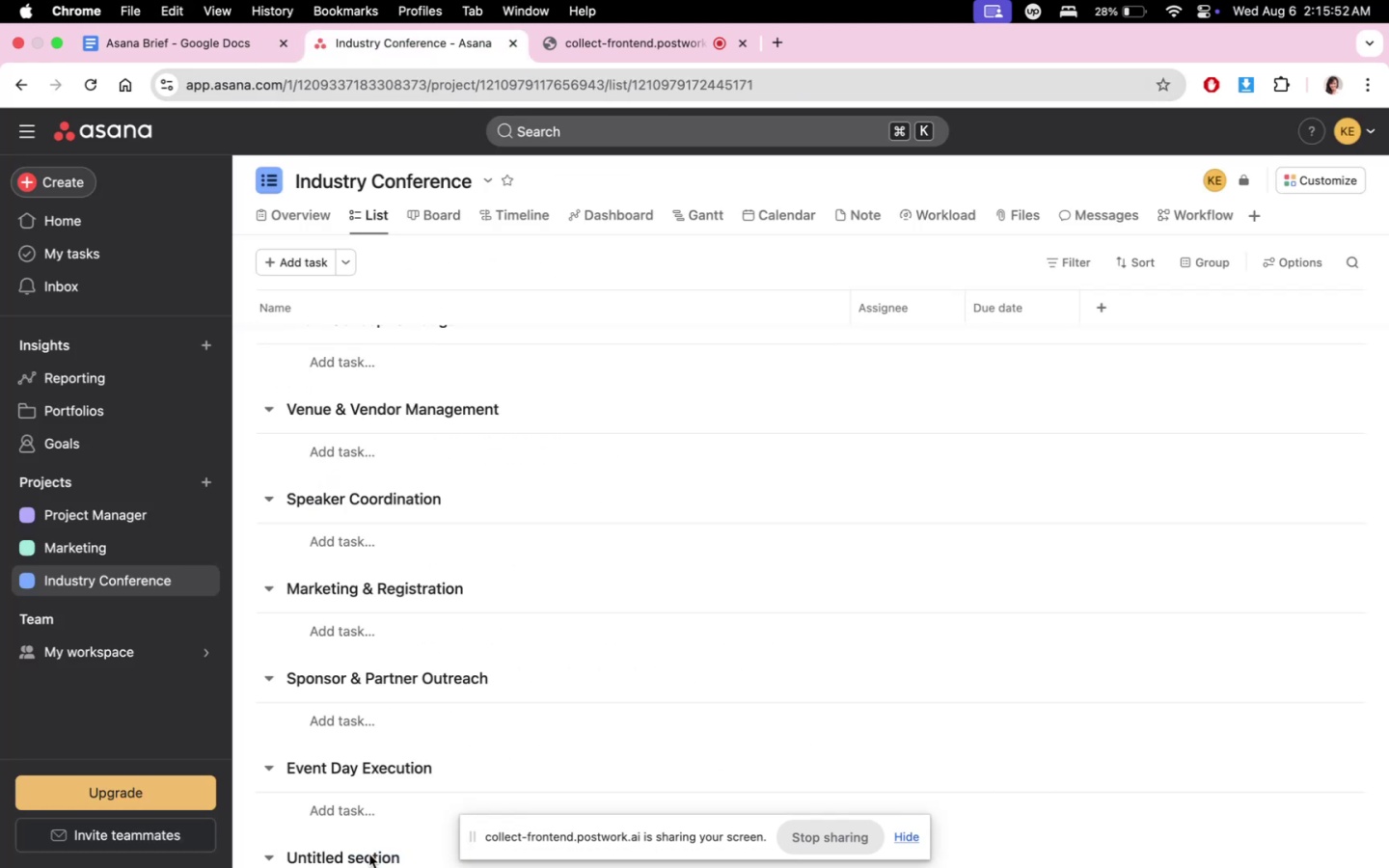 
triple_click([368, 854])
 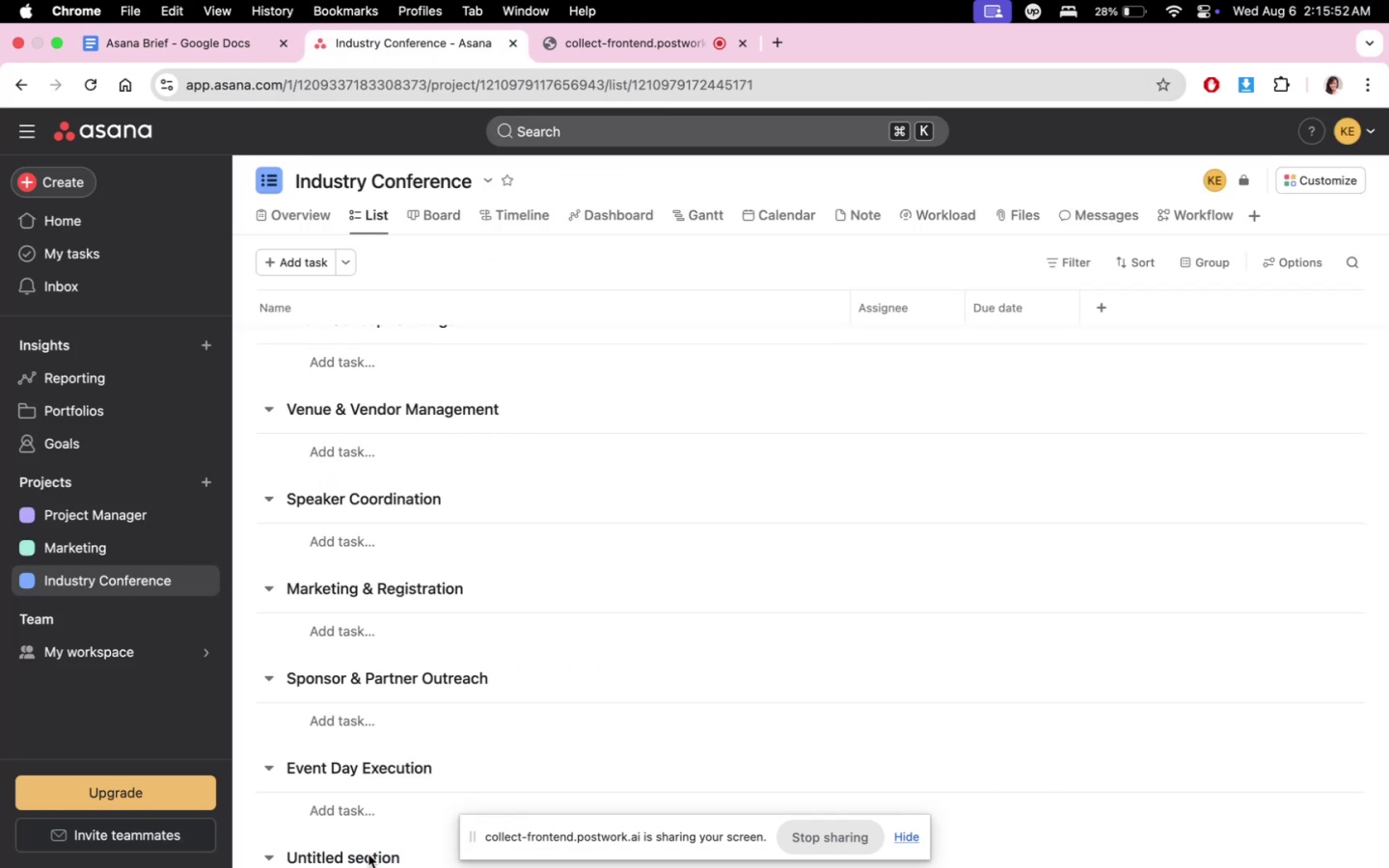 
triple_click([368, 854])
 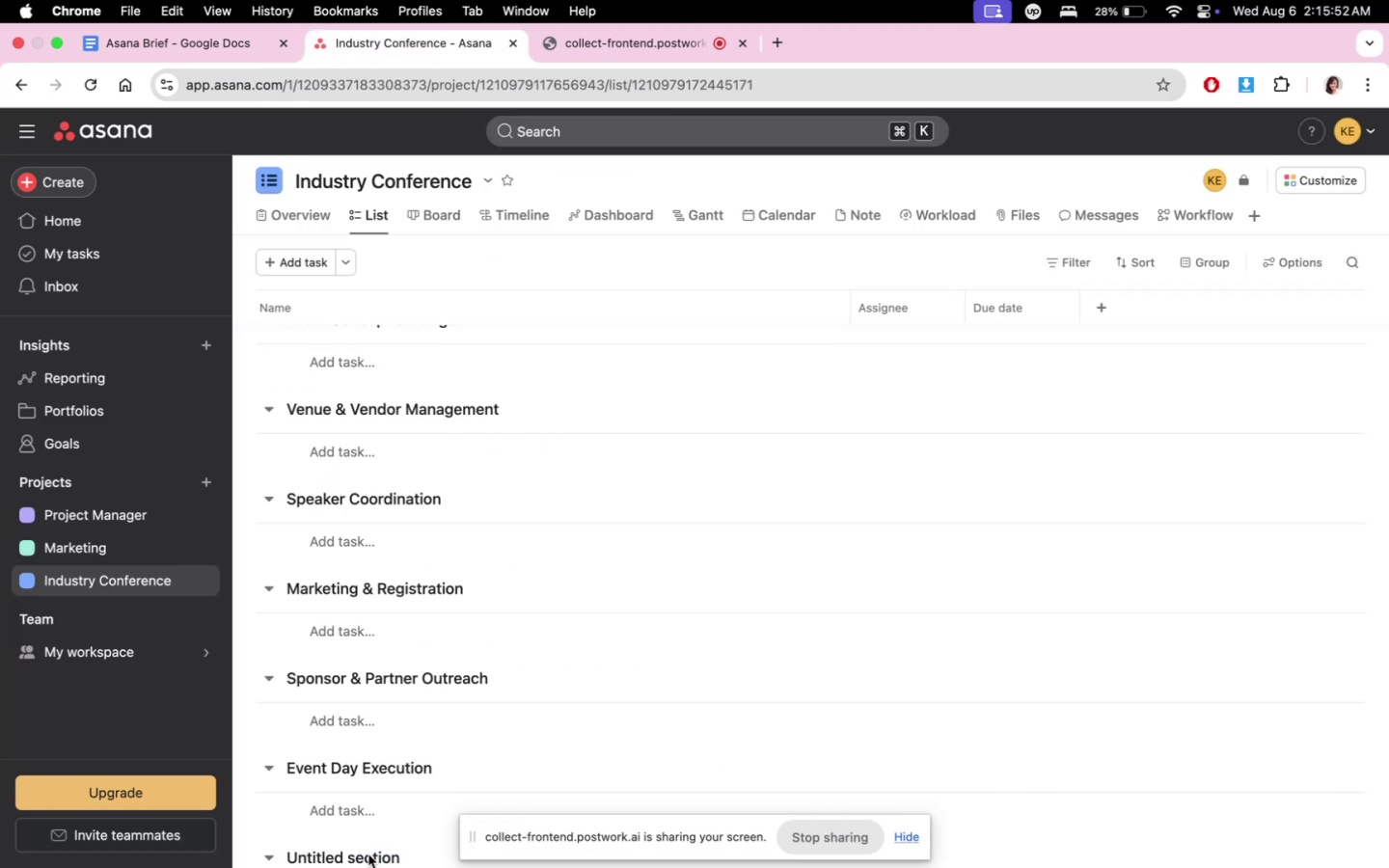 
triple_click([368, 854])
 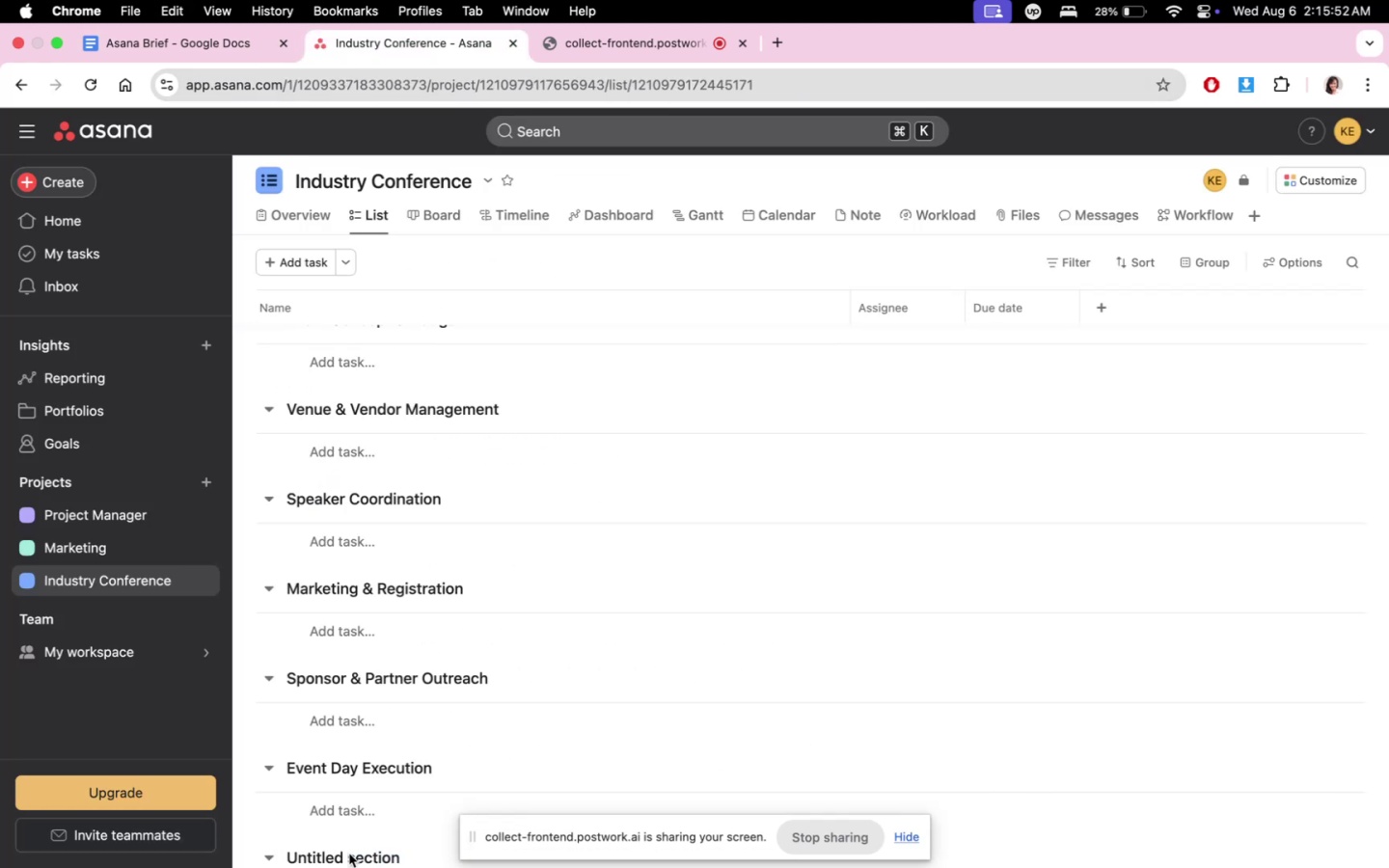 
scroll: coordinate [500, 648], scroll_direction: down, amount: 7.0
 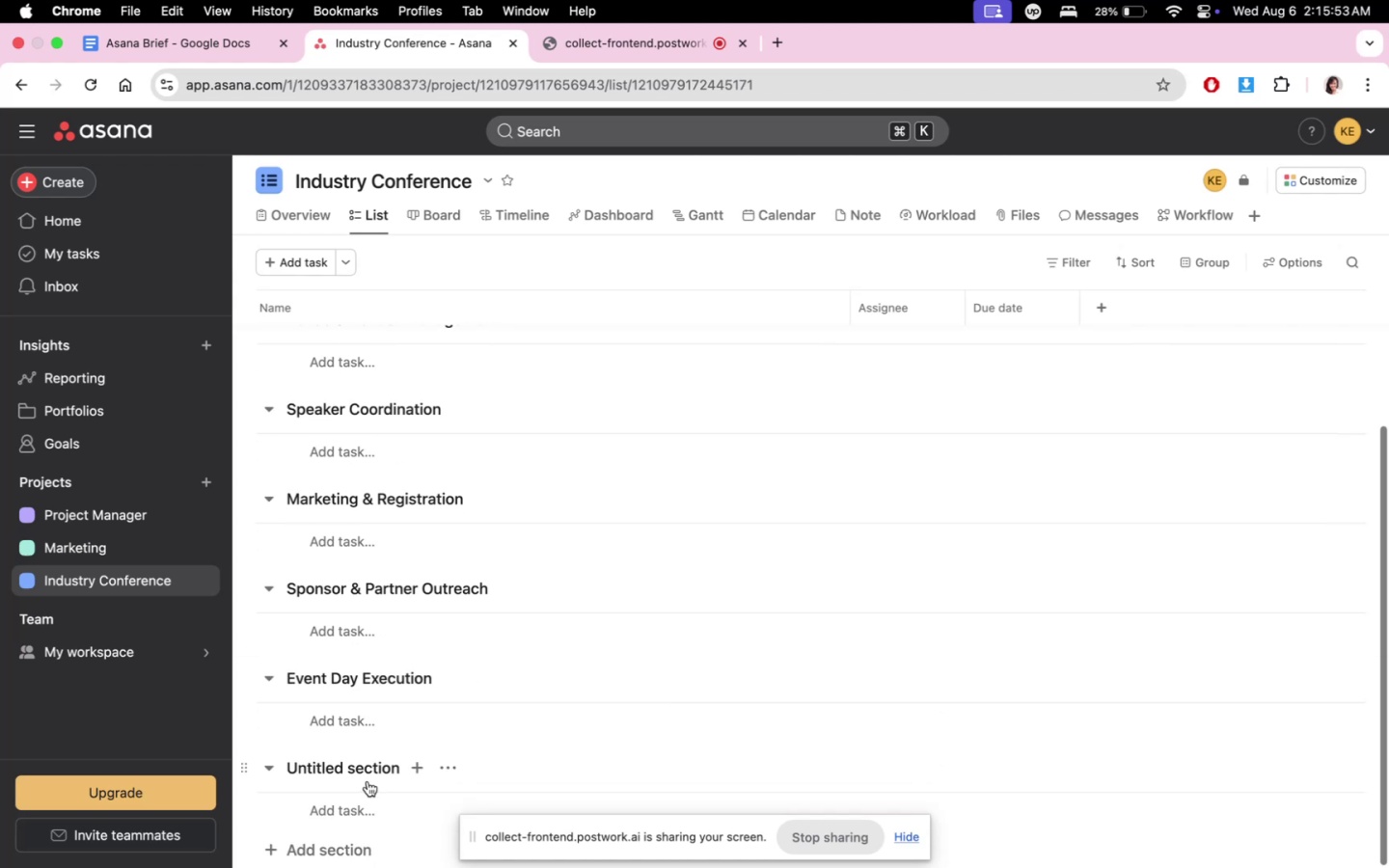 
left_click([371, 773])
 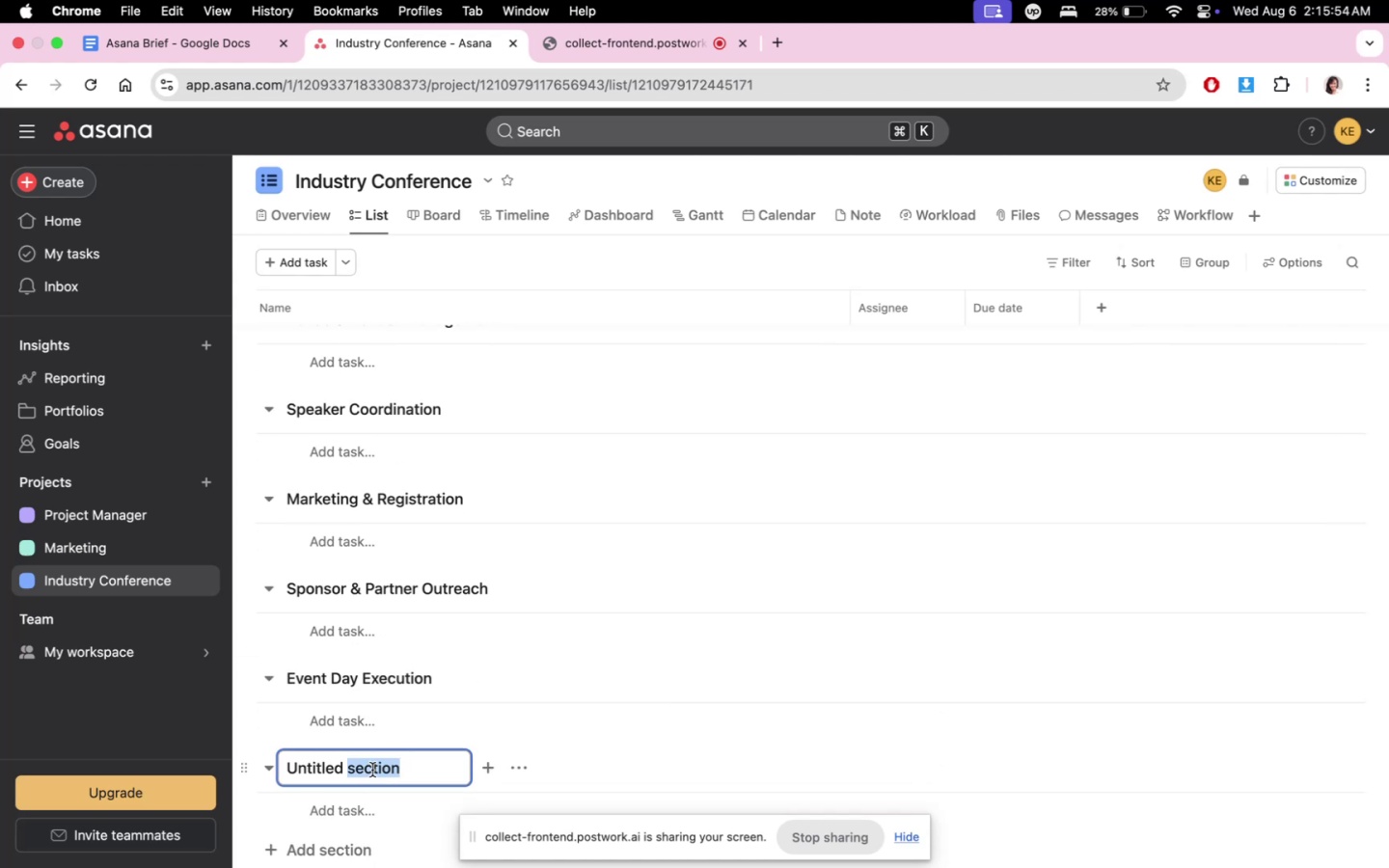 
triple_click([372, 770])
 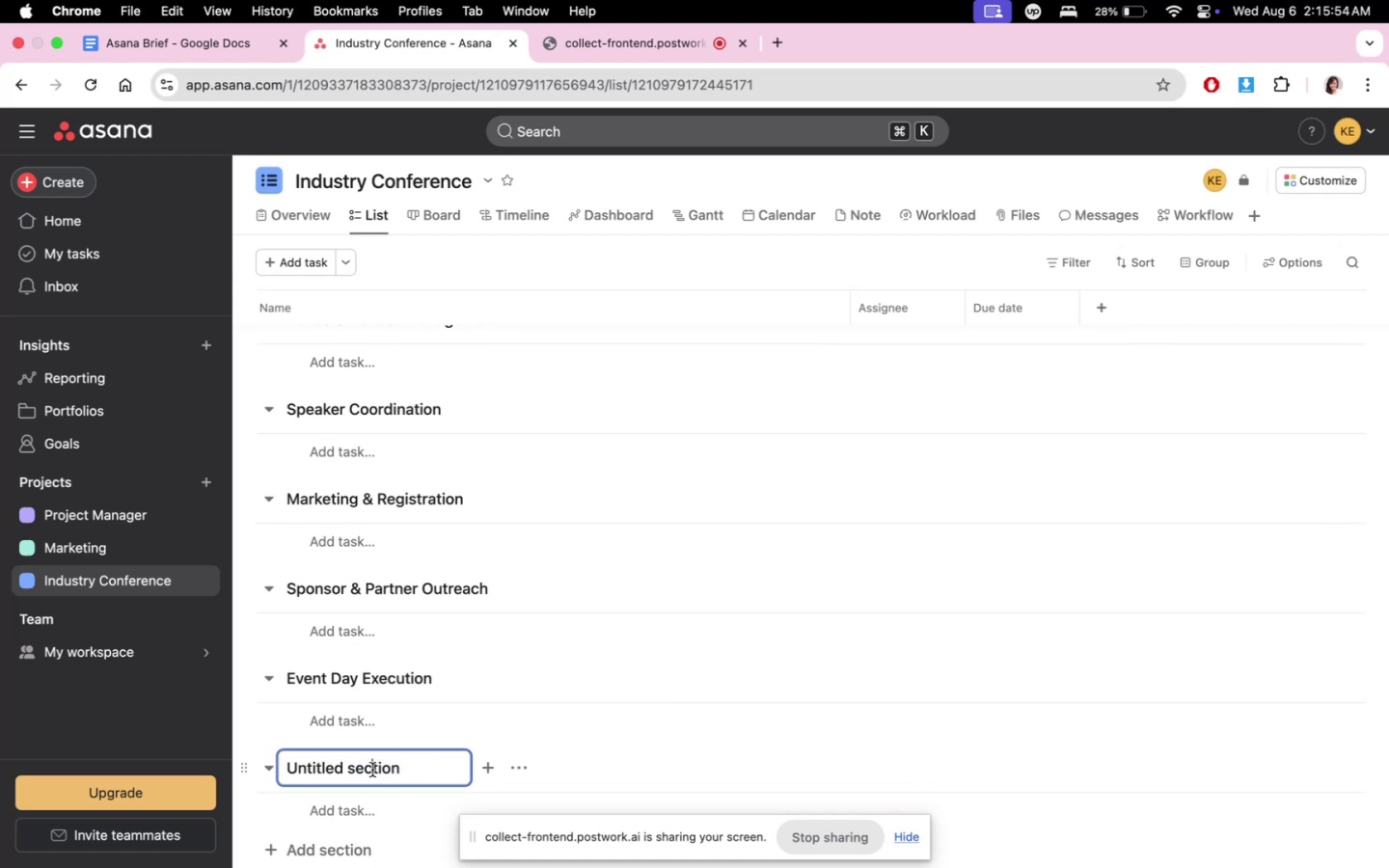 
key(Meta+CommandLeft)
 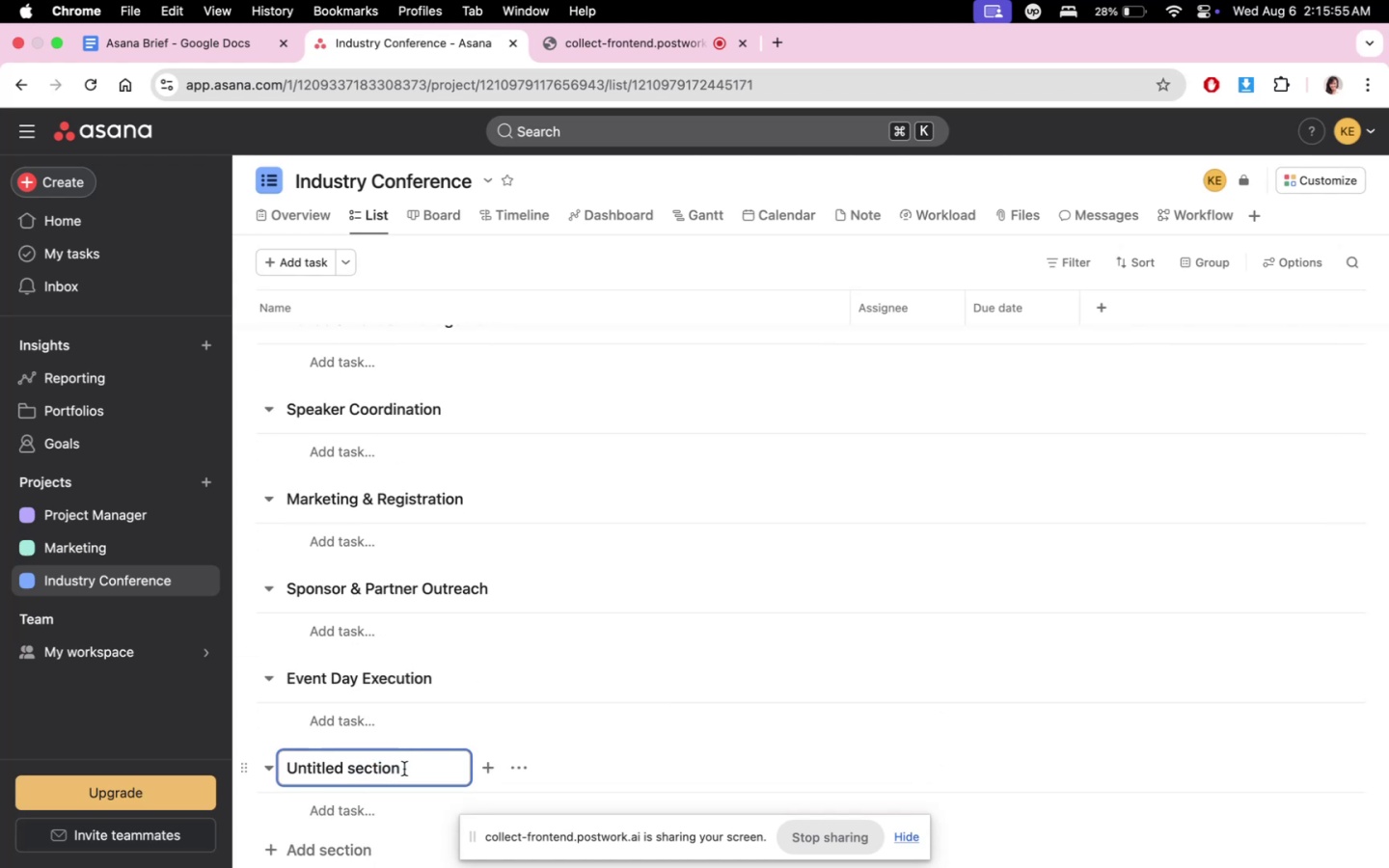 
left_click_drag(start_coordinate=[408, 770], to_coordinate=[251, 768])
 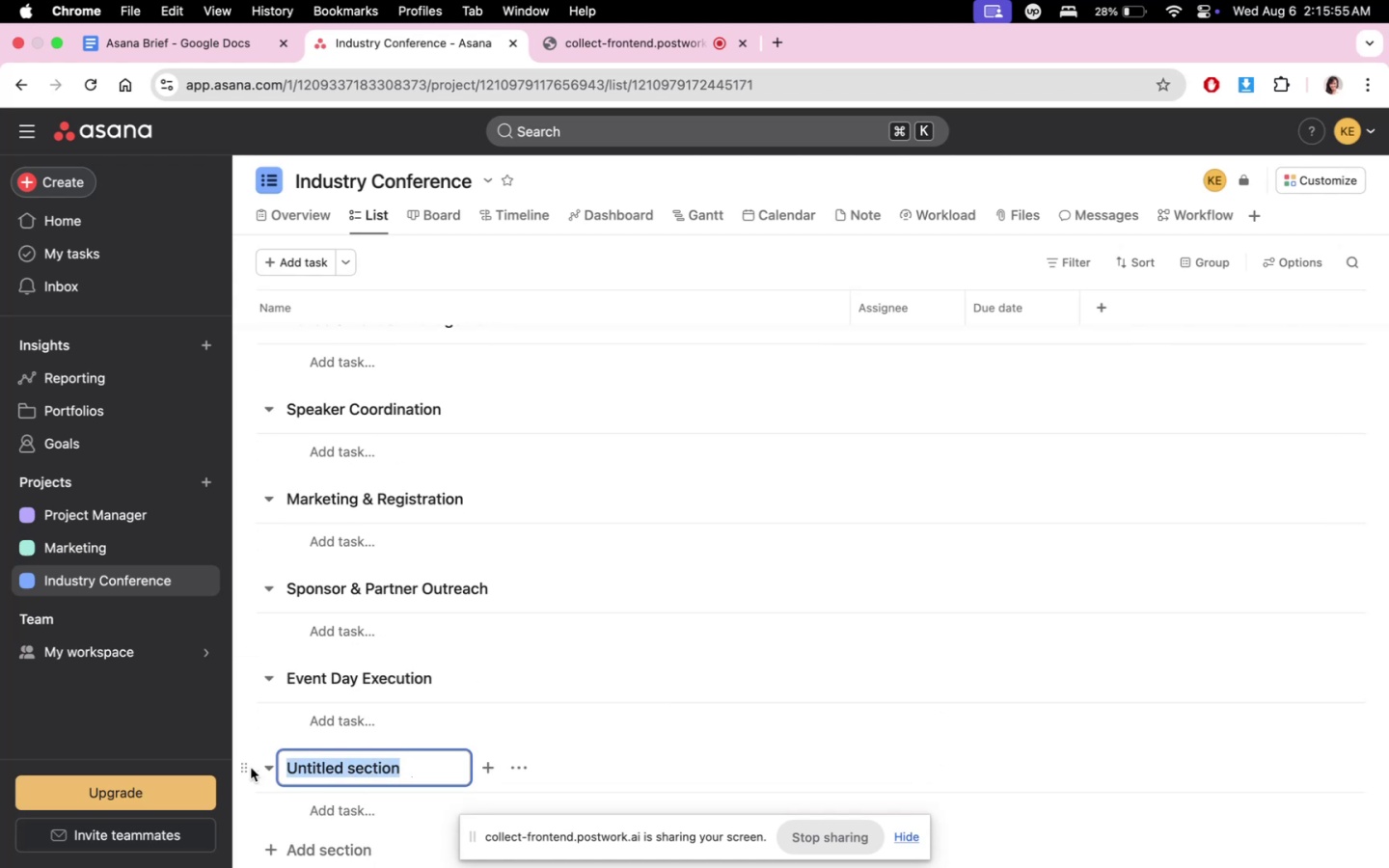 
key(Meta+V)
 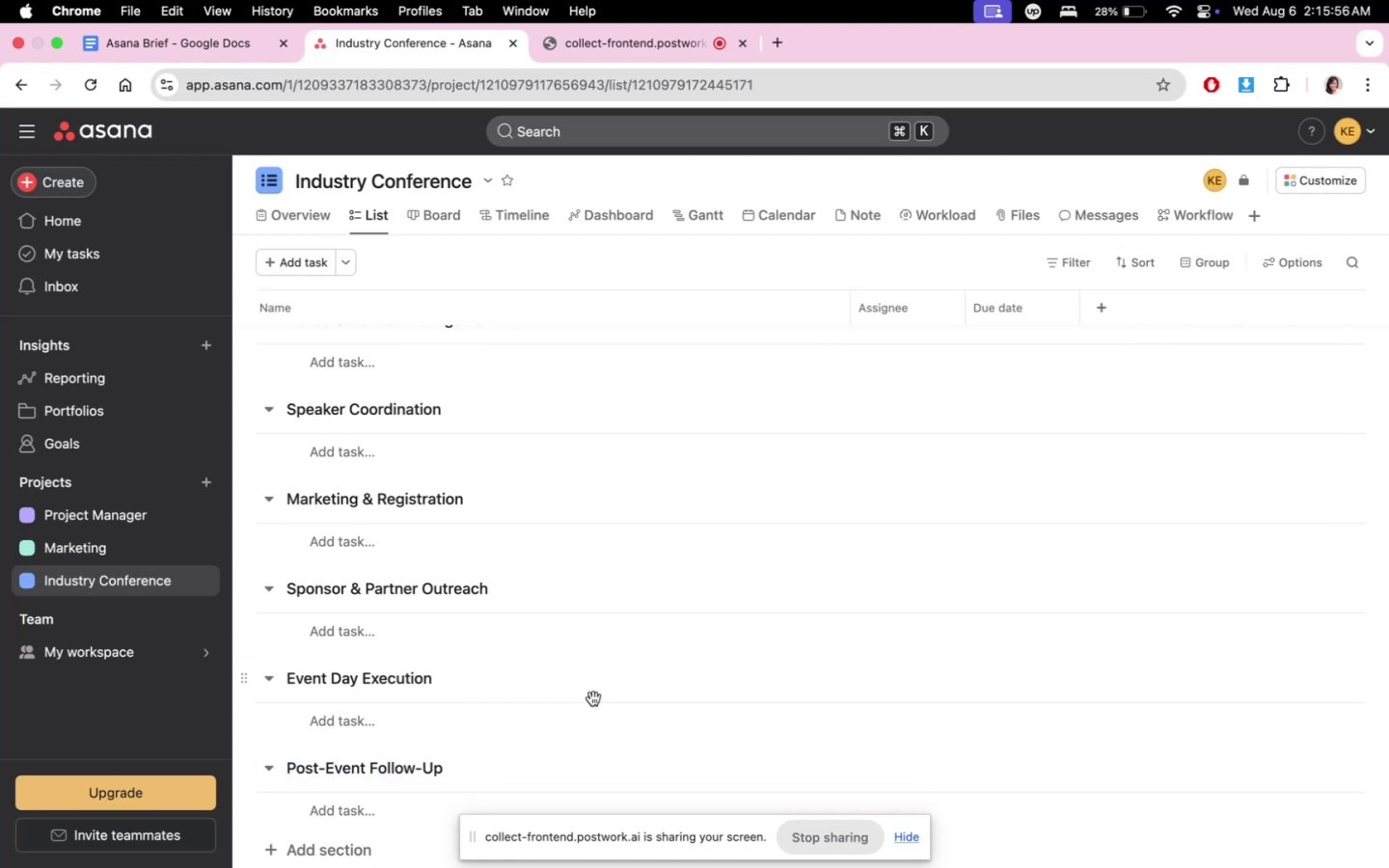 
scroll: coordinate [553, 594], scroll_direction: up, amount: 17.0
 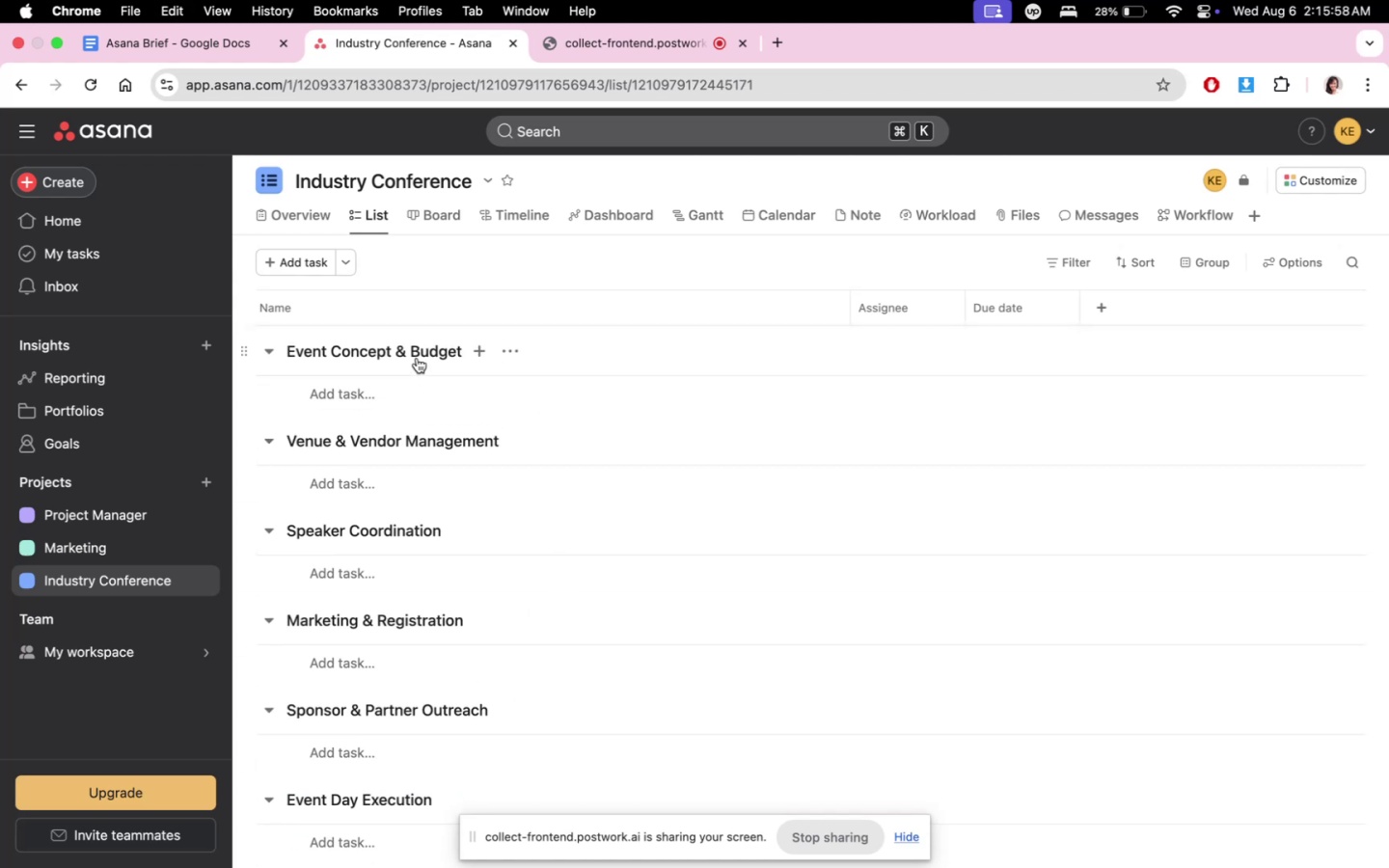 
left_click([391, 388])
 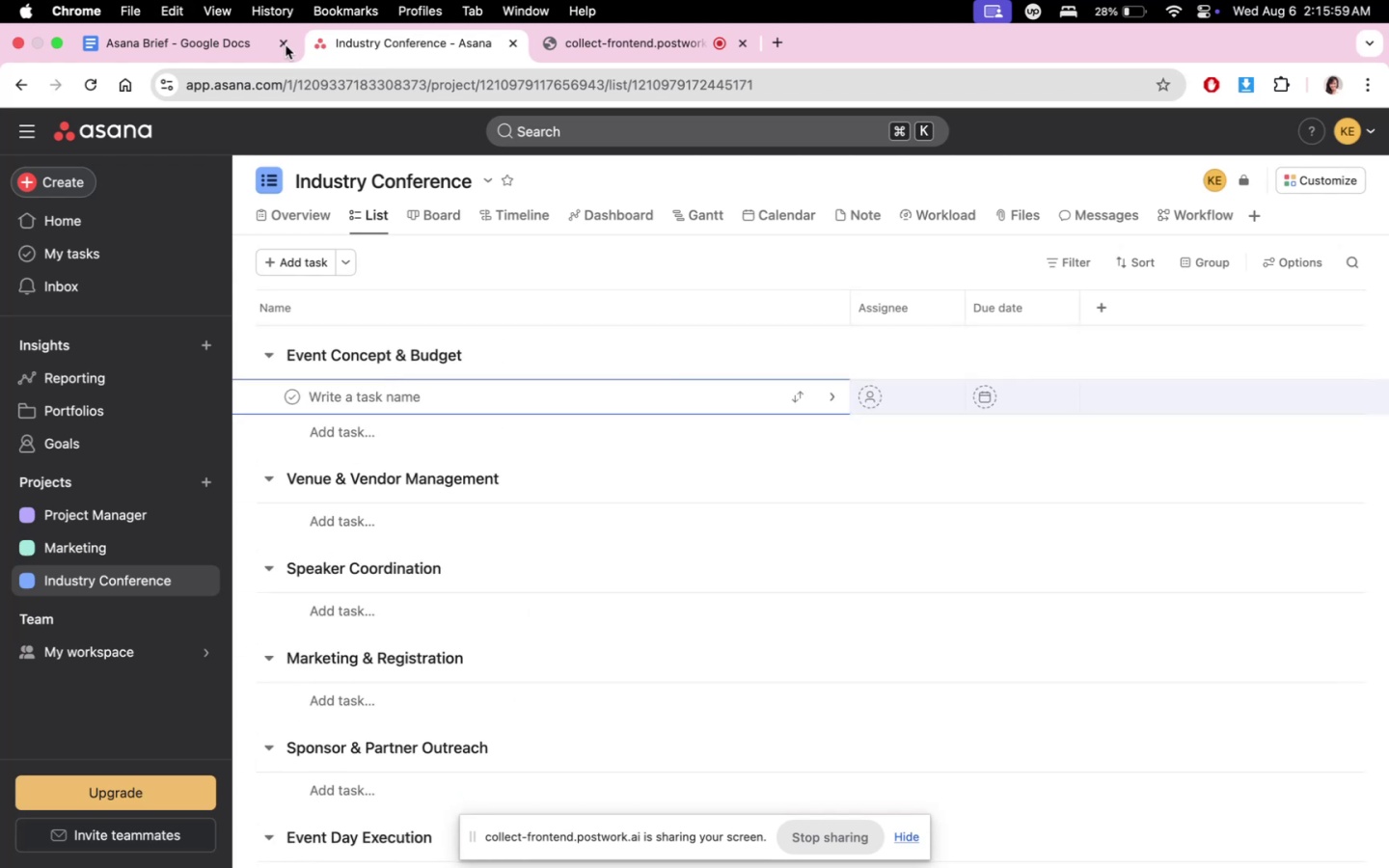 
left_click([225, 47])
 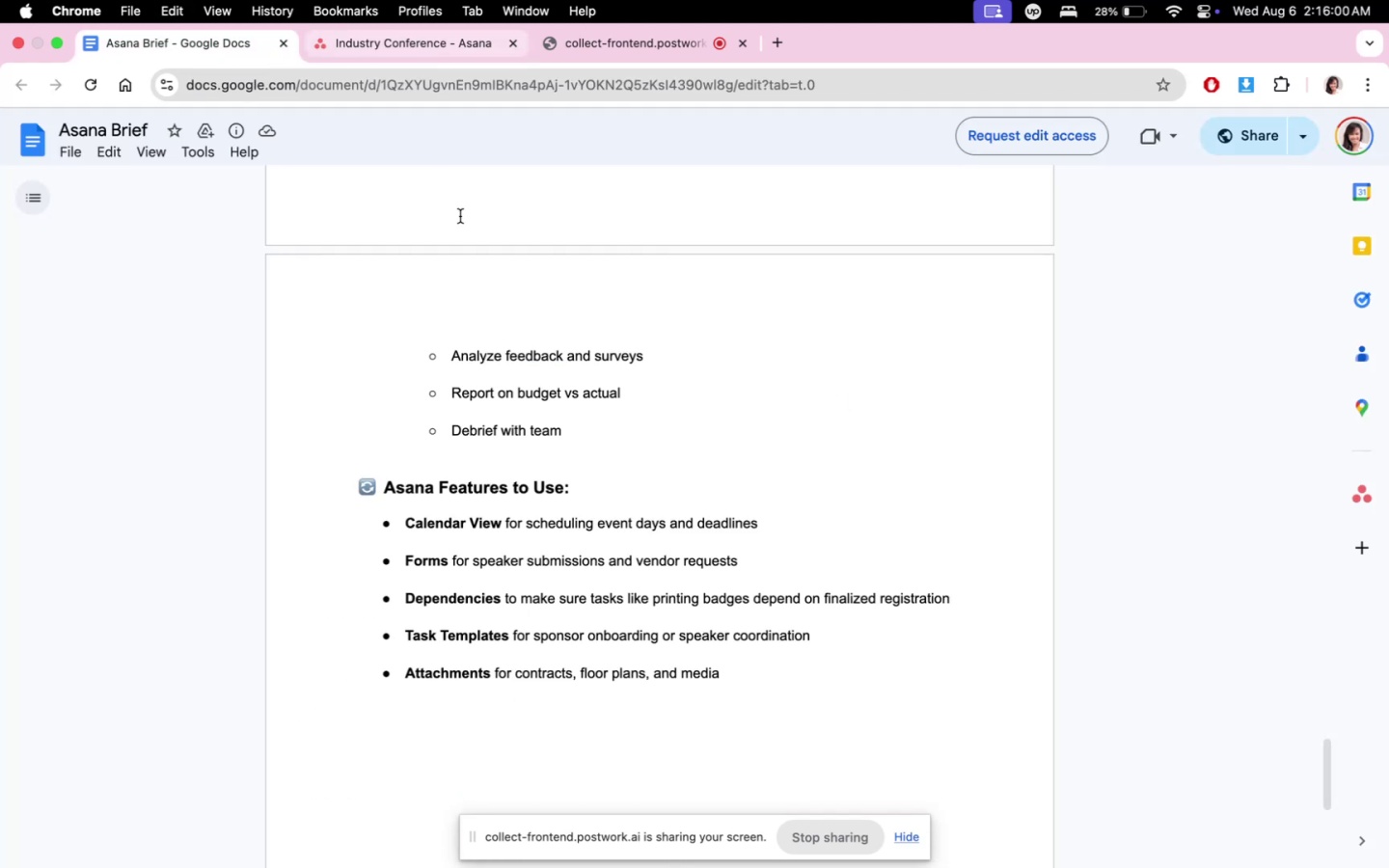 
scroll: coordinate [643, 494], scroll_direction: up, amount: 46.0
 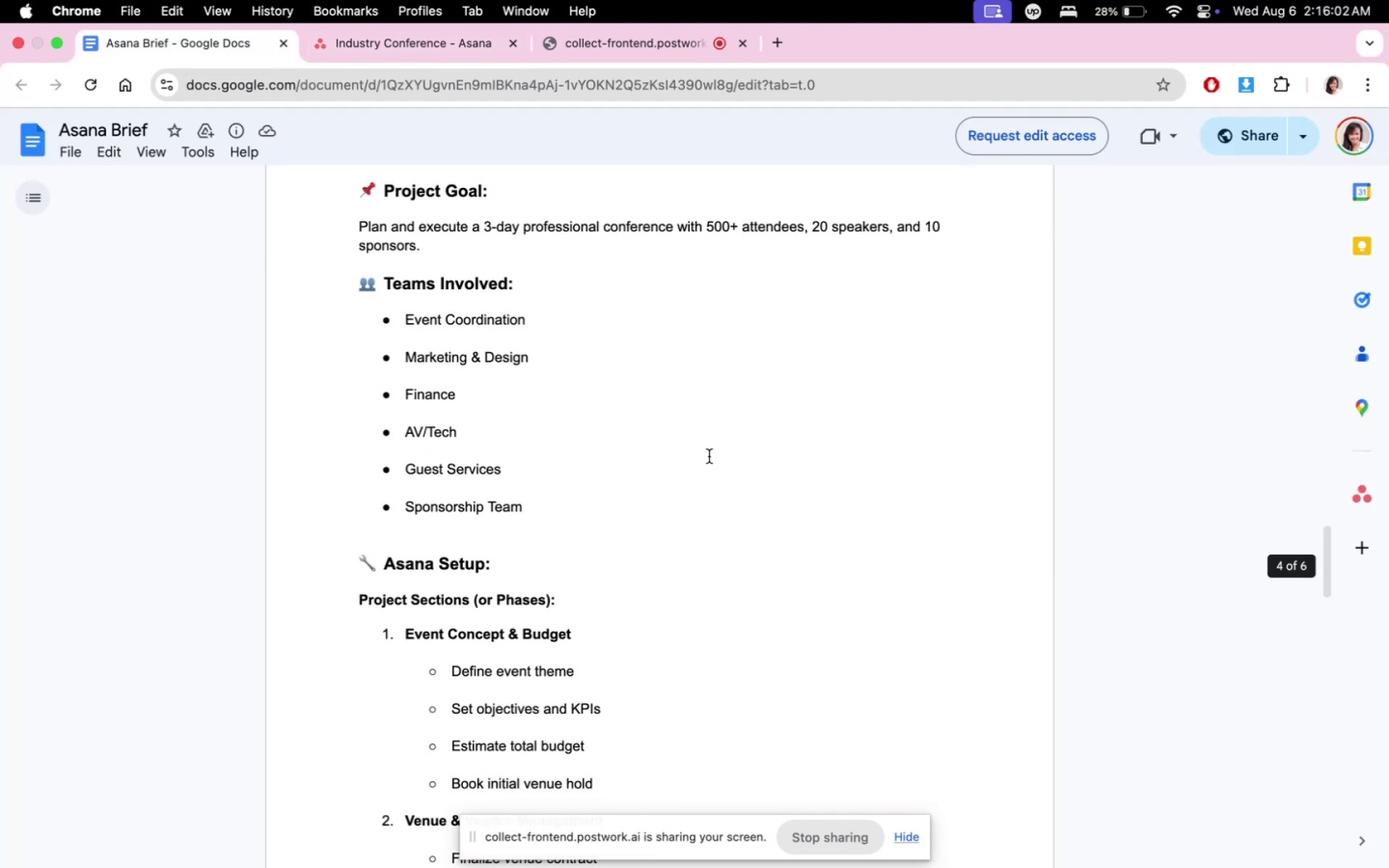 
scroll: coordinate [710, 465], scroll_direction: down, amount: 7.0
 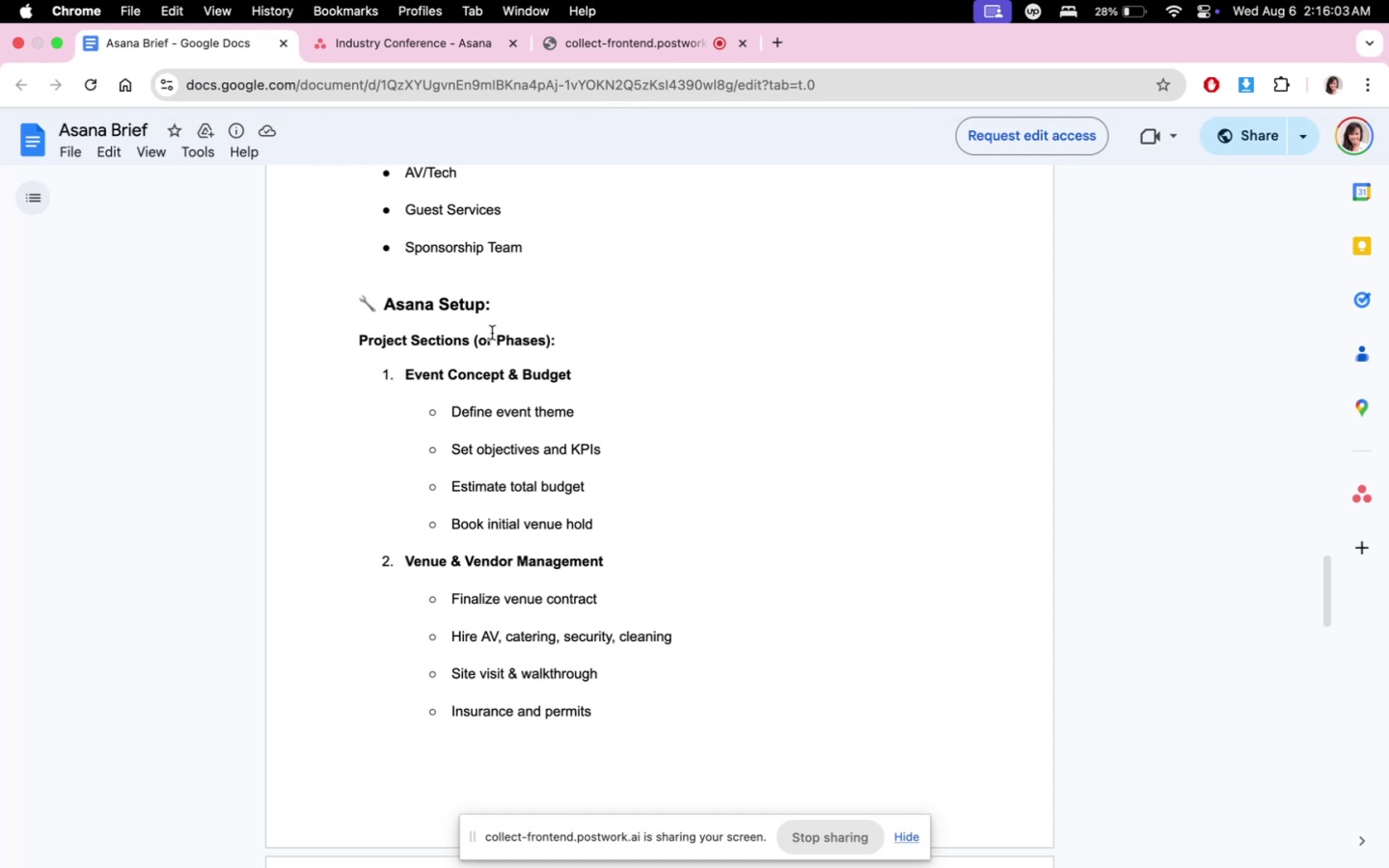 
left_click([409, 52])
 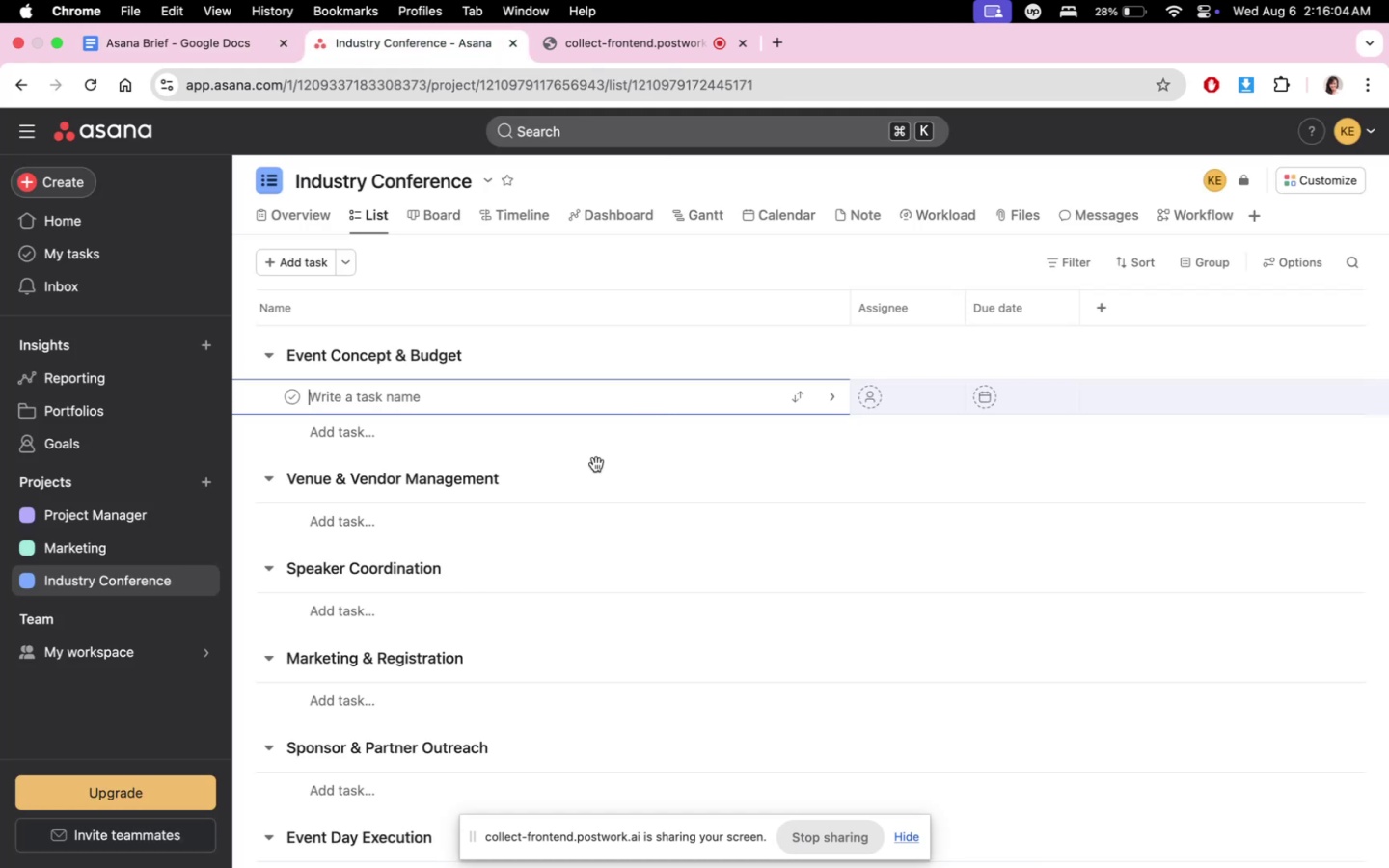 
type(Define eben)
key(Backspace)
key(Backspace)
key(Backspace)
type(vent theme)
 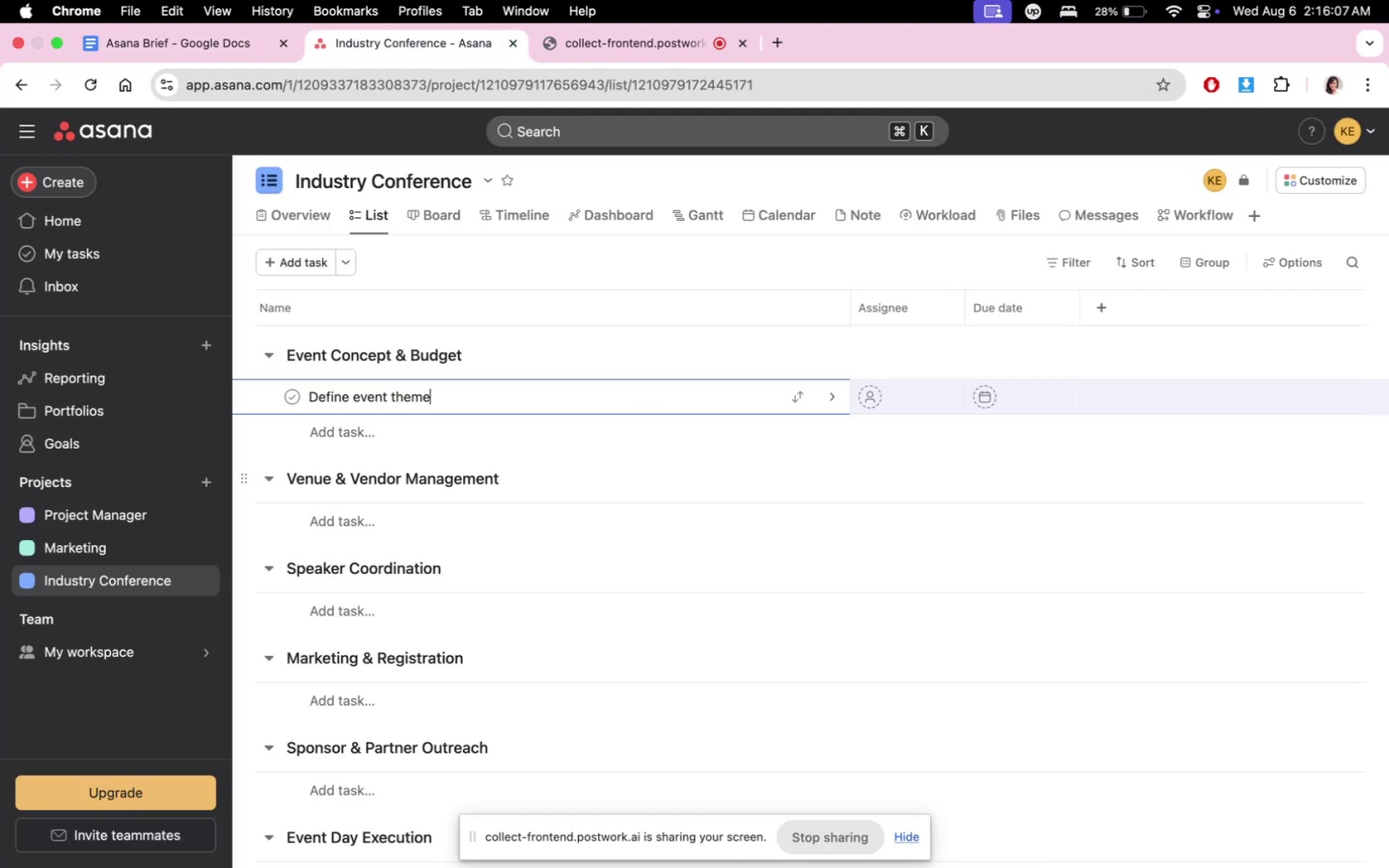 
key(Enter)
 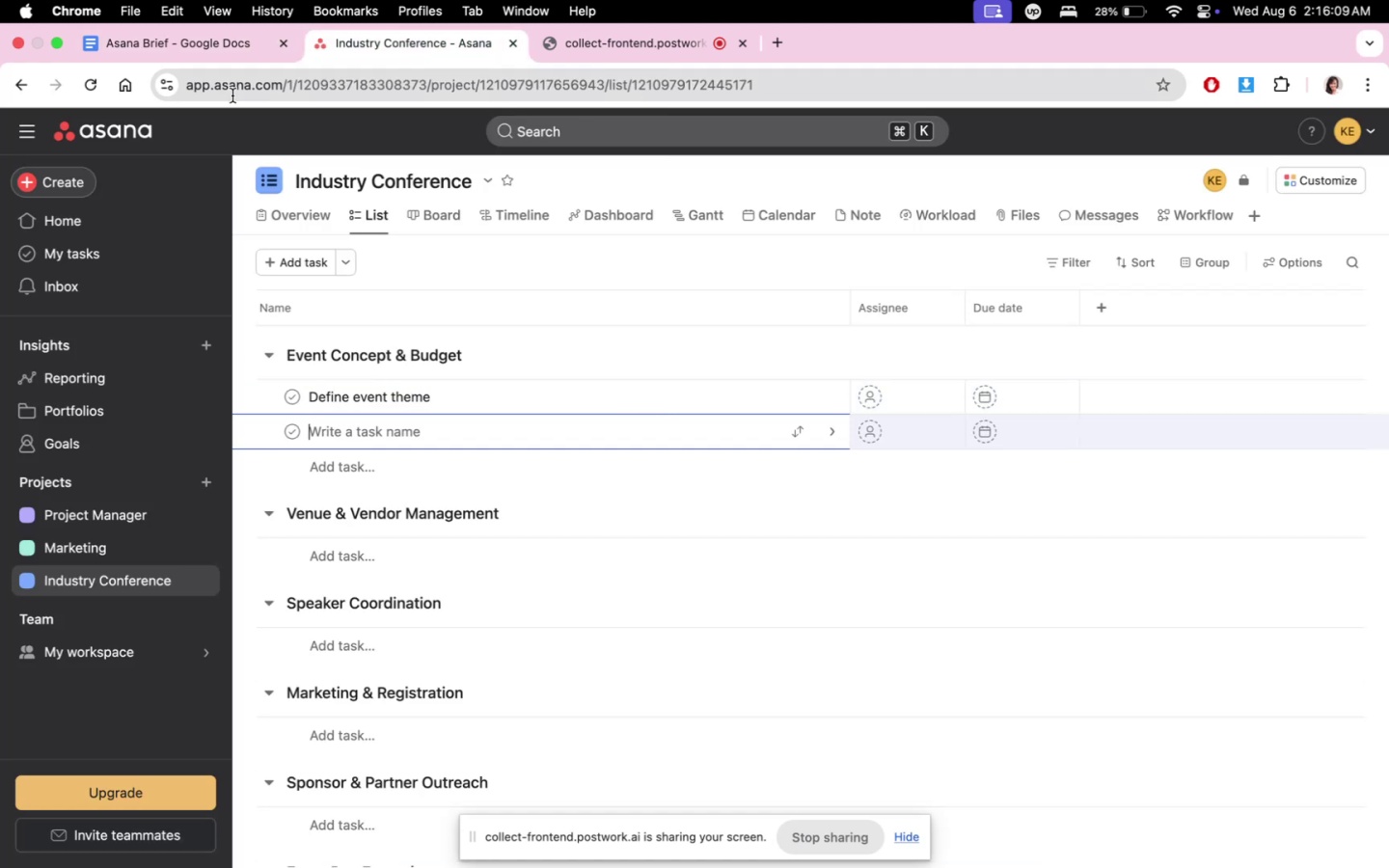 
left_click([215, 54])
 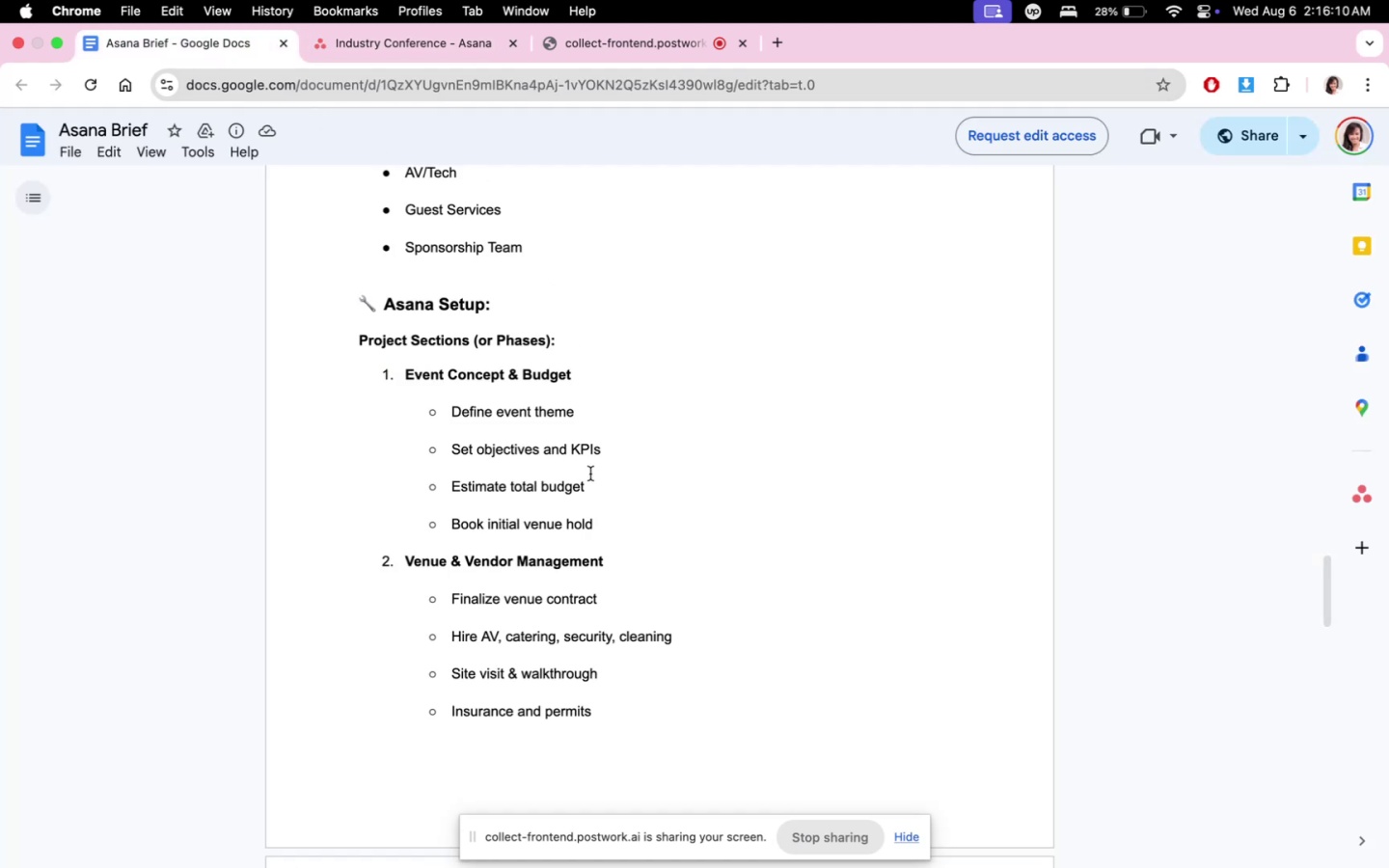 
left_click_drag(start_coordinate=[540, 462], to_coordinate=[418, 462])
 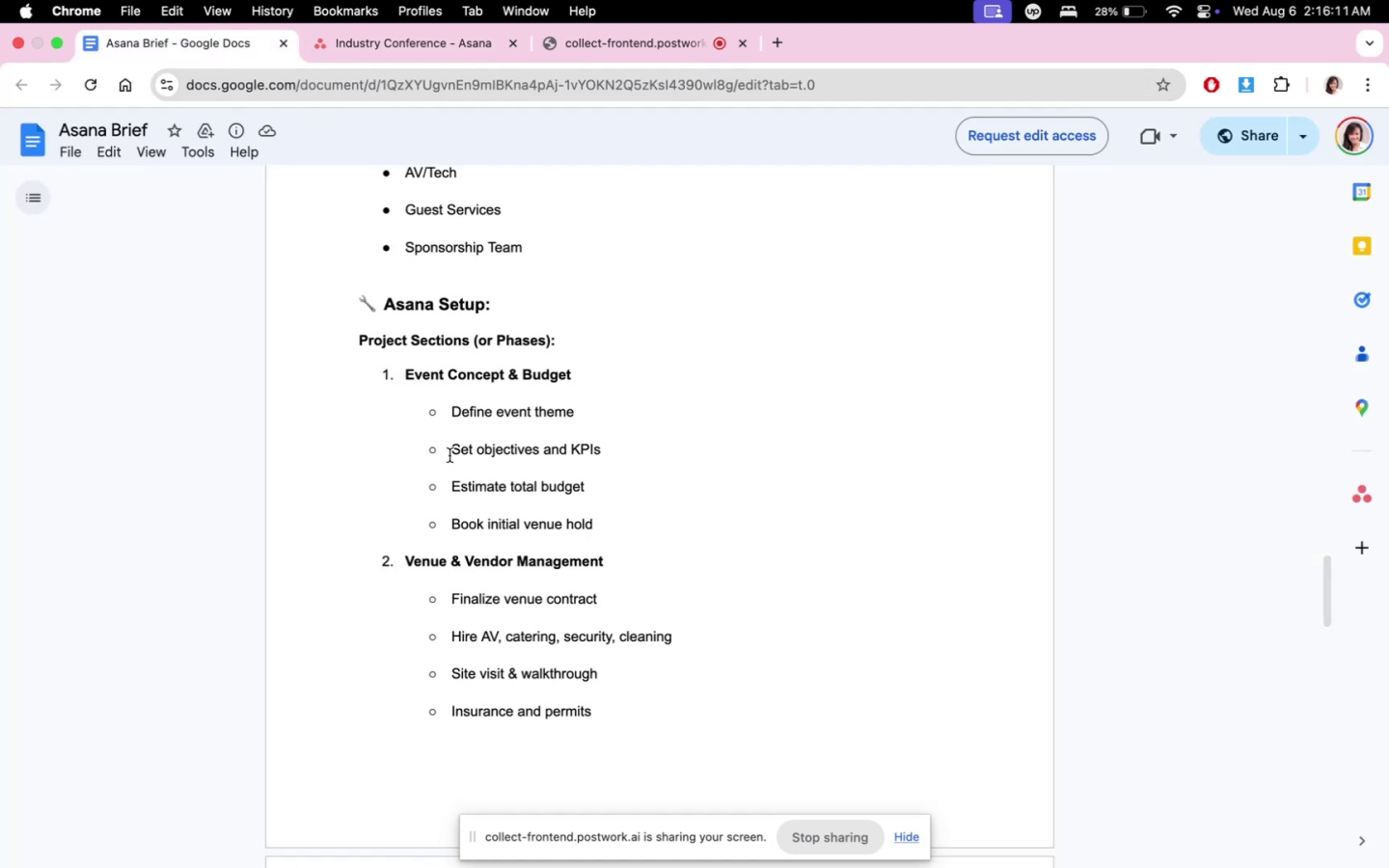 
left_click_drag(start_coordinate=[449, 455], to_coordinate=[623, 448])
 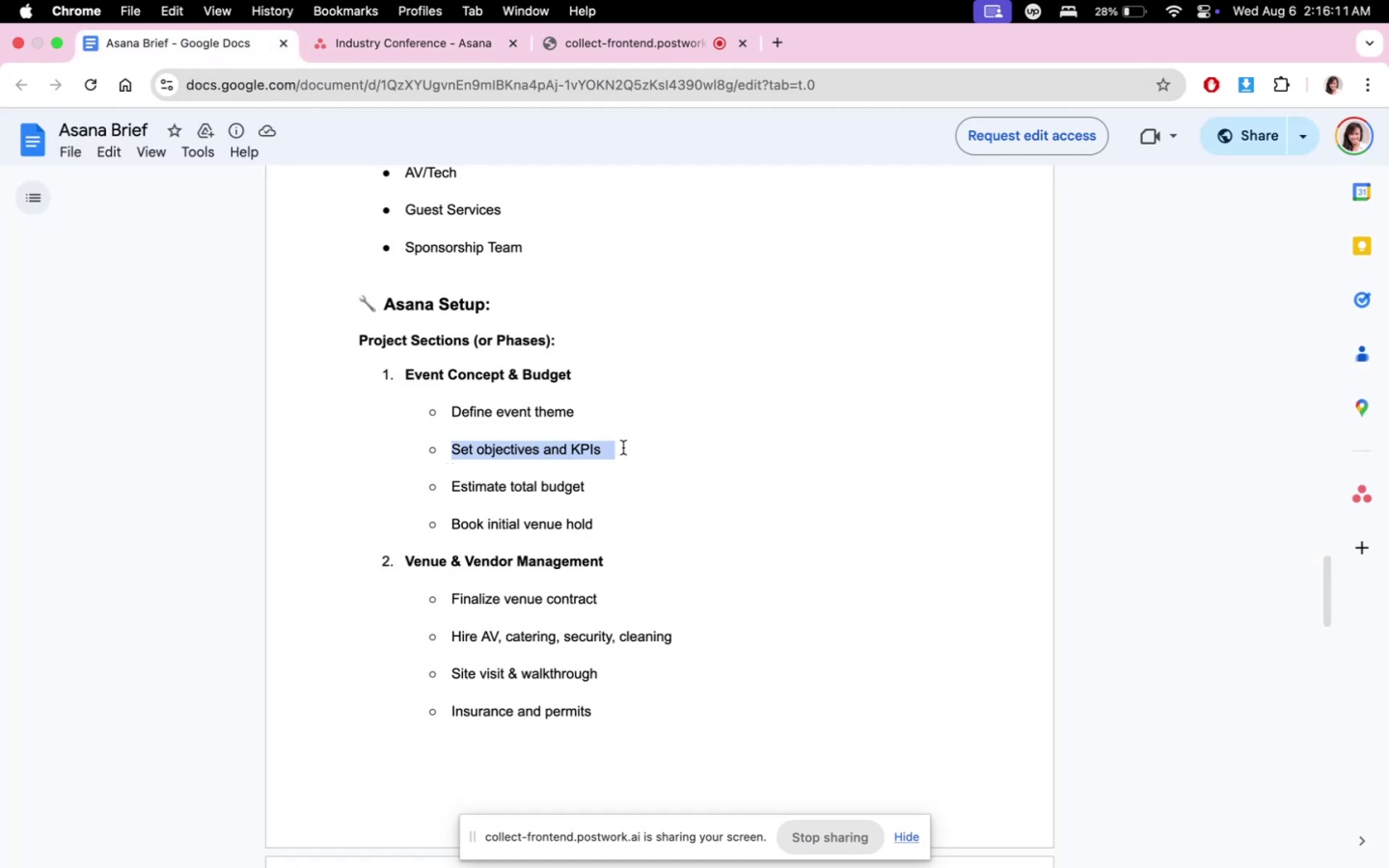 
key(Meta+C)
 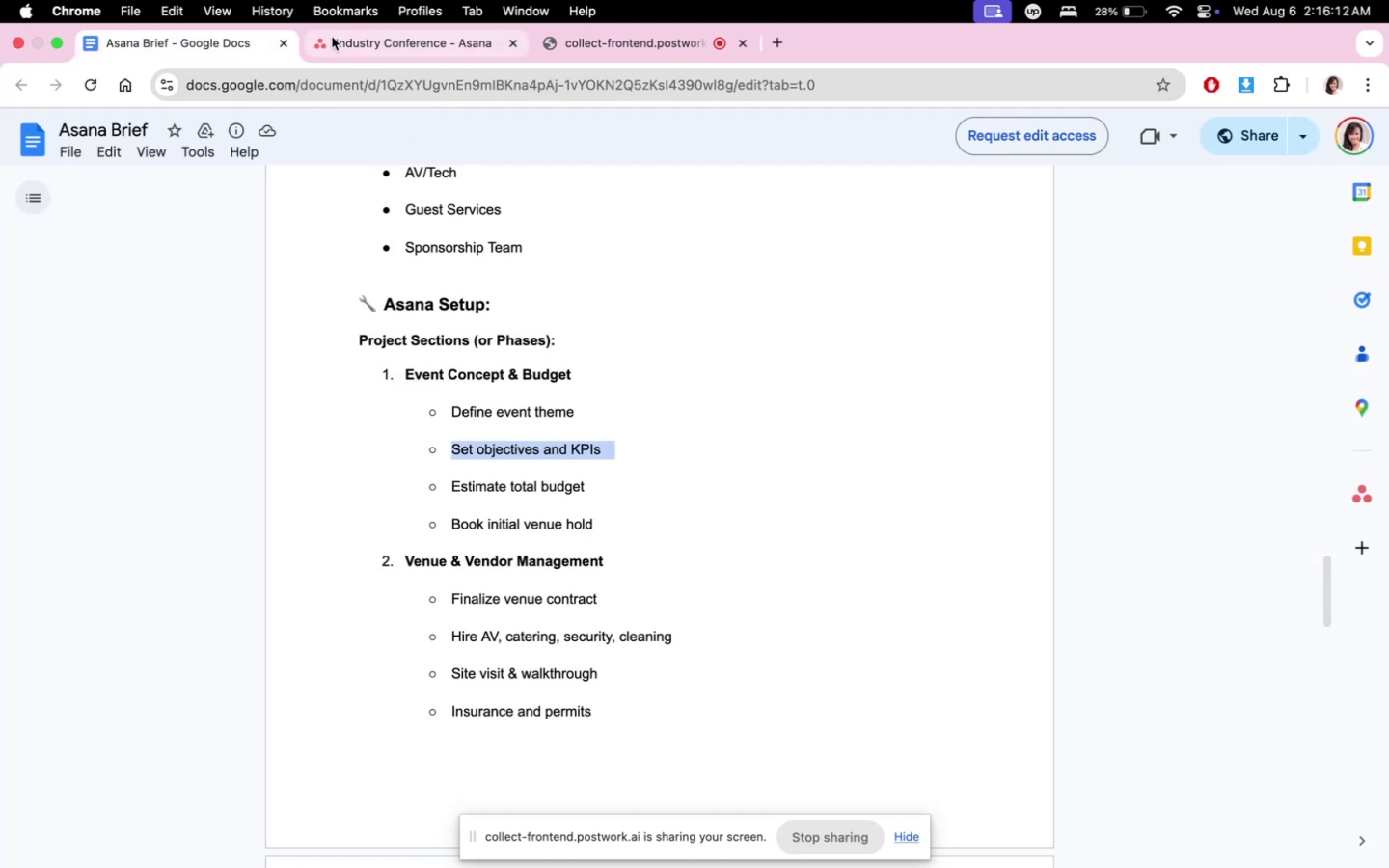 
left_click([376, 38])
 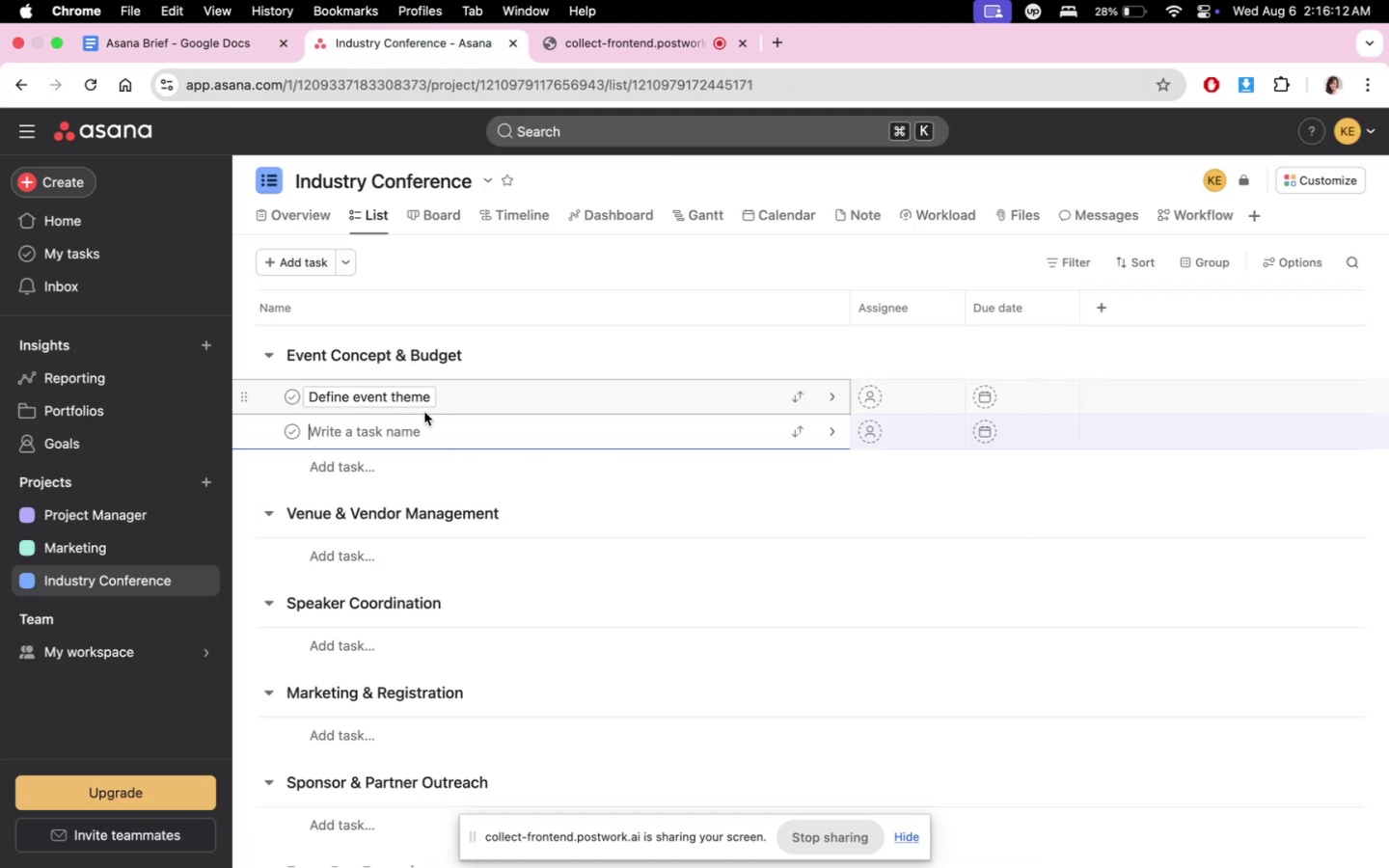 
double_click([422, 411])
 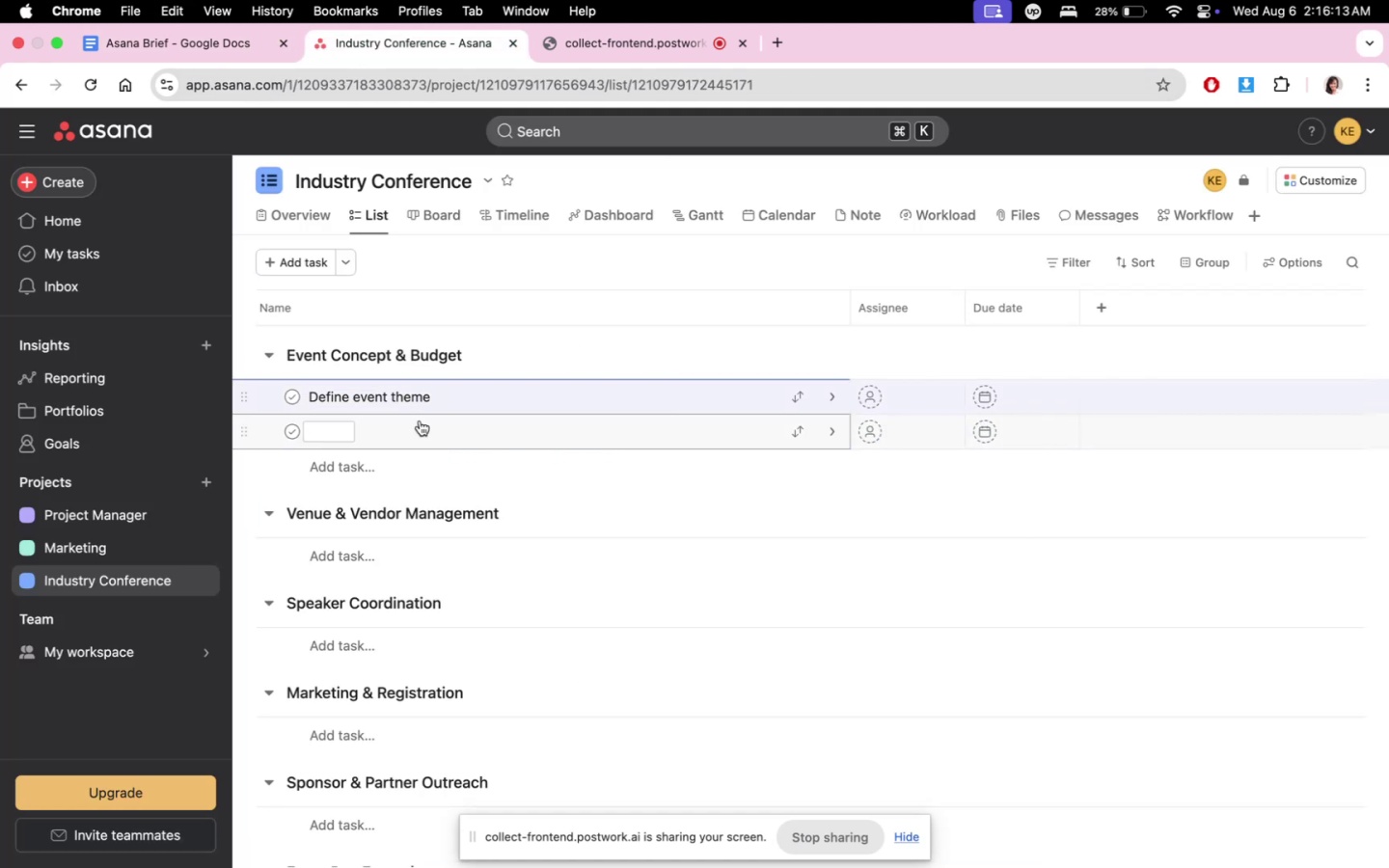 
key(Meta+CommandLeft)
 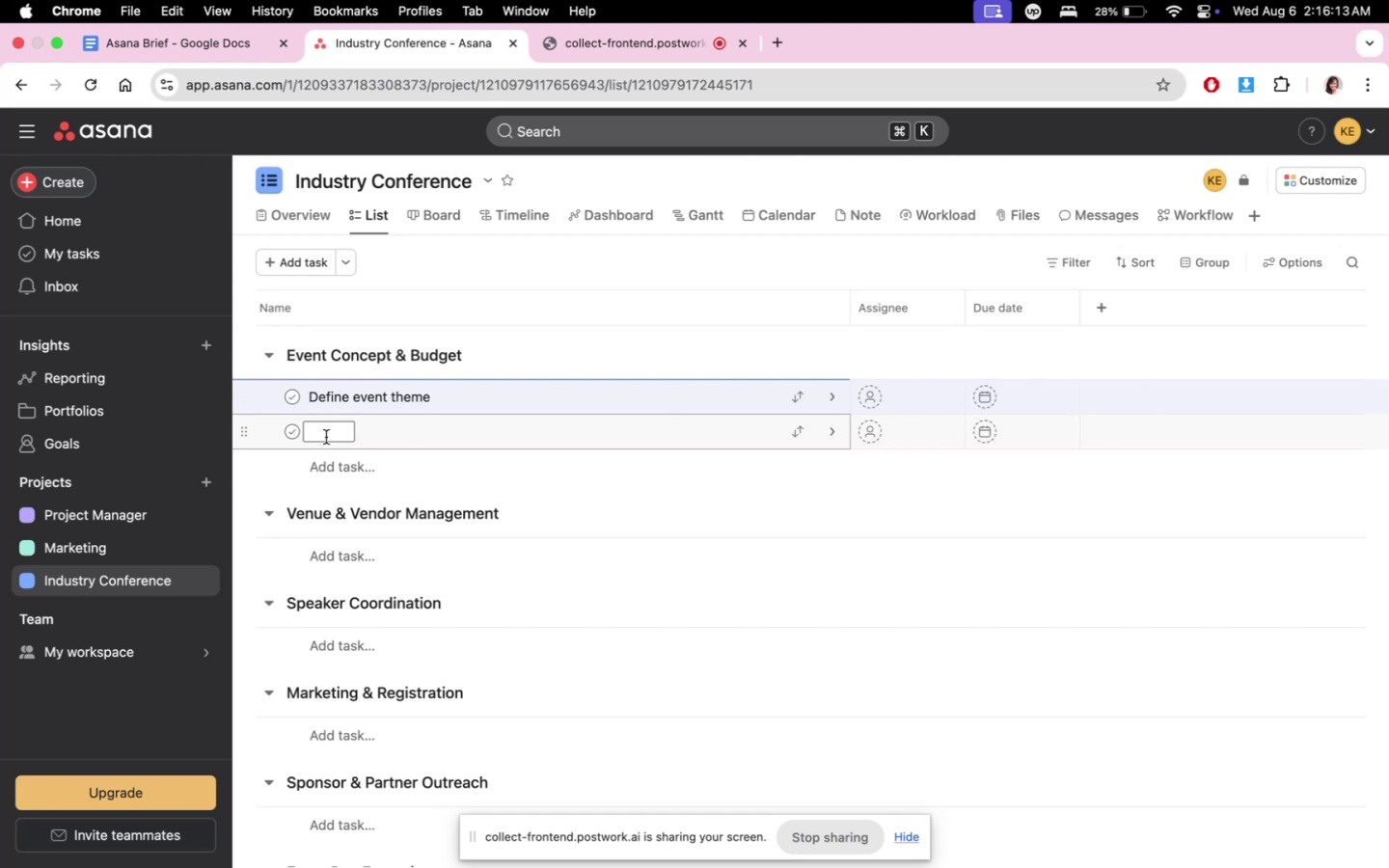 
key(Meta+CommandLeft)
 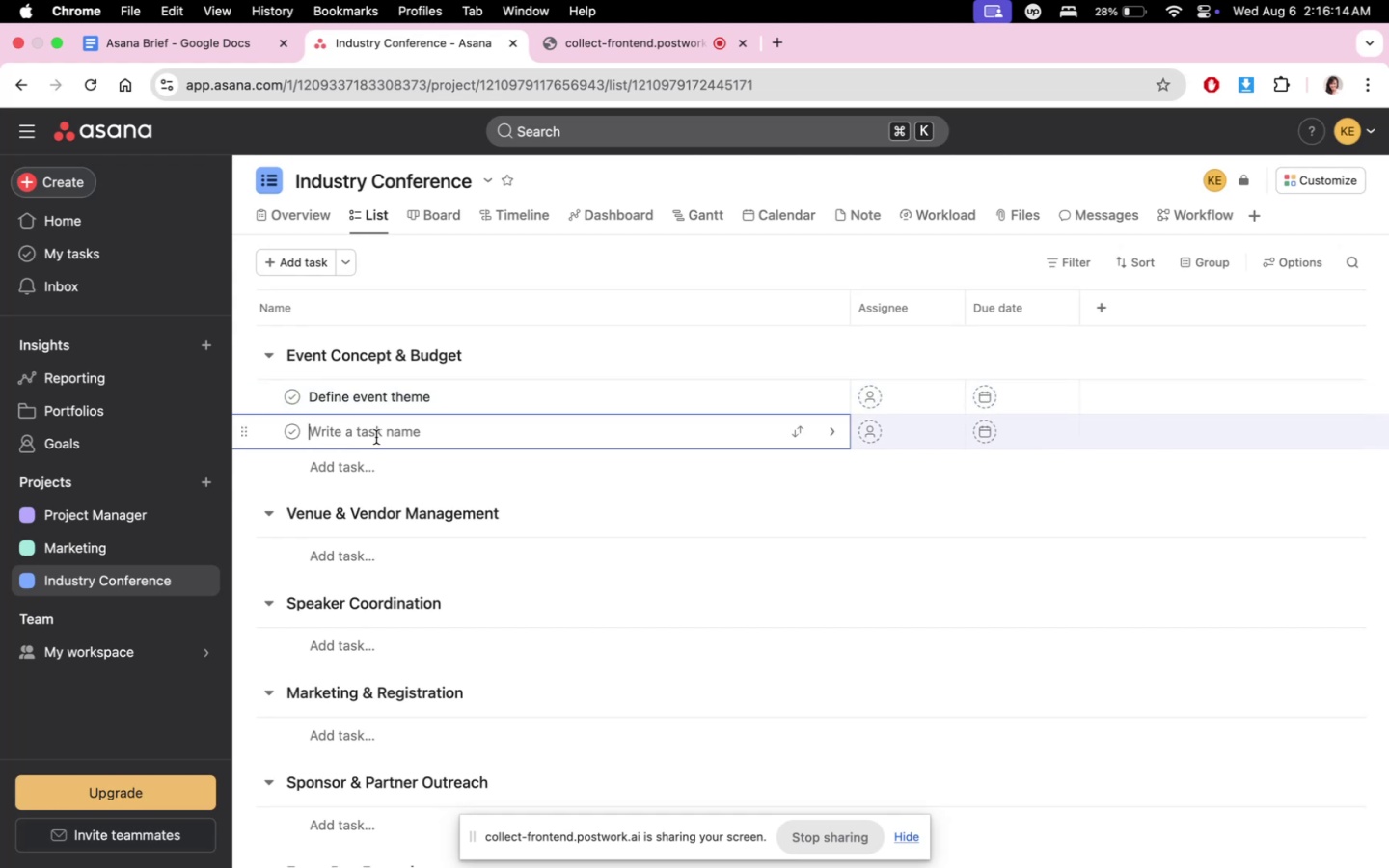 
key(Meta+V)
 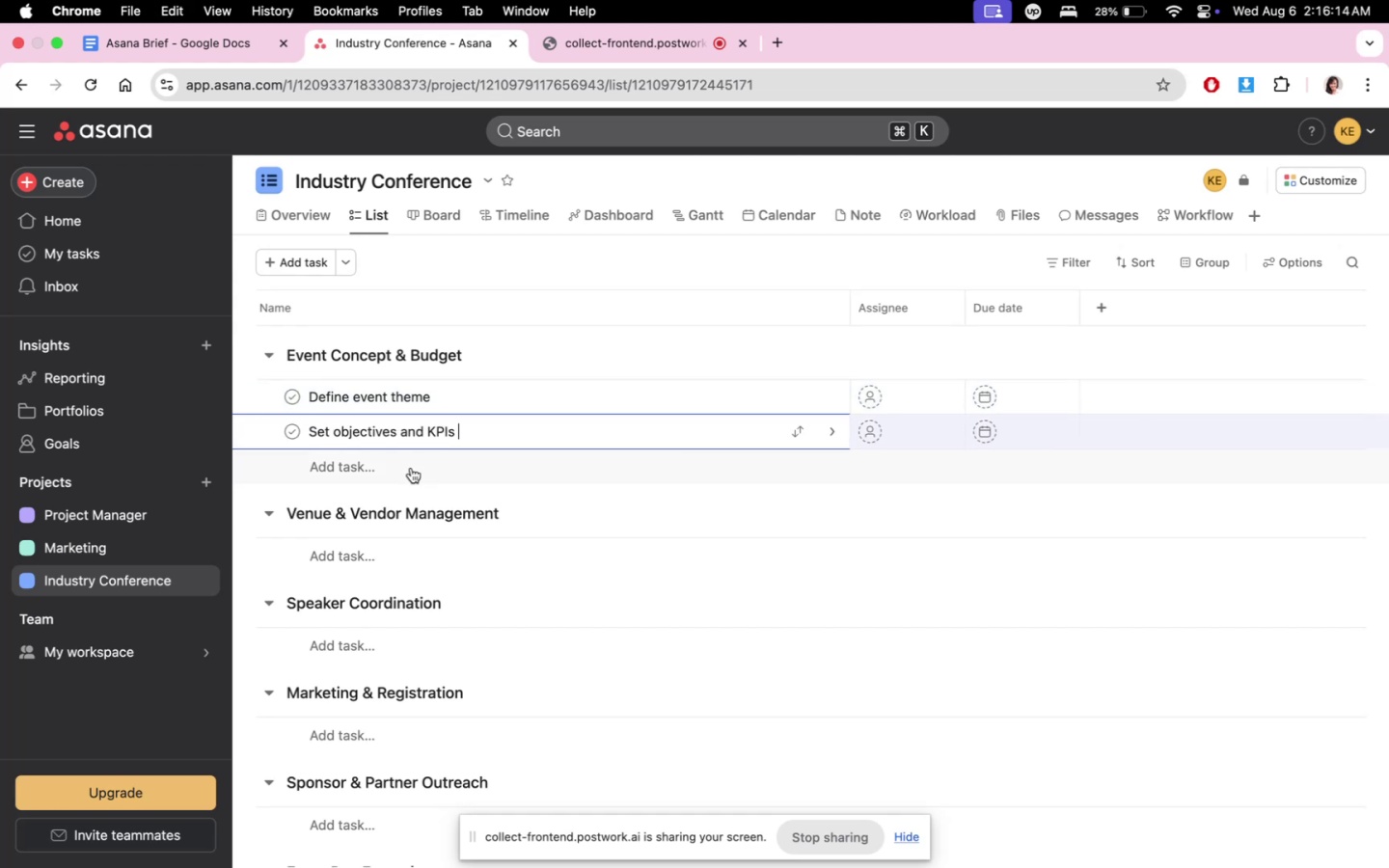 
left_click([406, 461])
 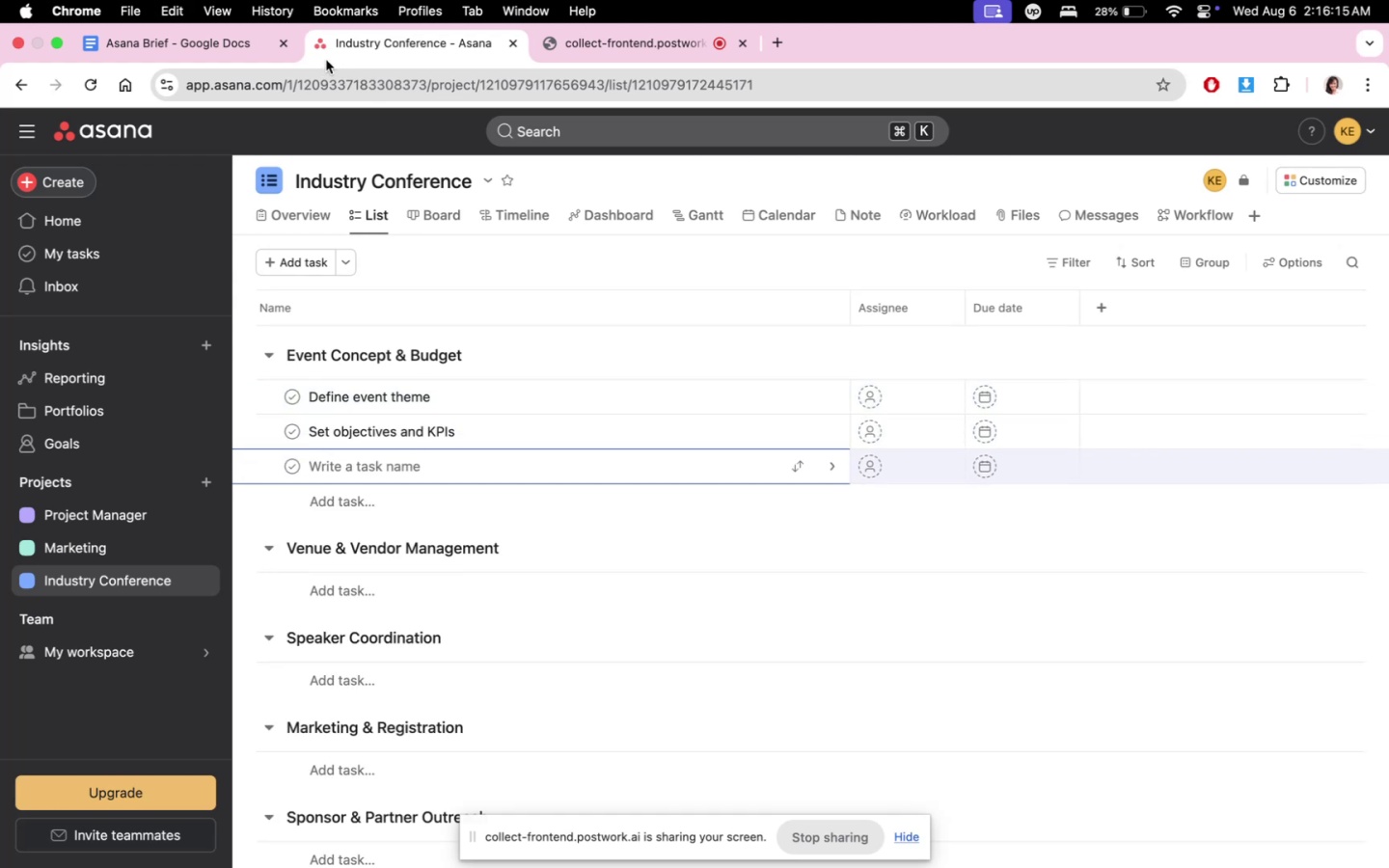 
left_click([201, 33])
 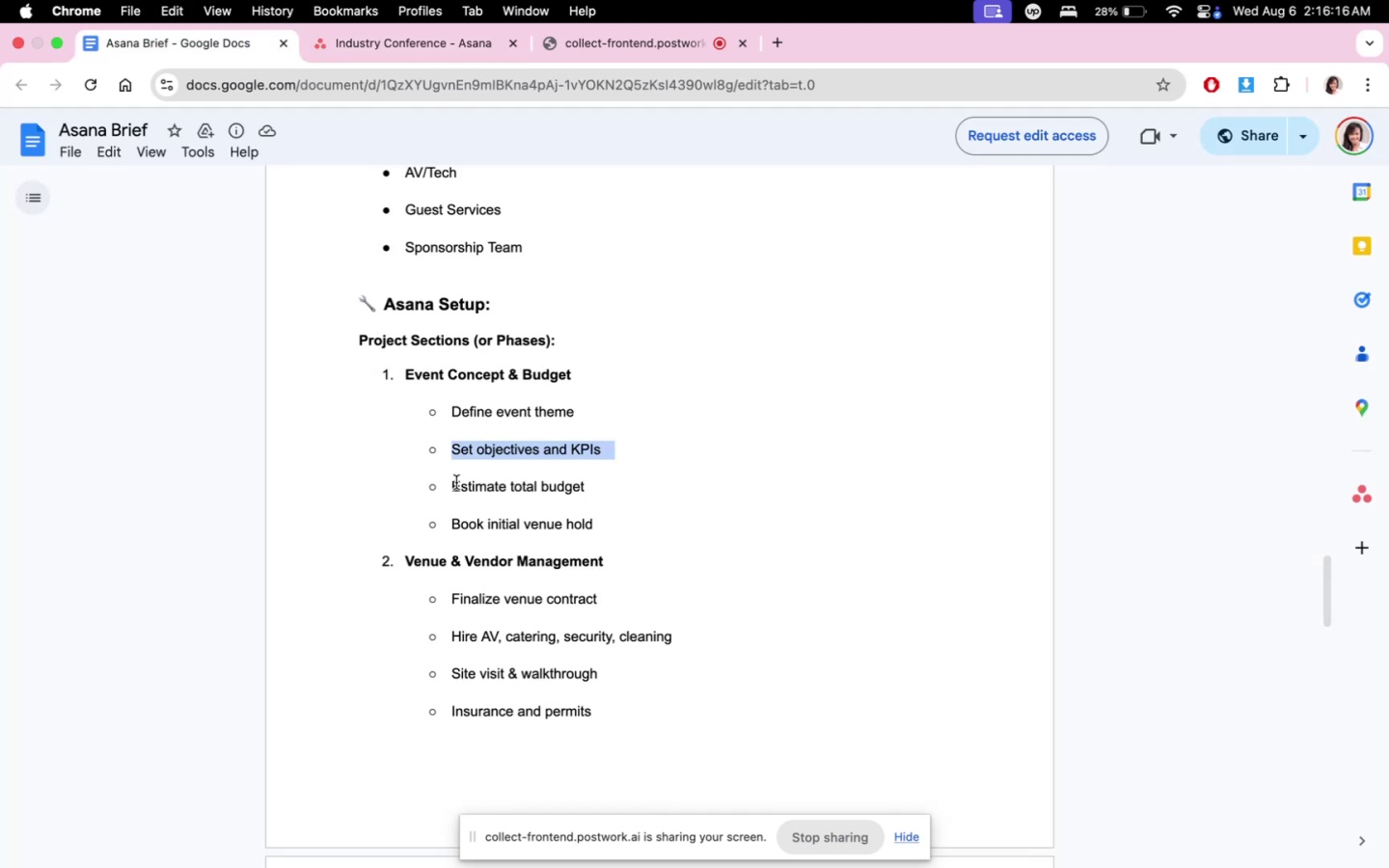 
left_click_drag(start_coordinate=[452, 484], to_coordinate=[596, 489])
 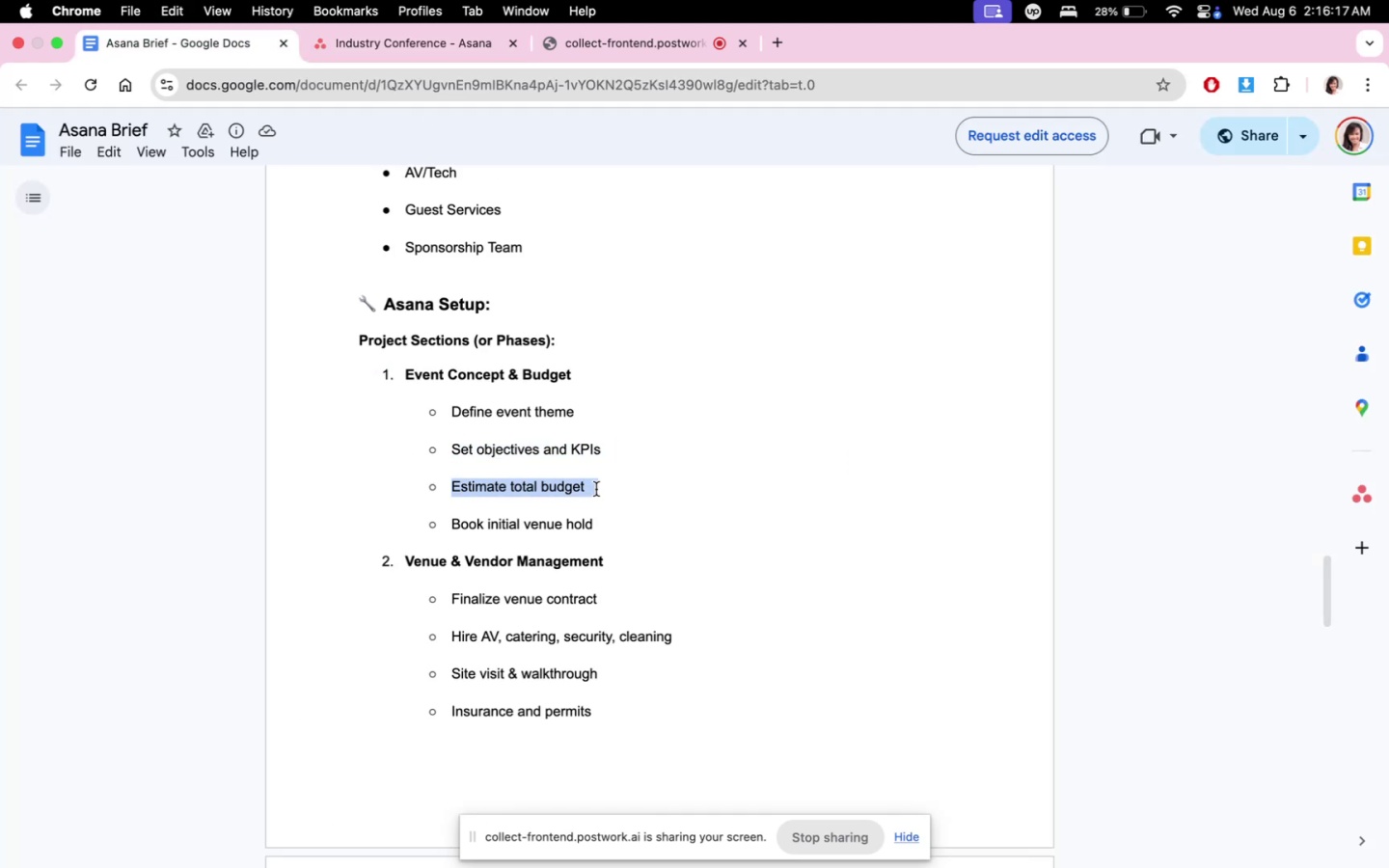 
key(Meta+C)
 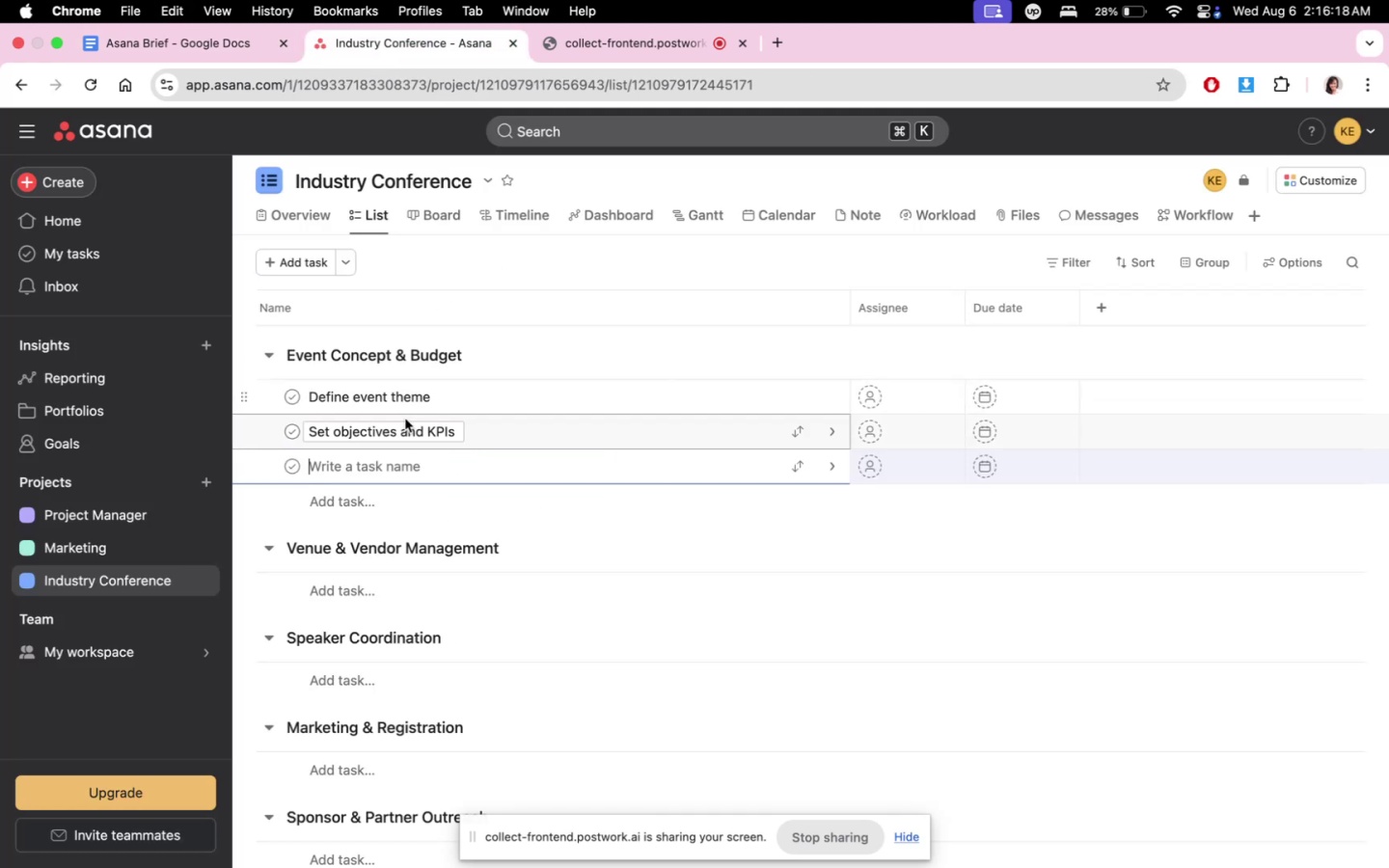 
key(Meta+CommandLeft)
 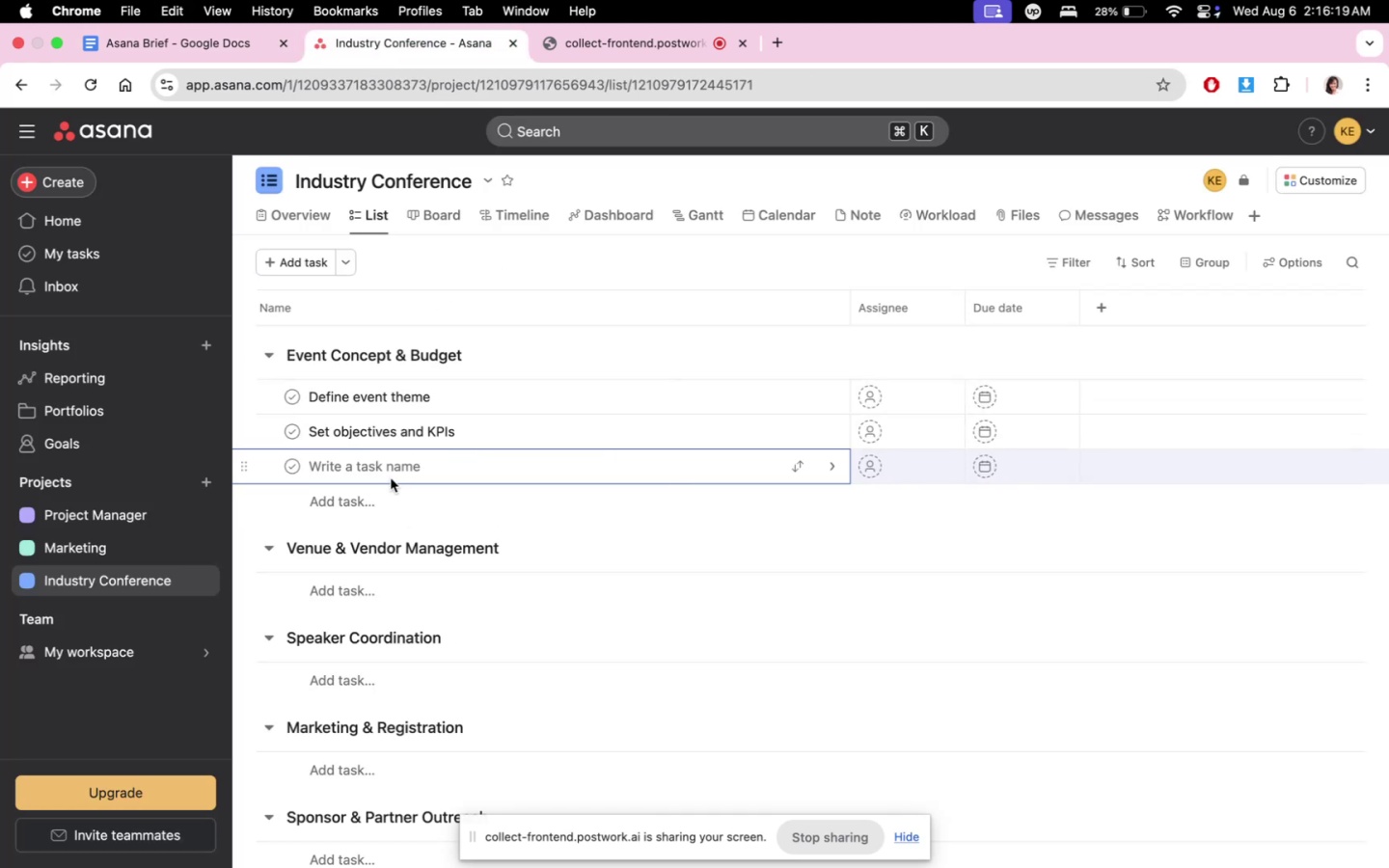 
key(Meta+V)
 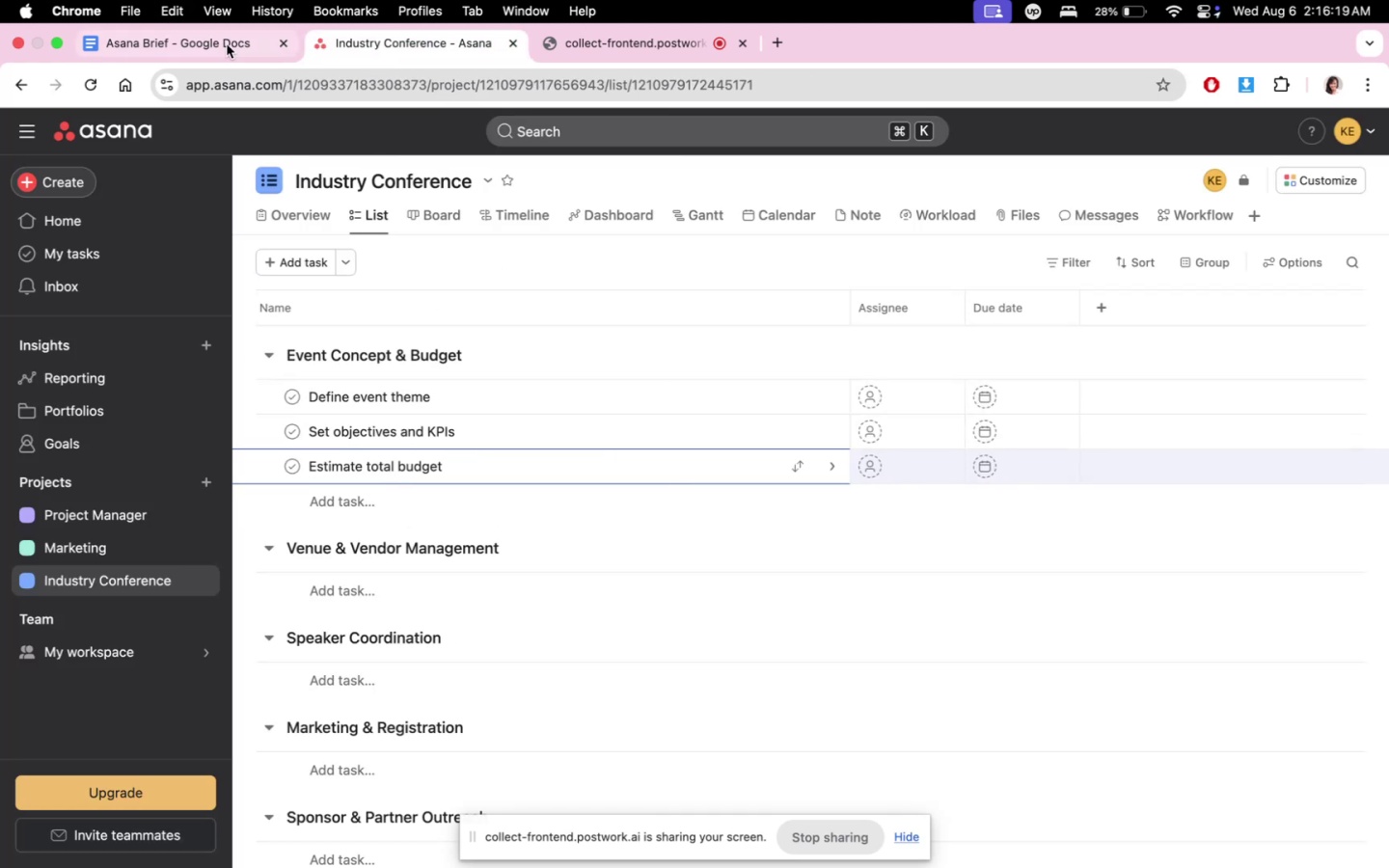 
left_click([177, 46])
 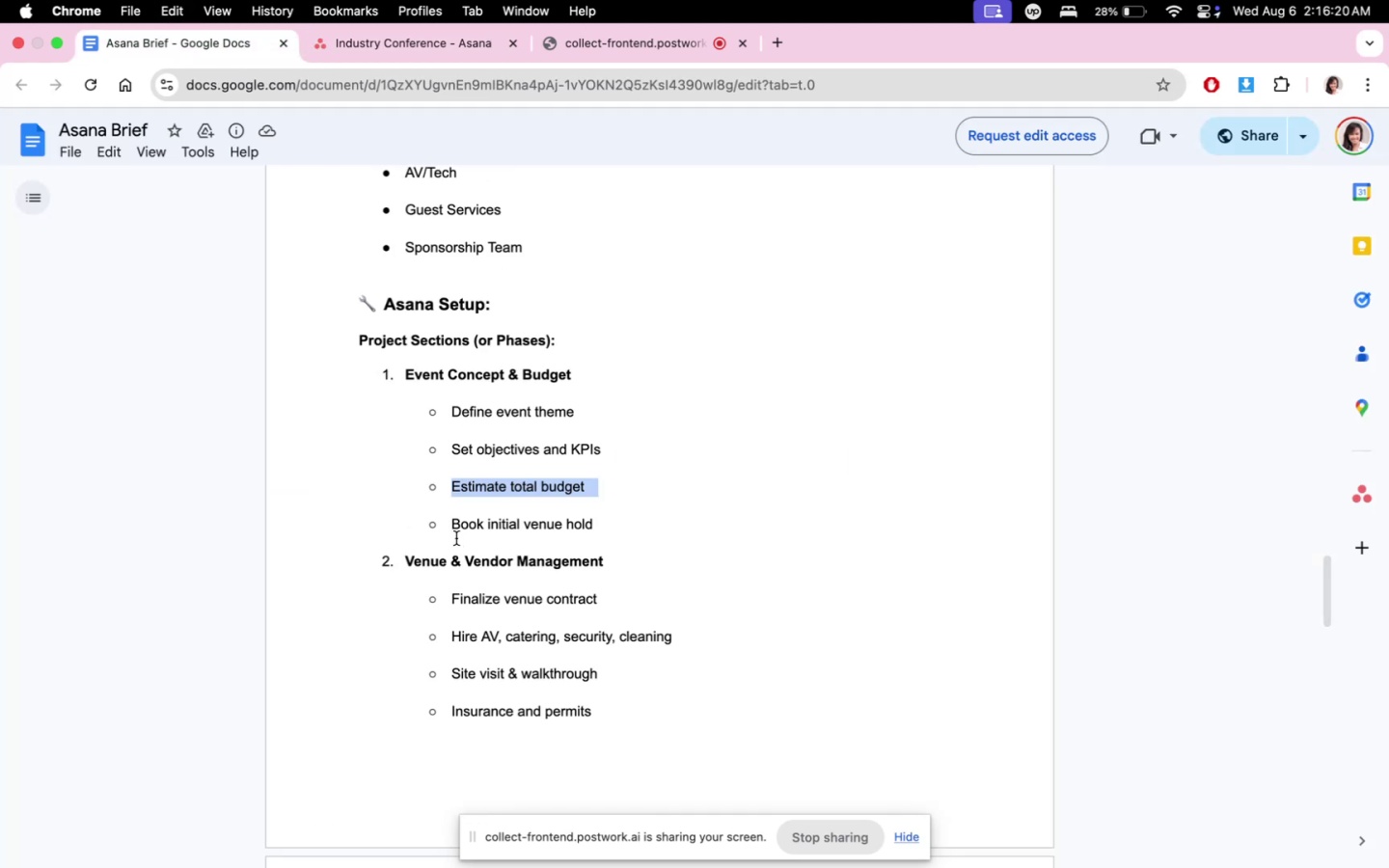 
left_click_drag(start_coordinate=[449, 522], to_coordinate=[602, 532])
 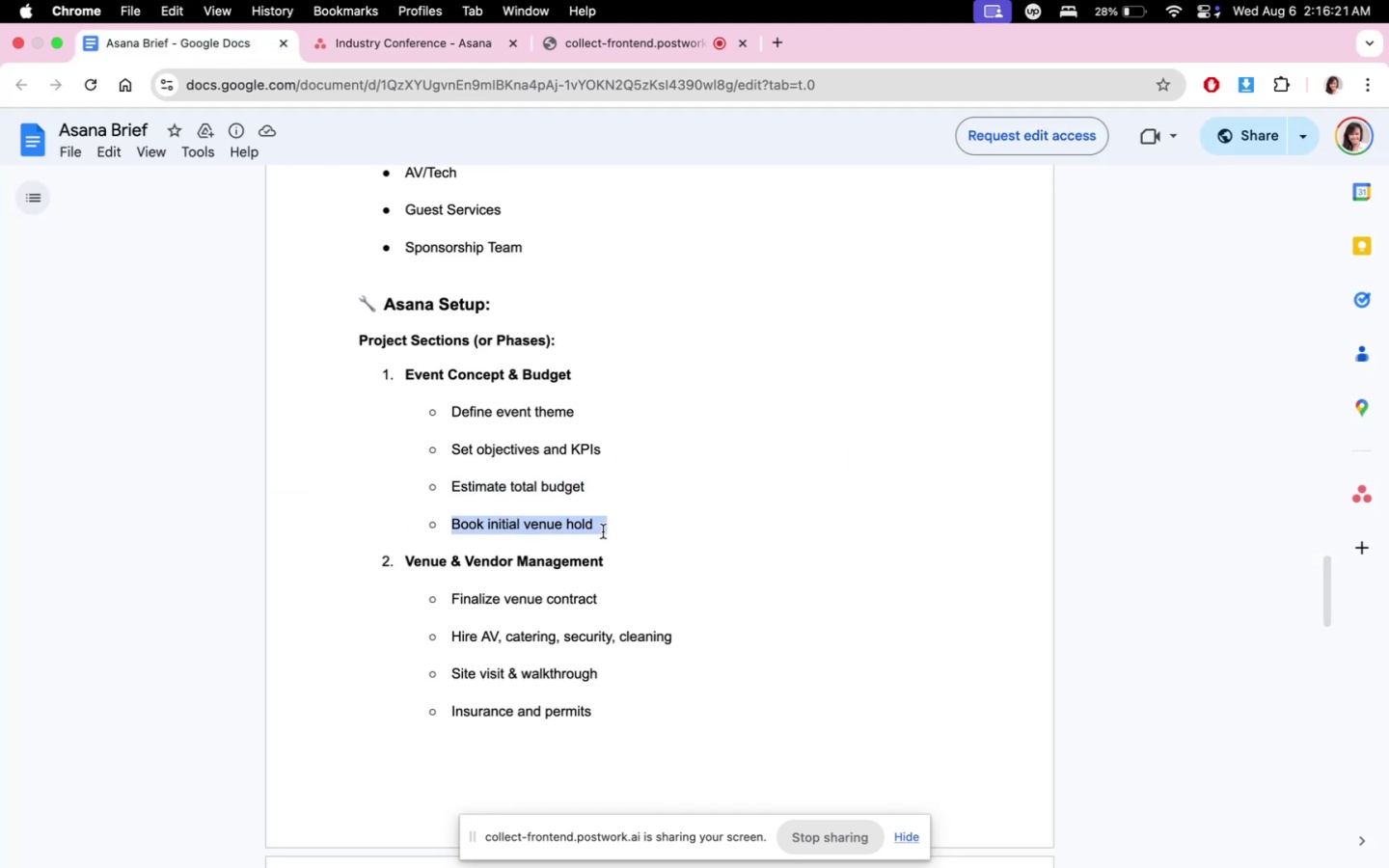 
key(Meta+C)
 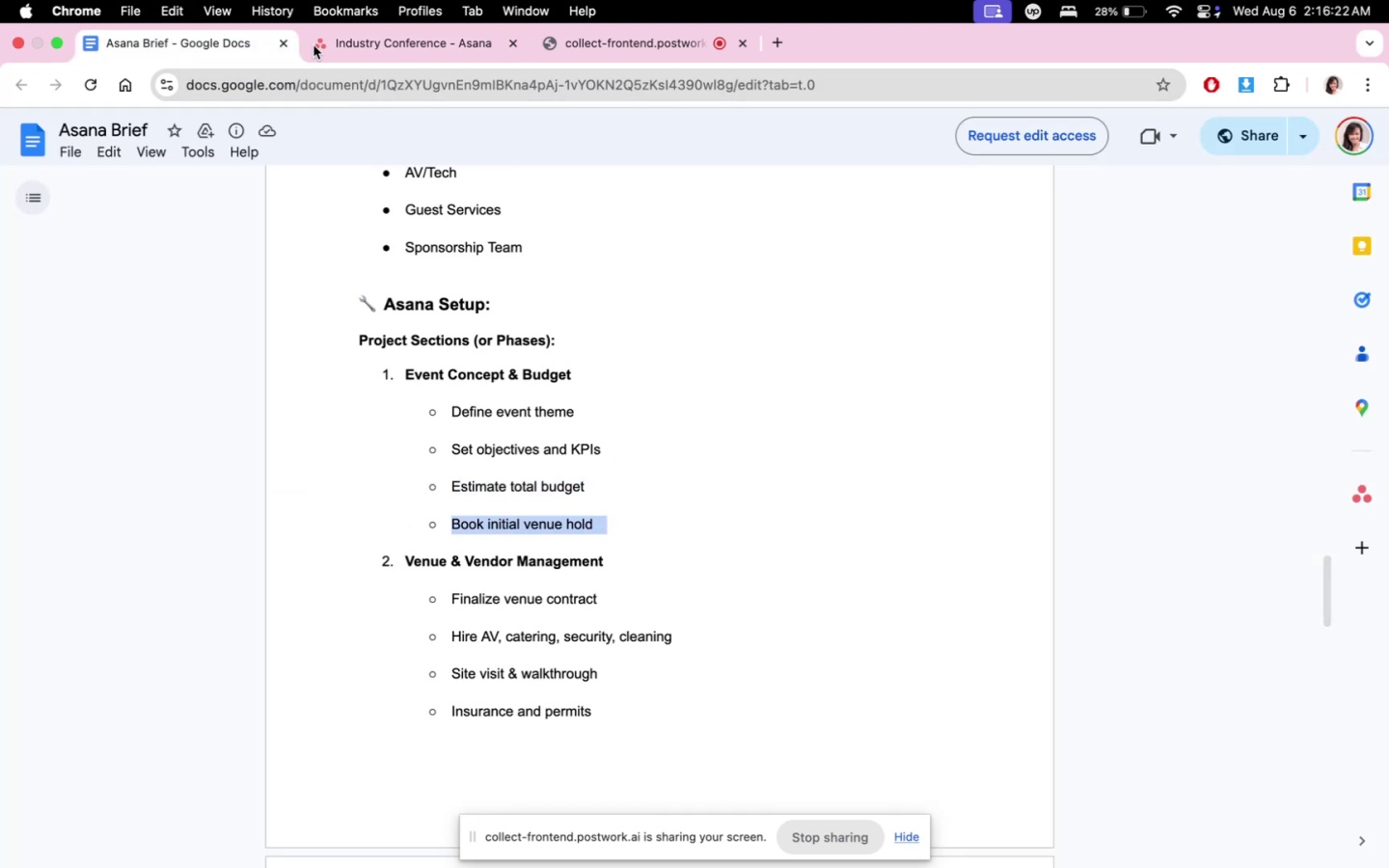 
left_click([339, 41])
 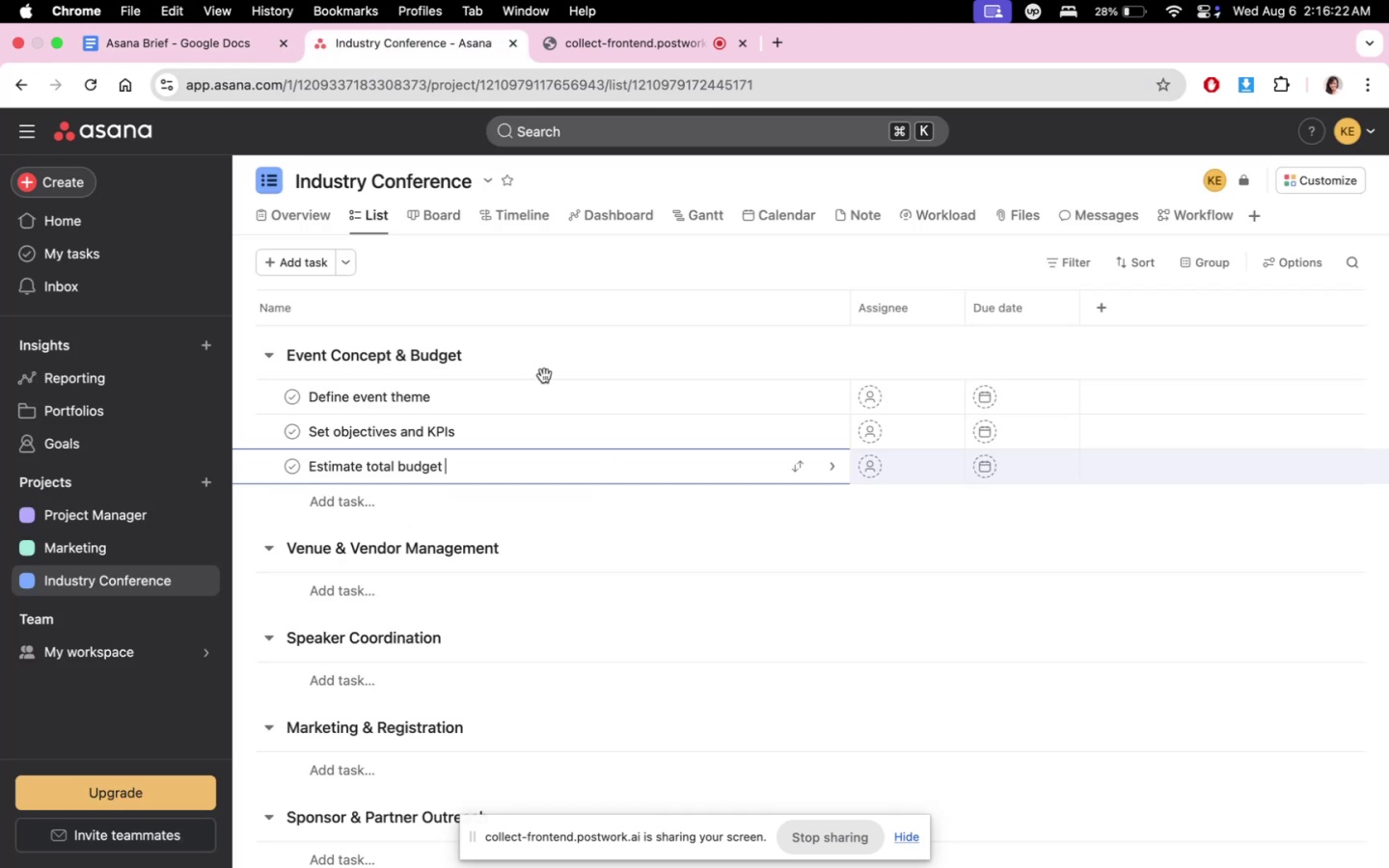 
hold_key(key=CommandLeft, duration=0.35)
 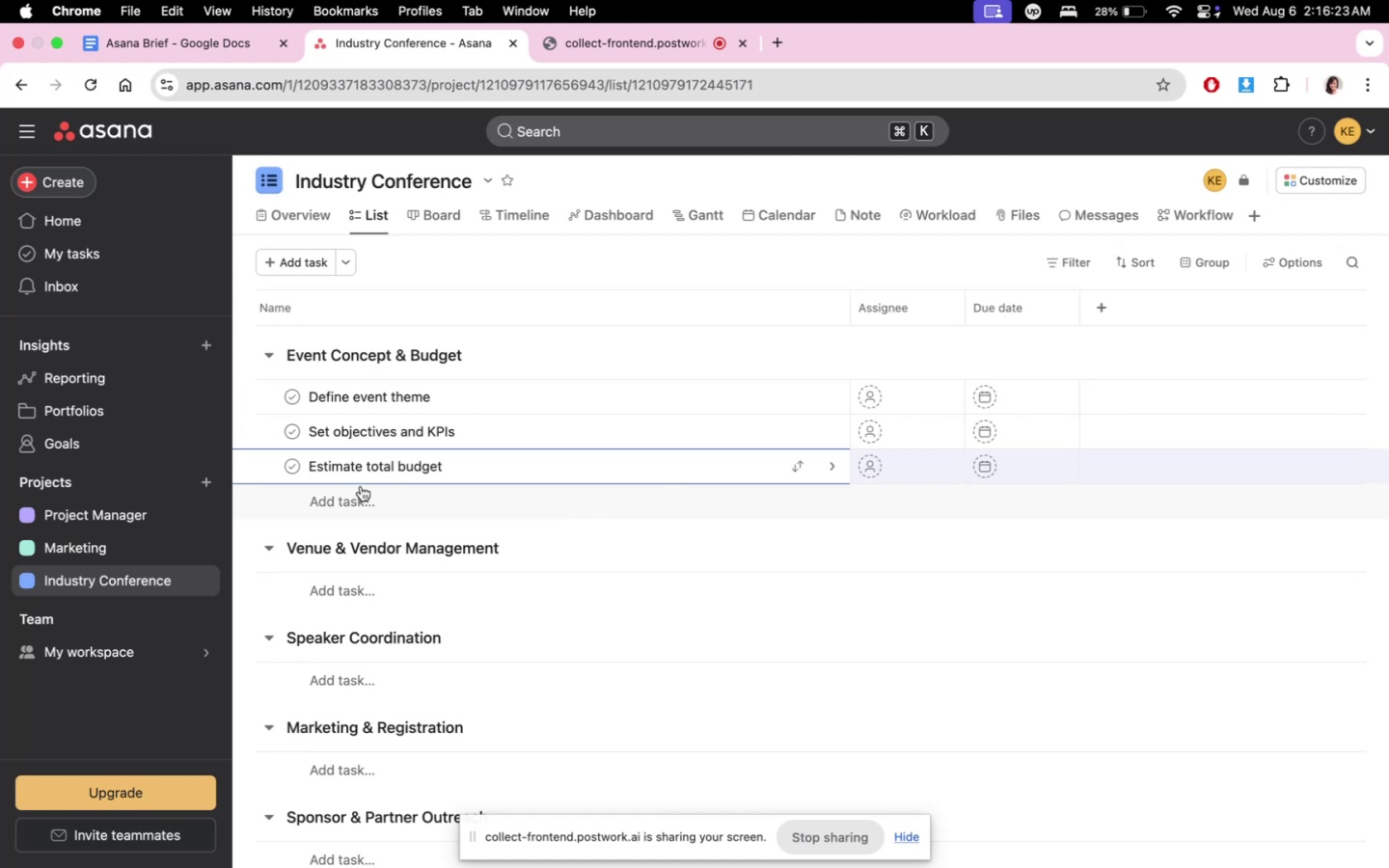 
left_click([358, 486])
 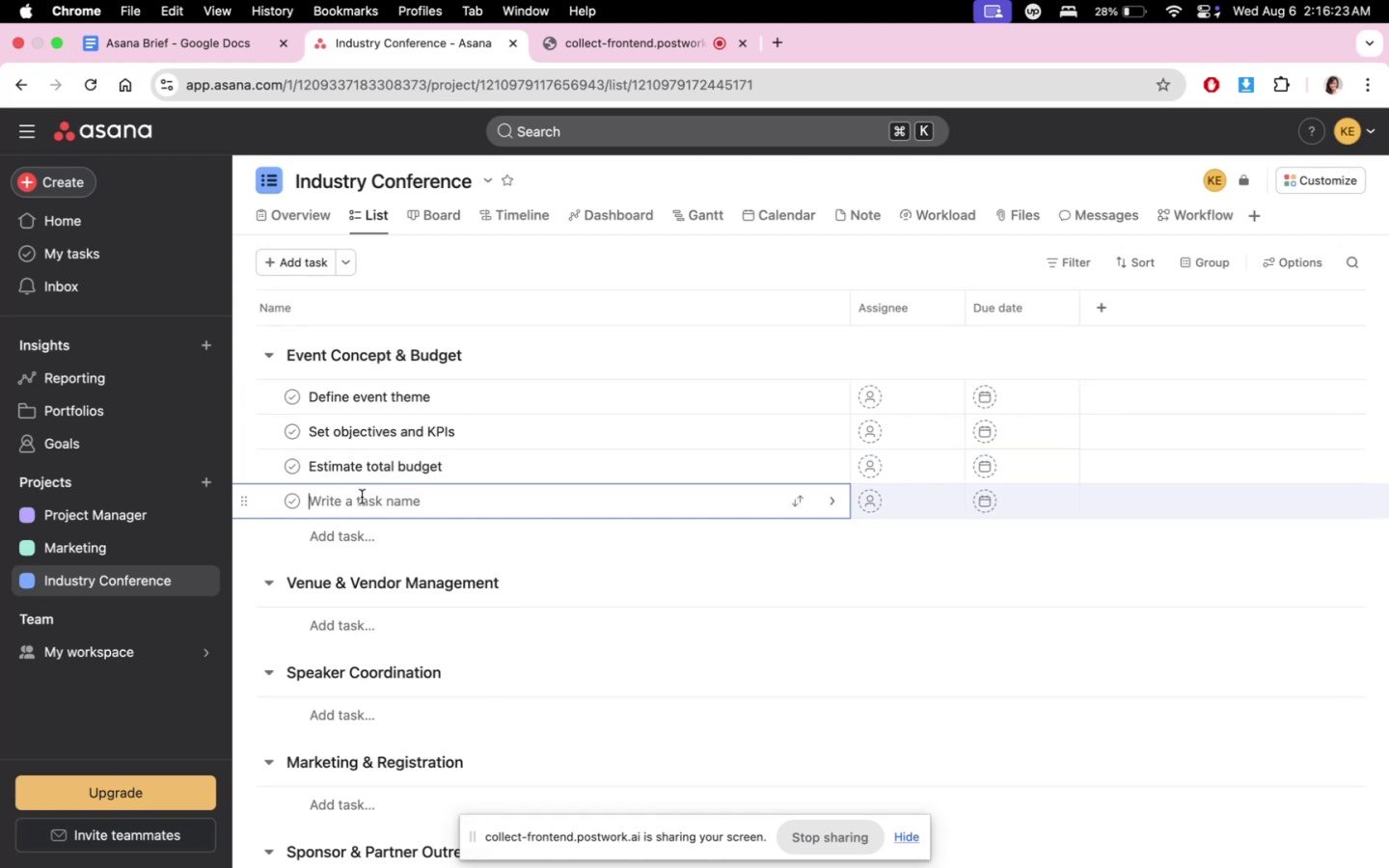 
key(Meta+CommandLeft)
 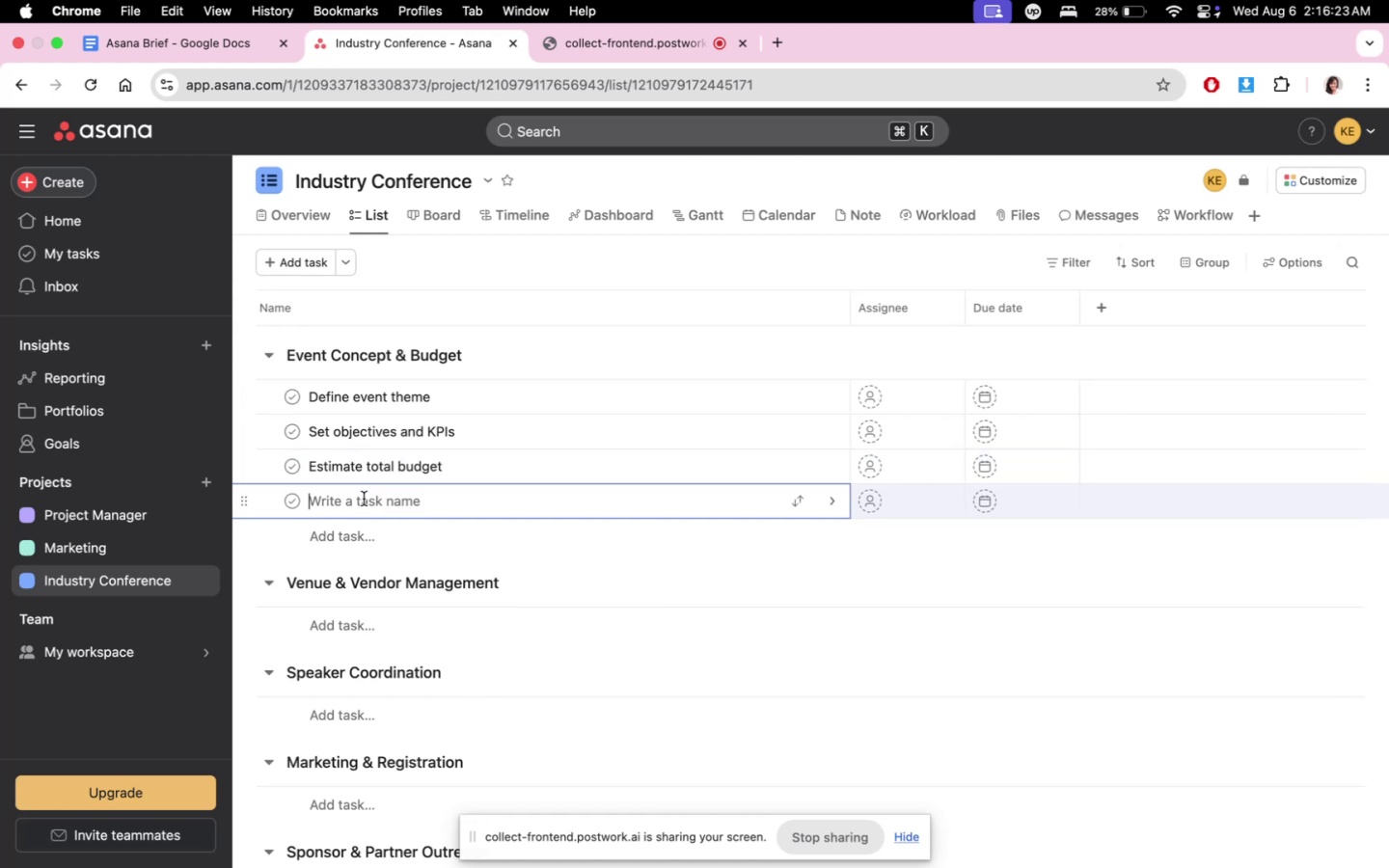 
key(Meta+V)
 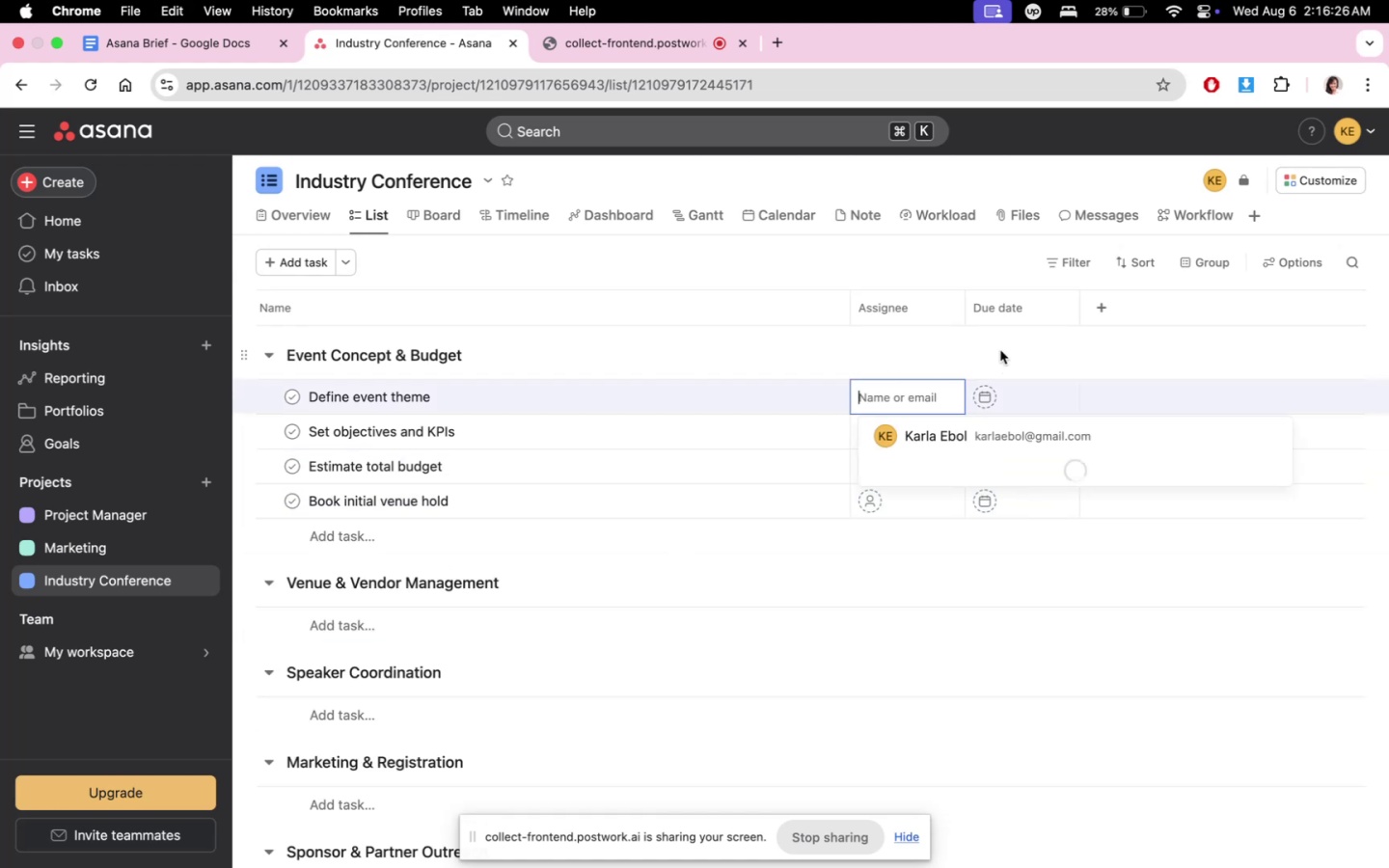 
scroll: coordinate [937, 493], scroll_direction: down, amount: 28.0
 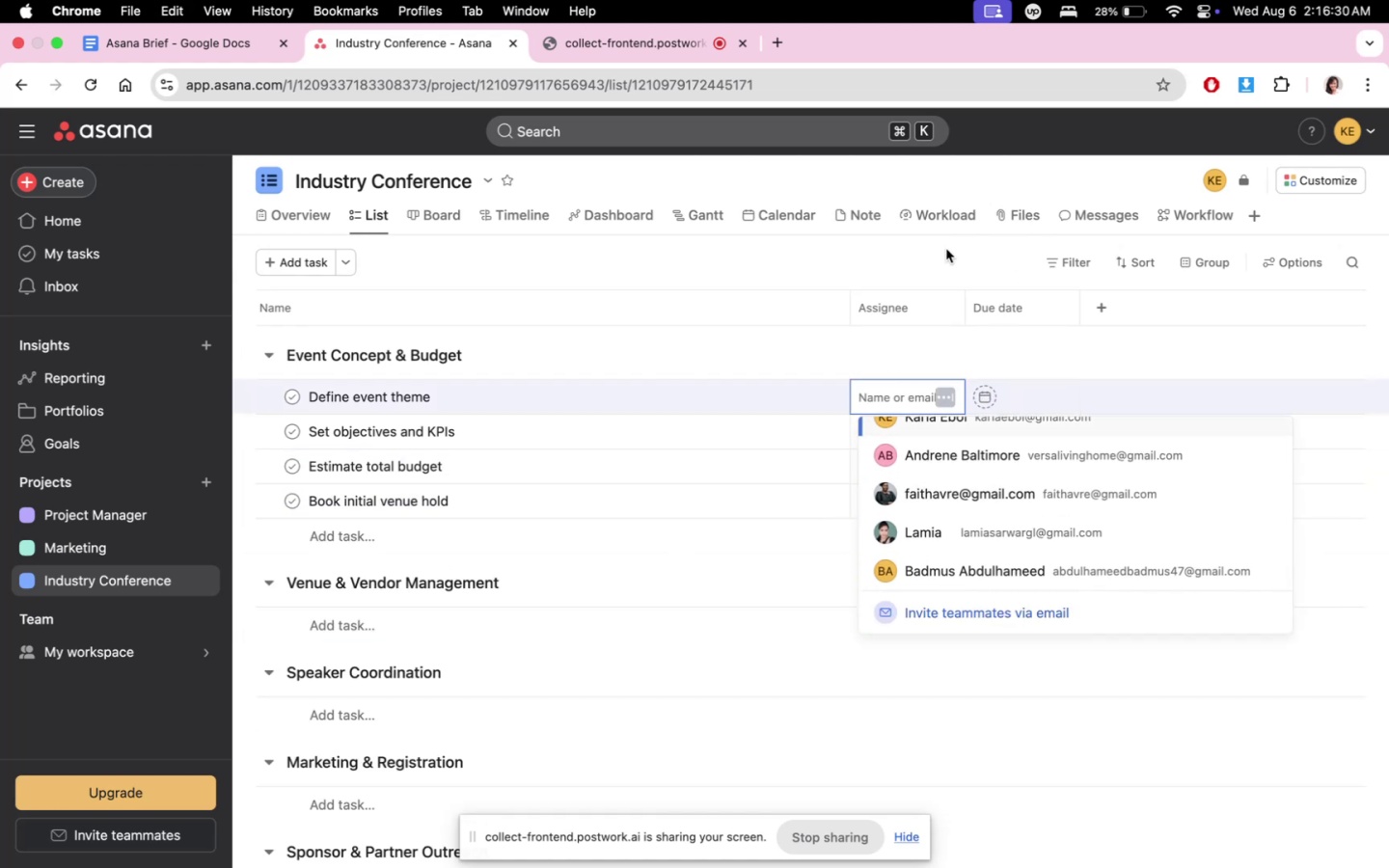 
left_click([939, 256])
 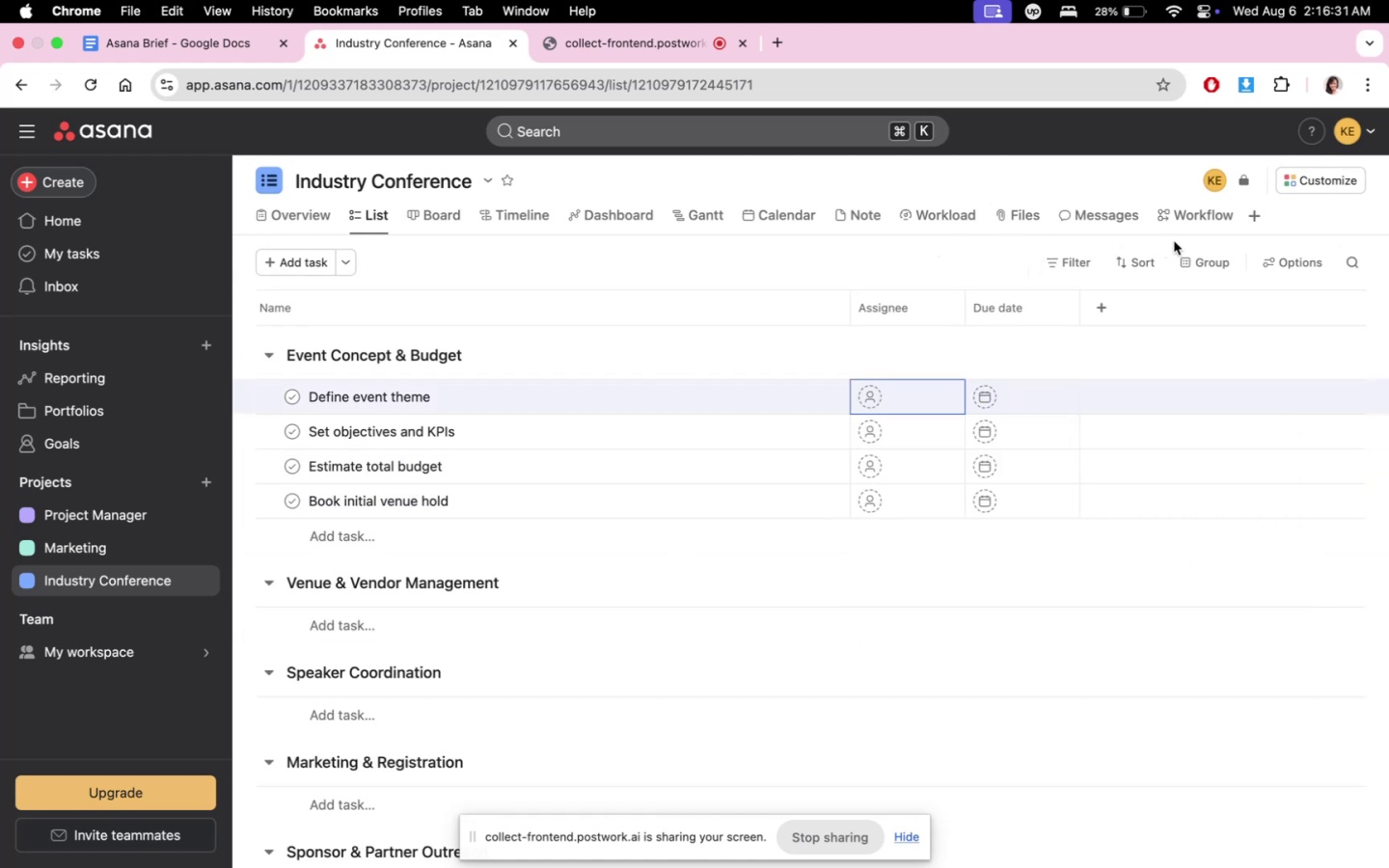 
left_click([1187, 258])
 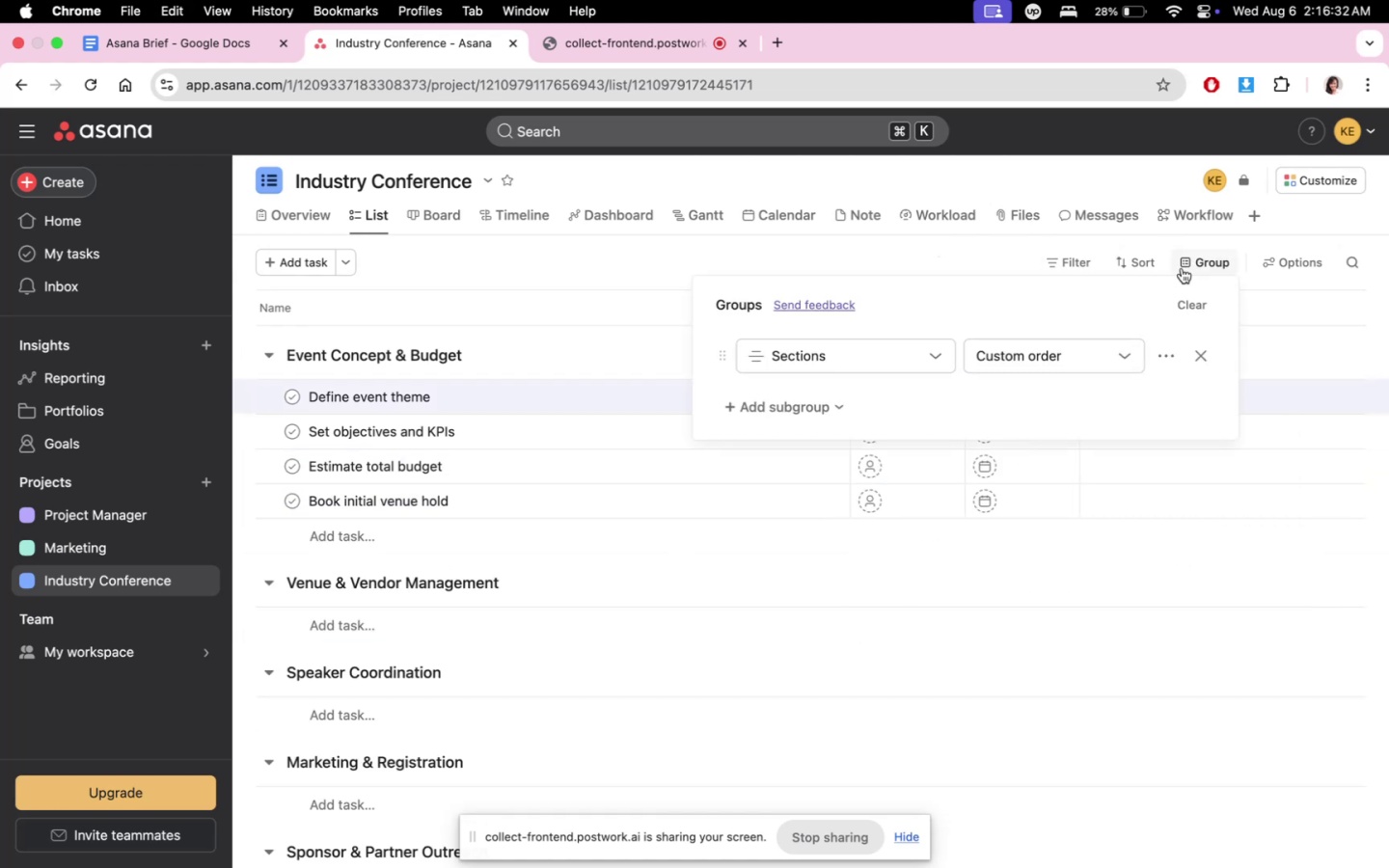 
mouse_move([858, 355])
 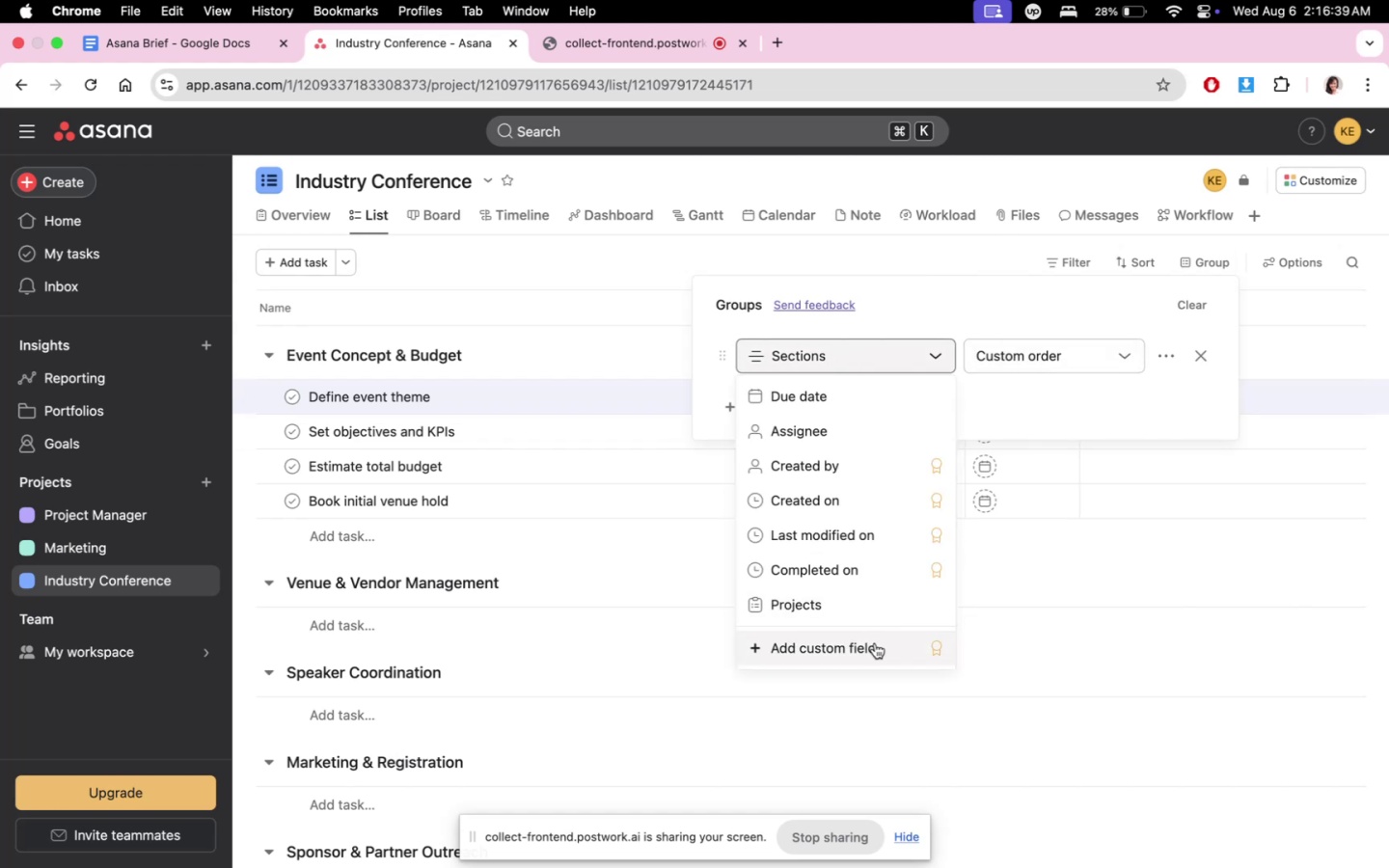 
left_click([875, 643])
 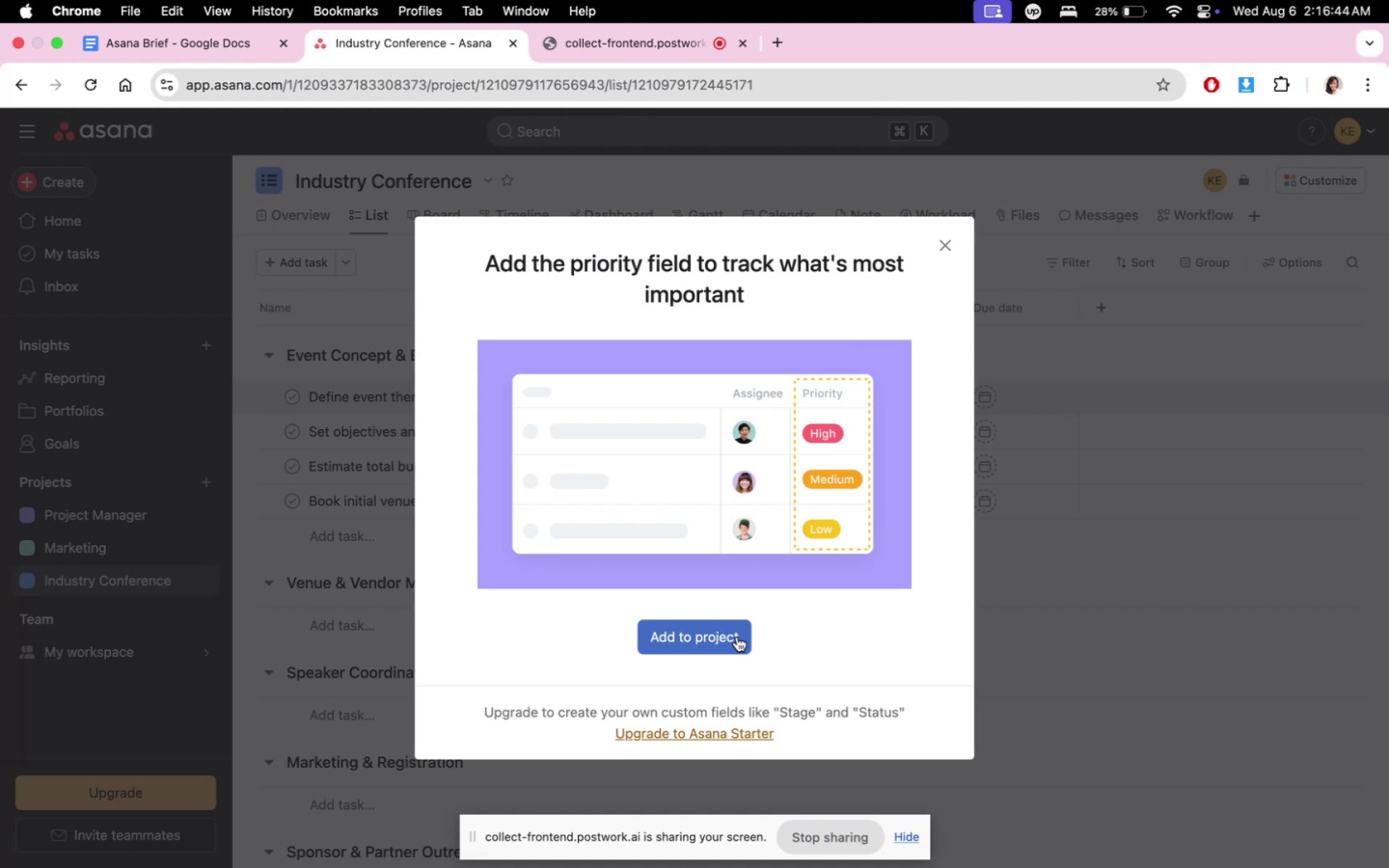 
wait(5.05)
 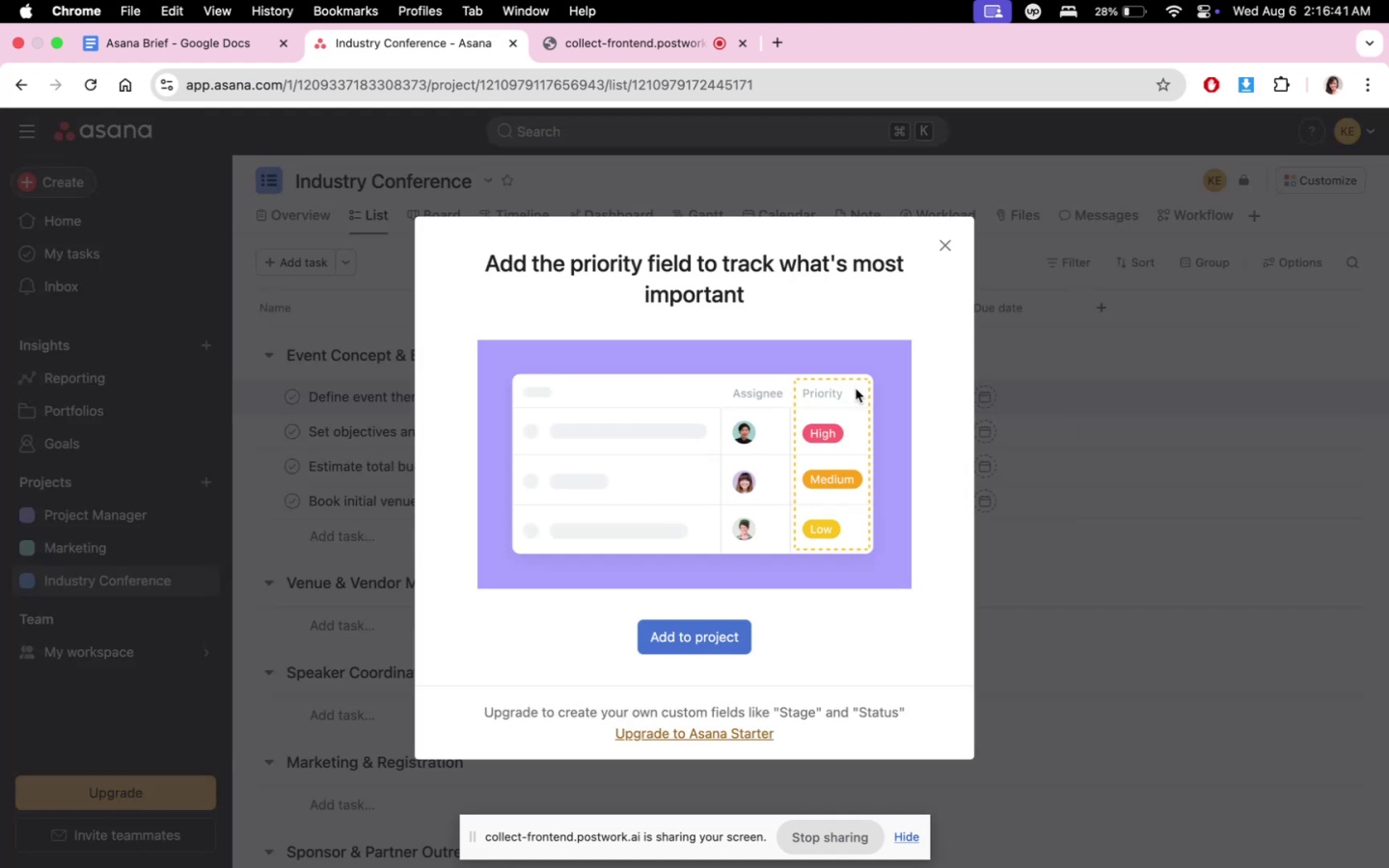 
left_click([737, 637])
 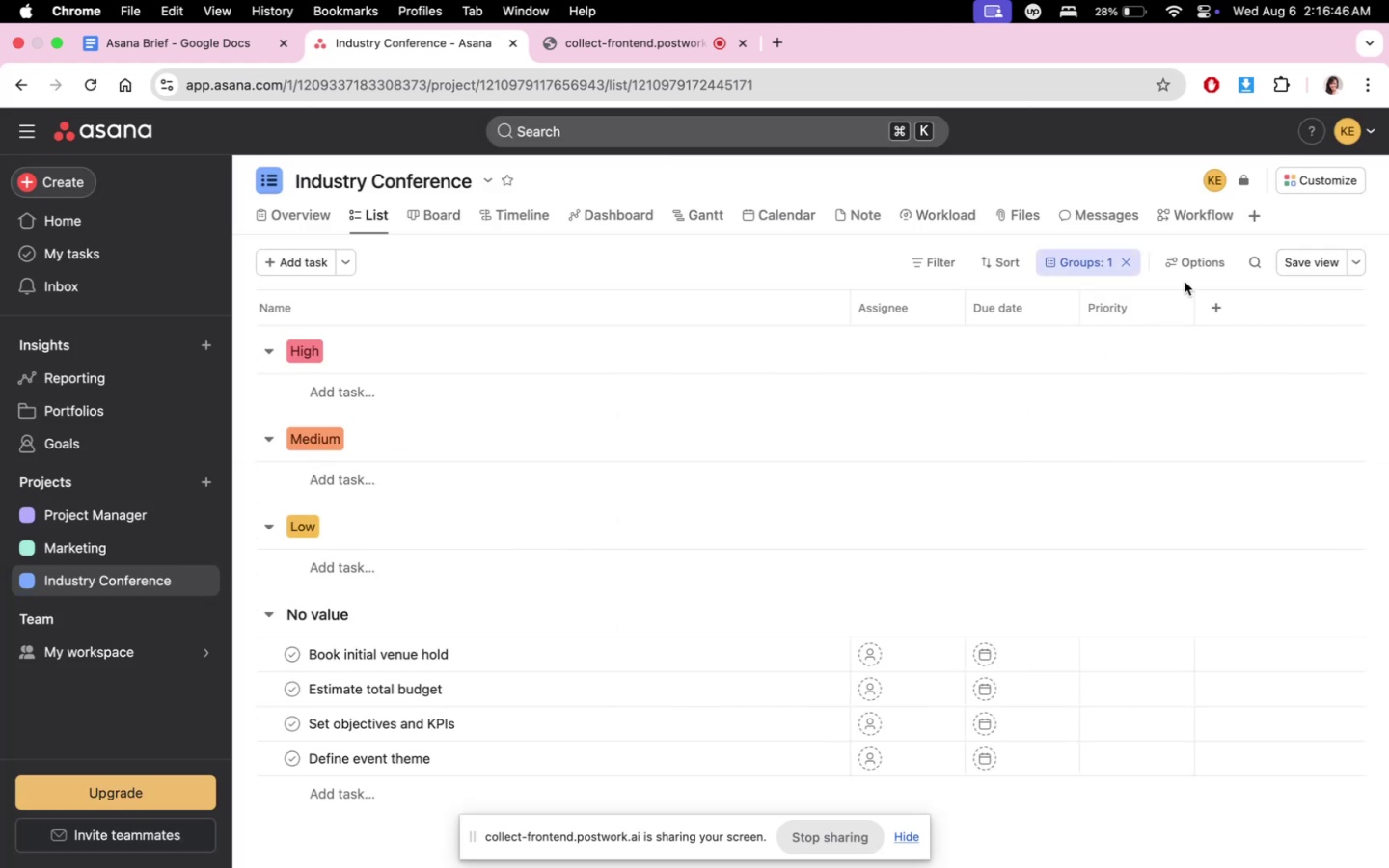 
scroll: coordinate [607, 427], scroll_direction: down, amount: 9.0
 